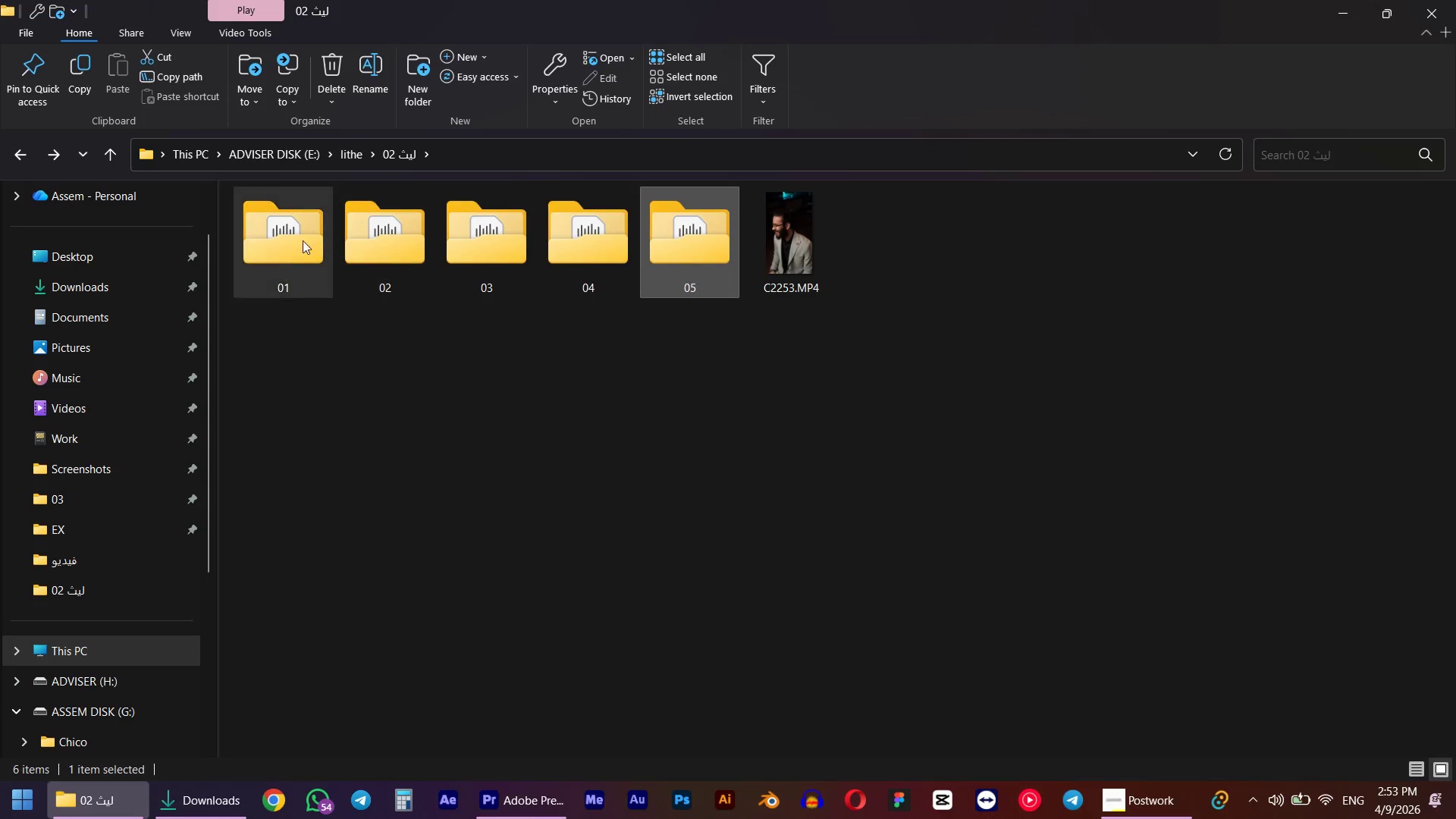 
double_click([293, 234])
 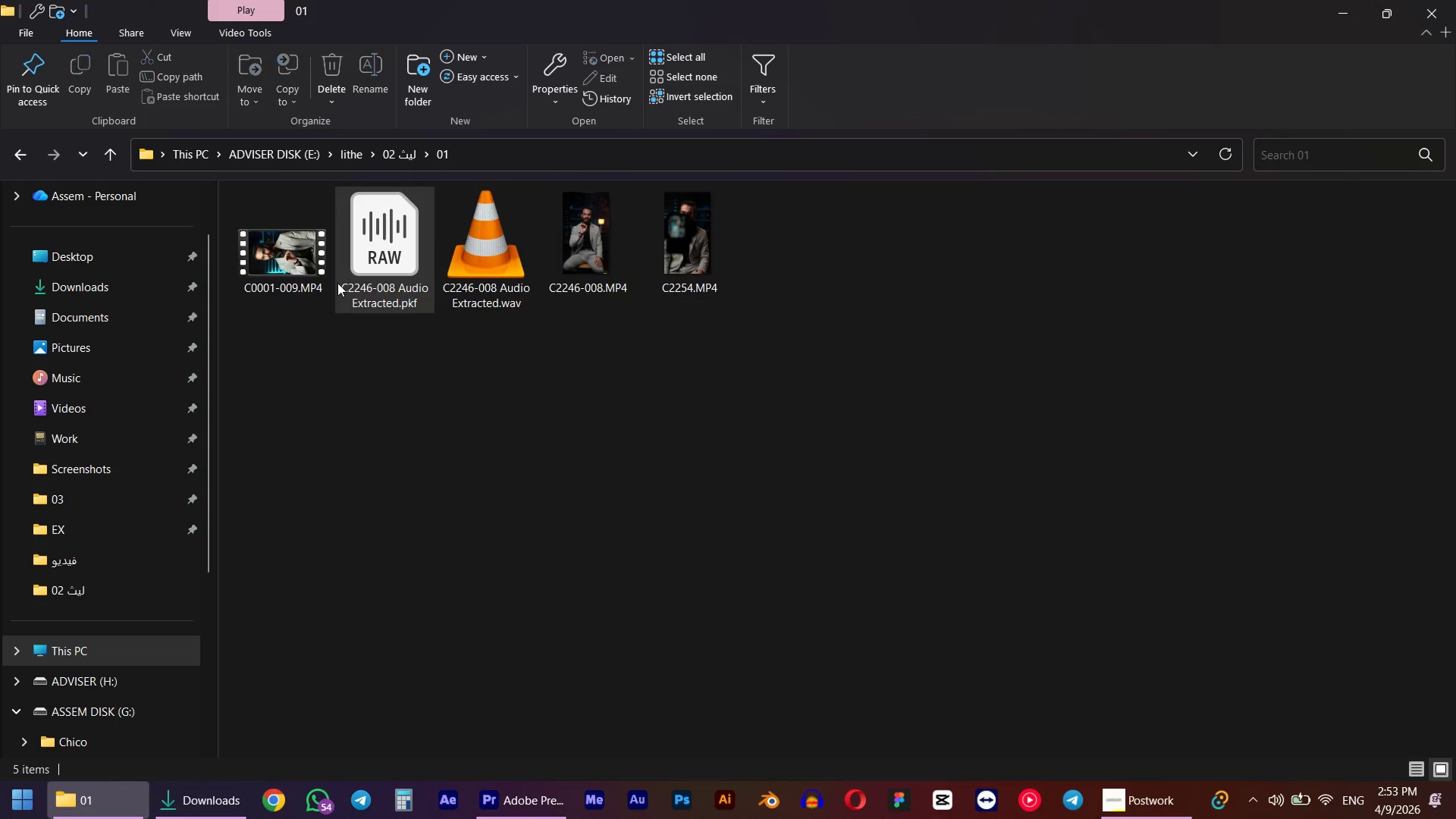 
left_click([679, 248])
 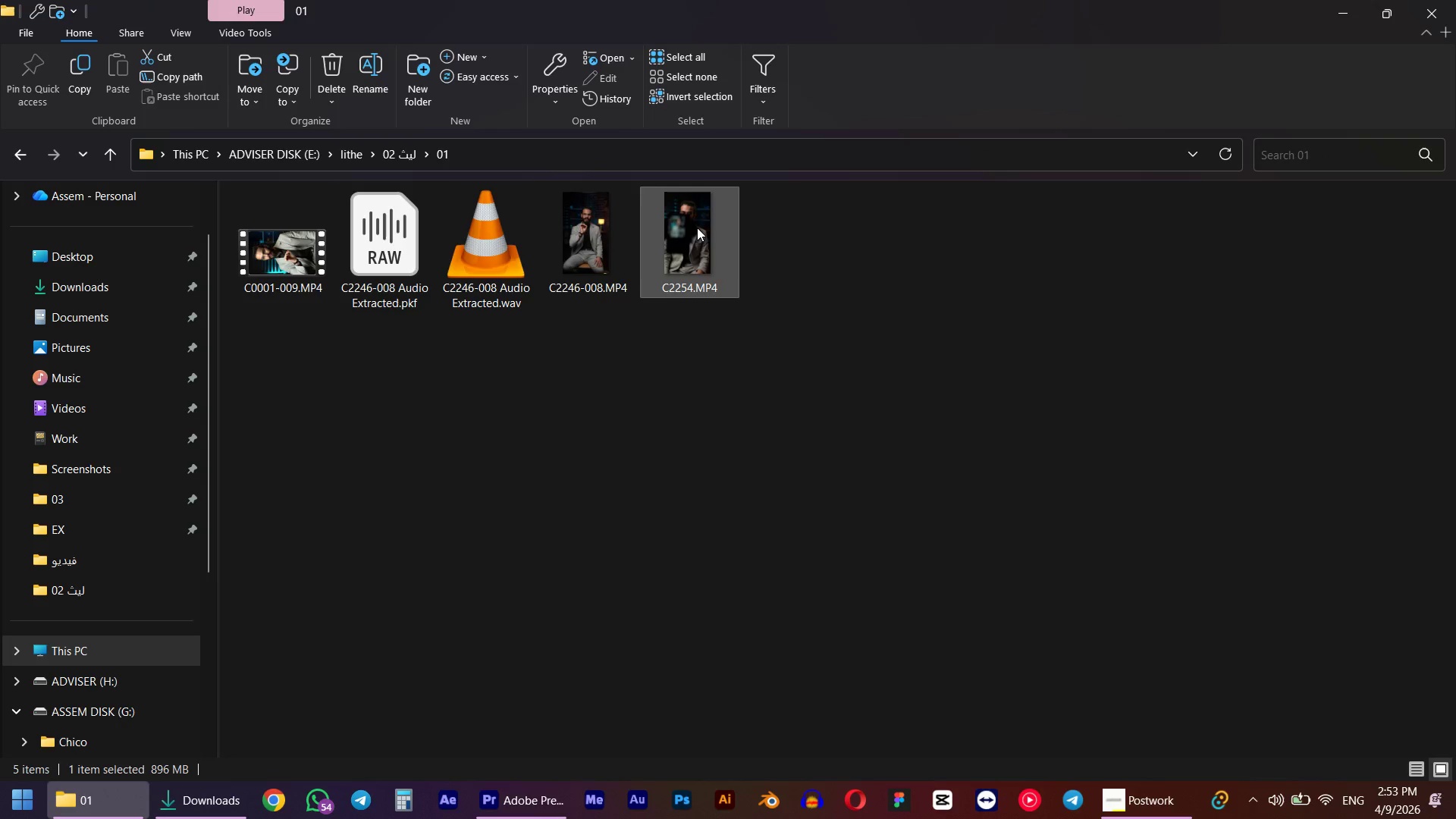 
left_click_drag(start_coordinate=[697, 228], to_coordinate=[598, 386])
 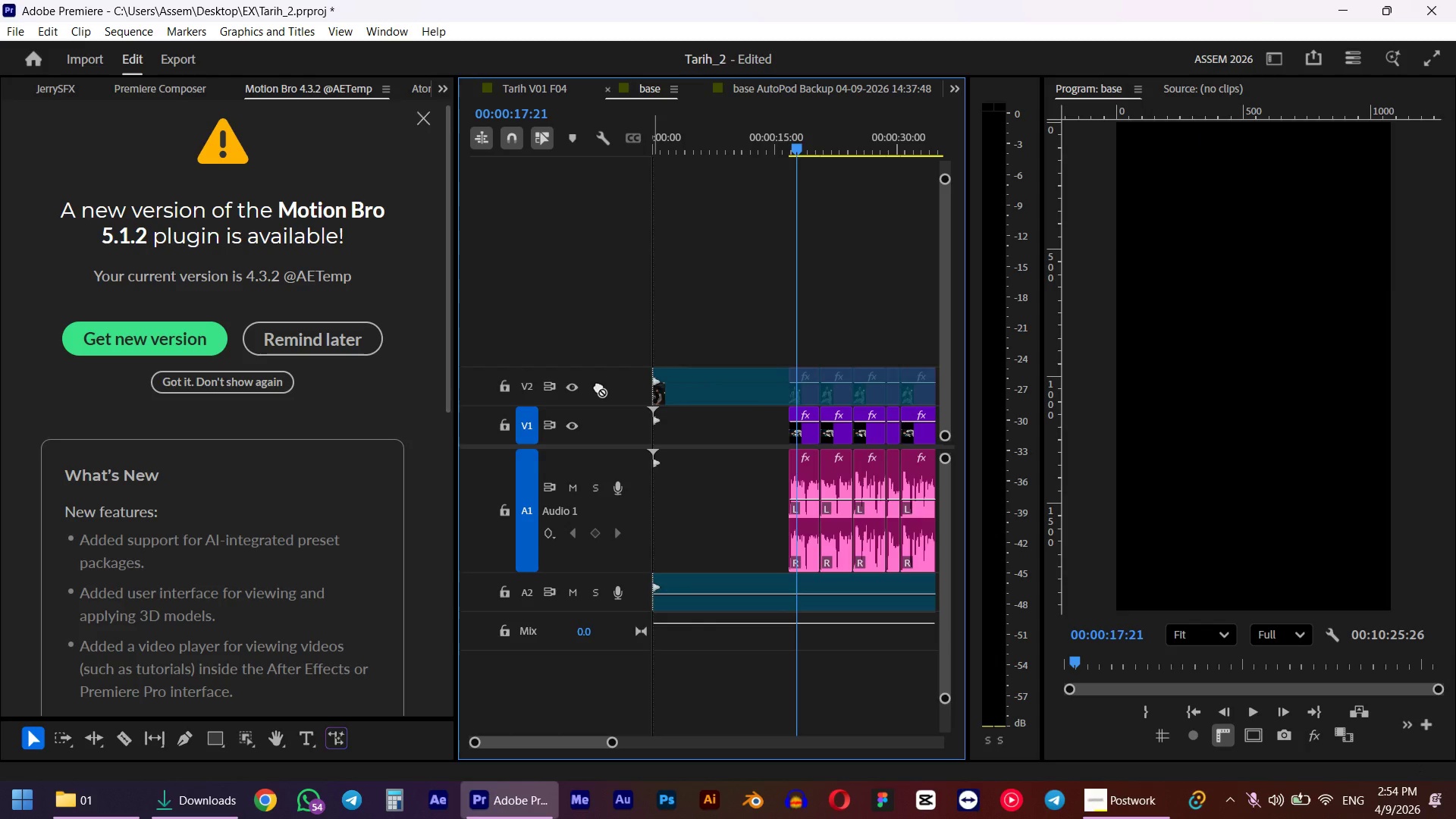 
key(Alt+Tab)
 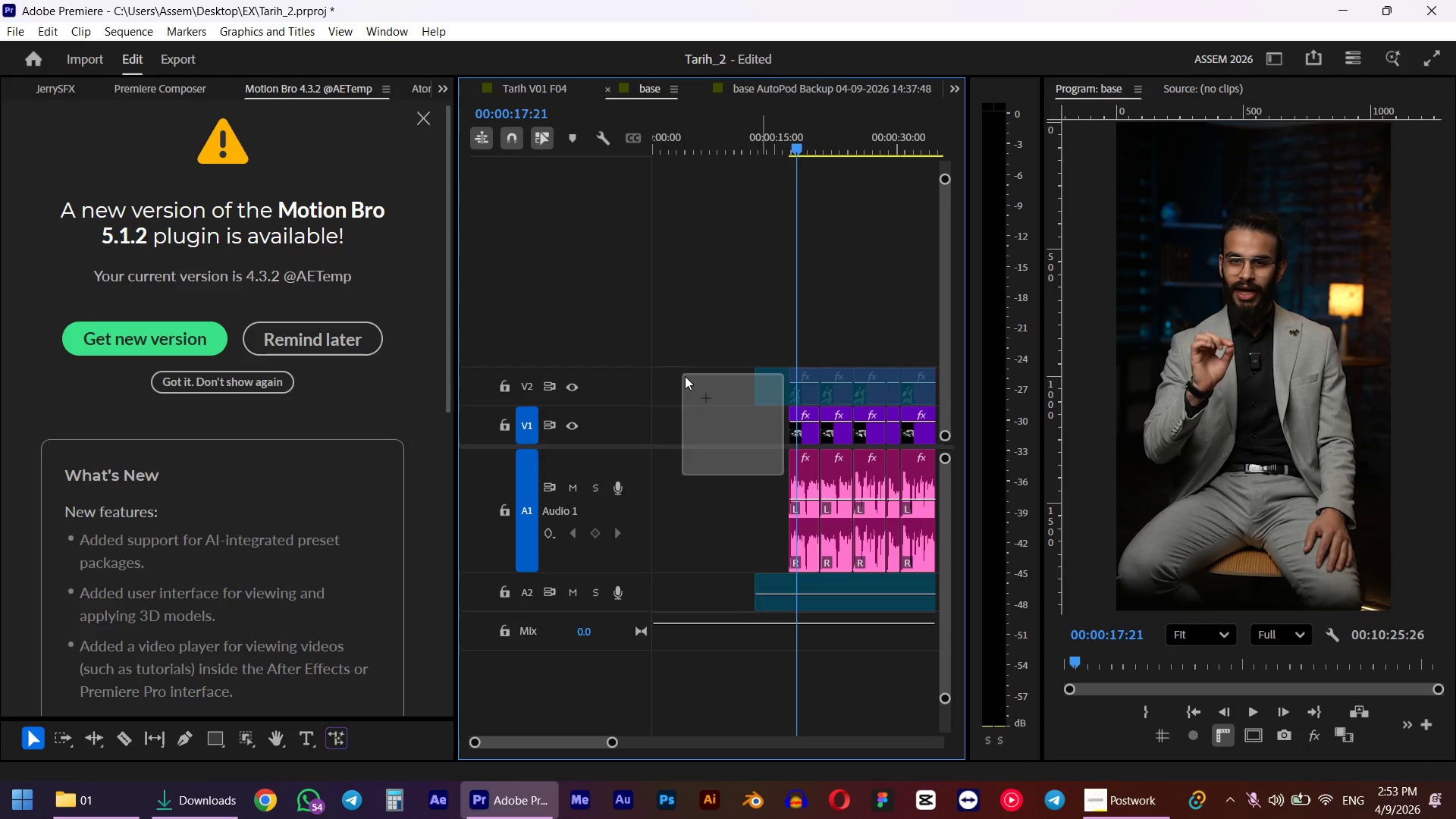 
hold_key(key=ControlLeft, duration=1.75)
 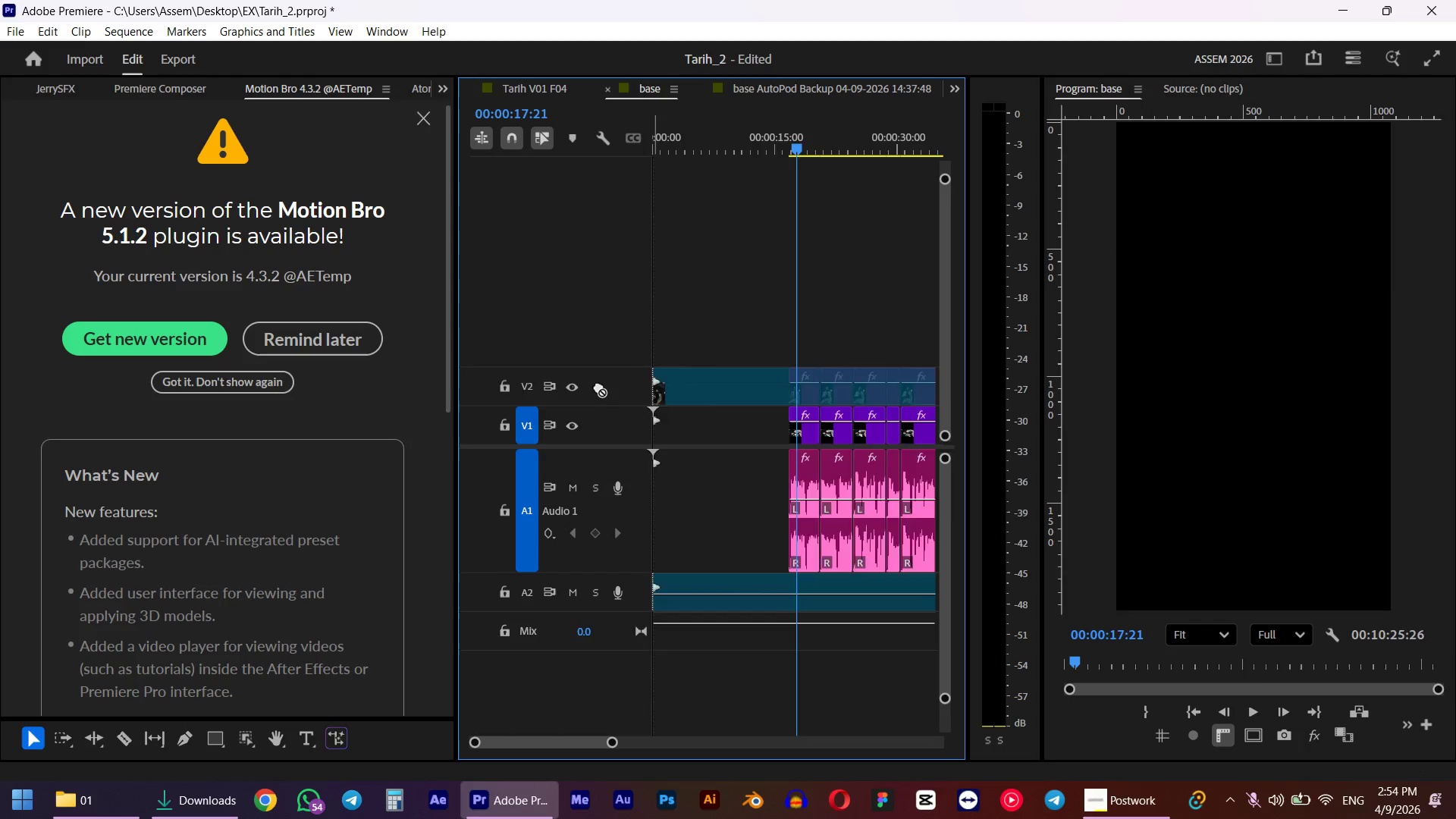 
hold_key(key=AltLeft, duration=0.69)
 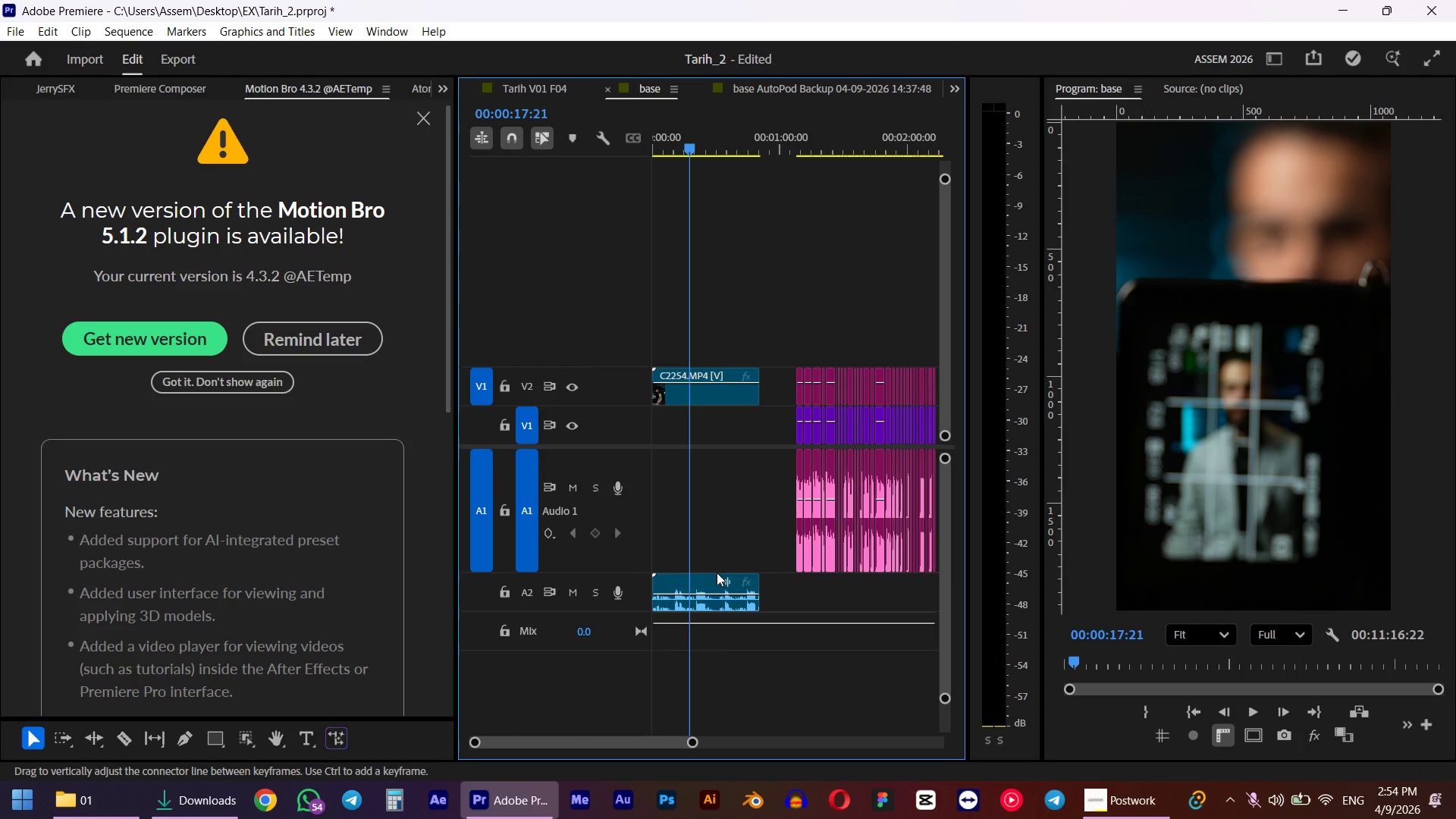 
hold_key(key=AltLeft, duration=0.56)
 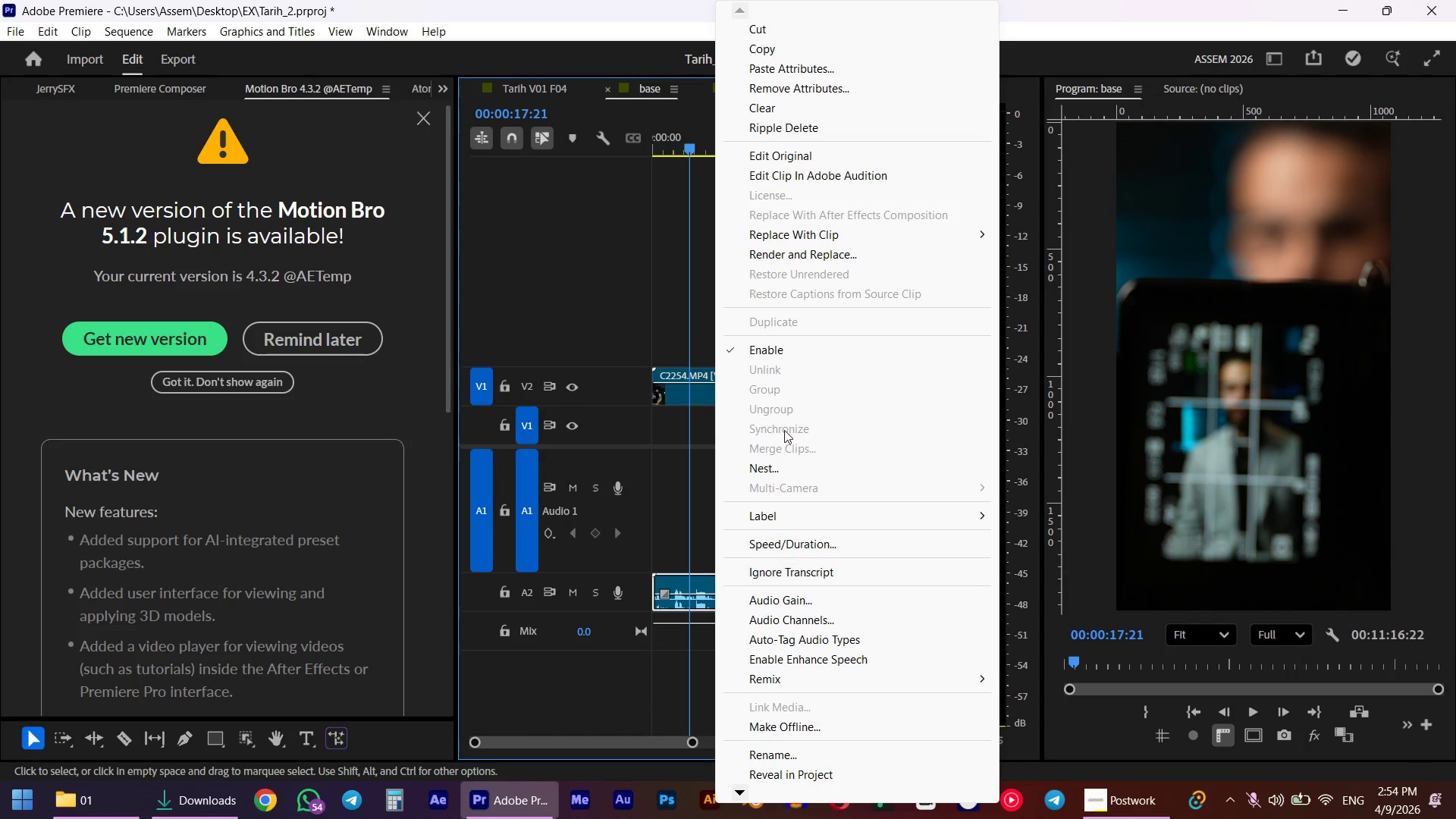 
scroll: coordinate [787, 384], scroll_direction: down, amount: 12.0
 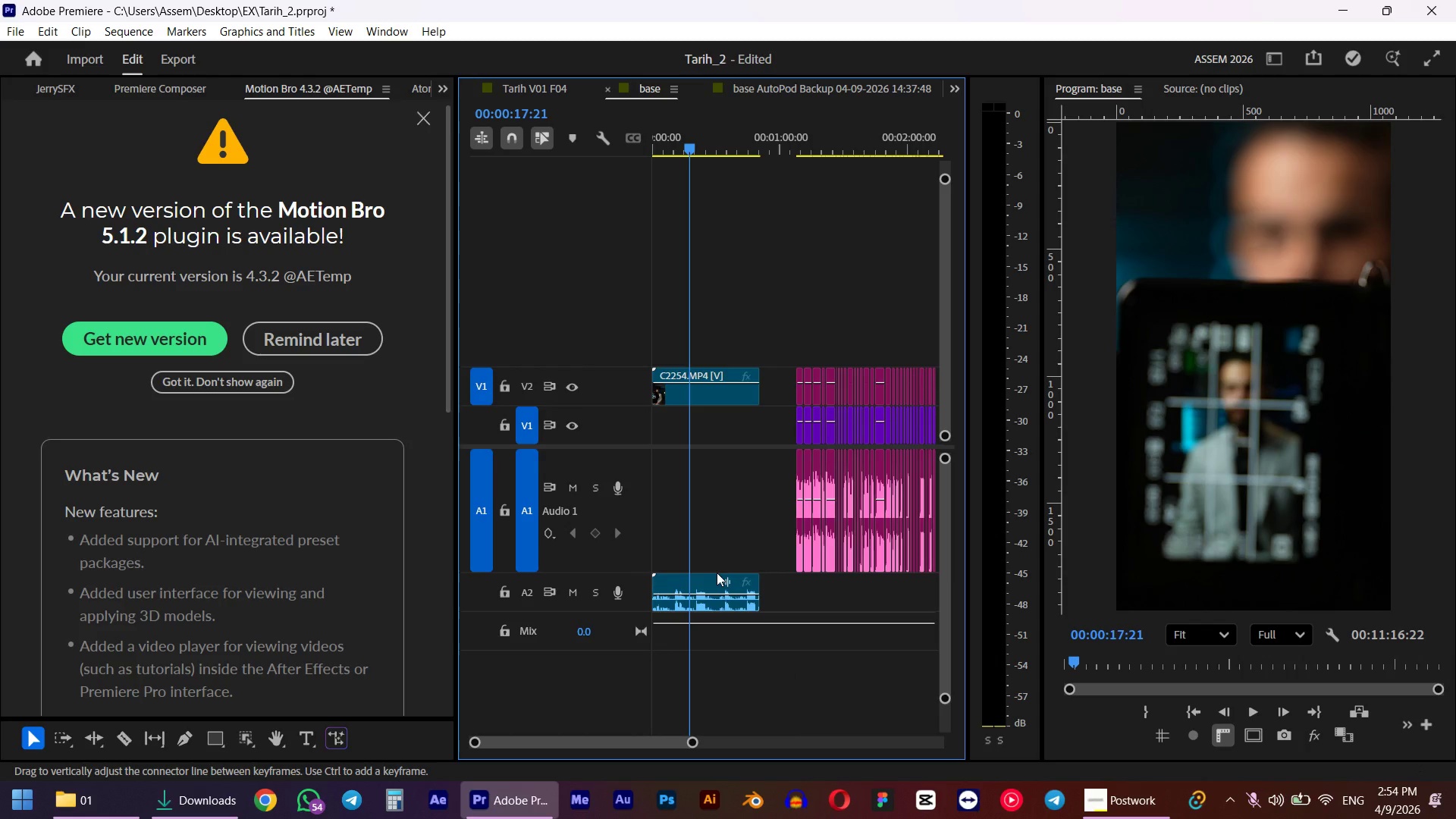 
left_click([714, 603])
 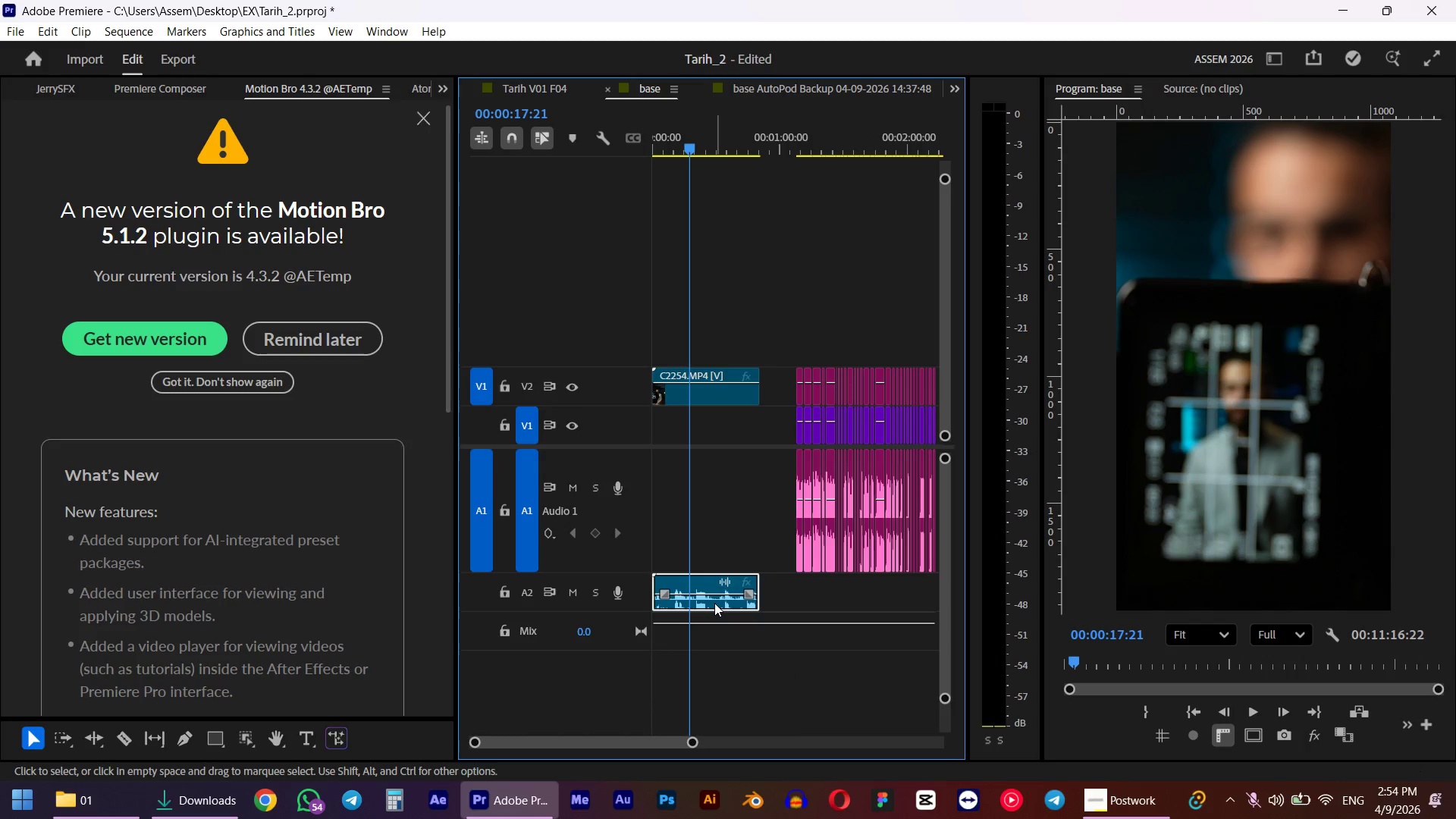 
right_click([714, 603])
 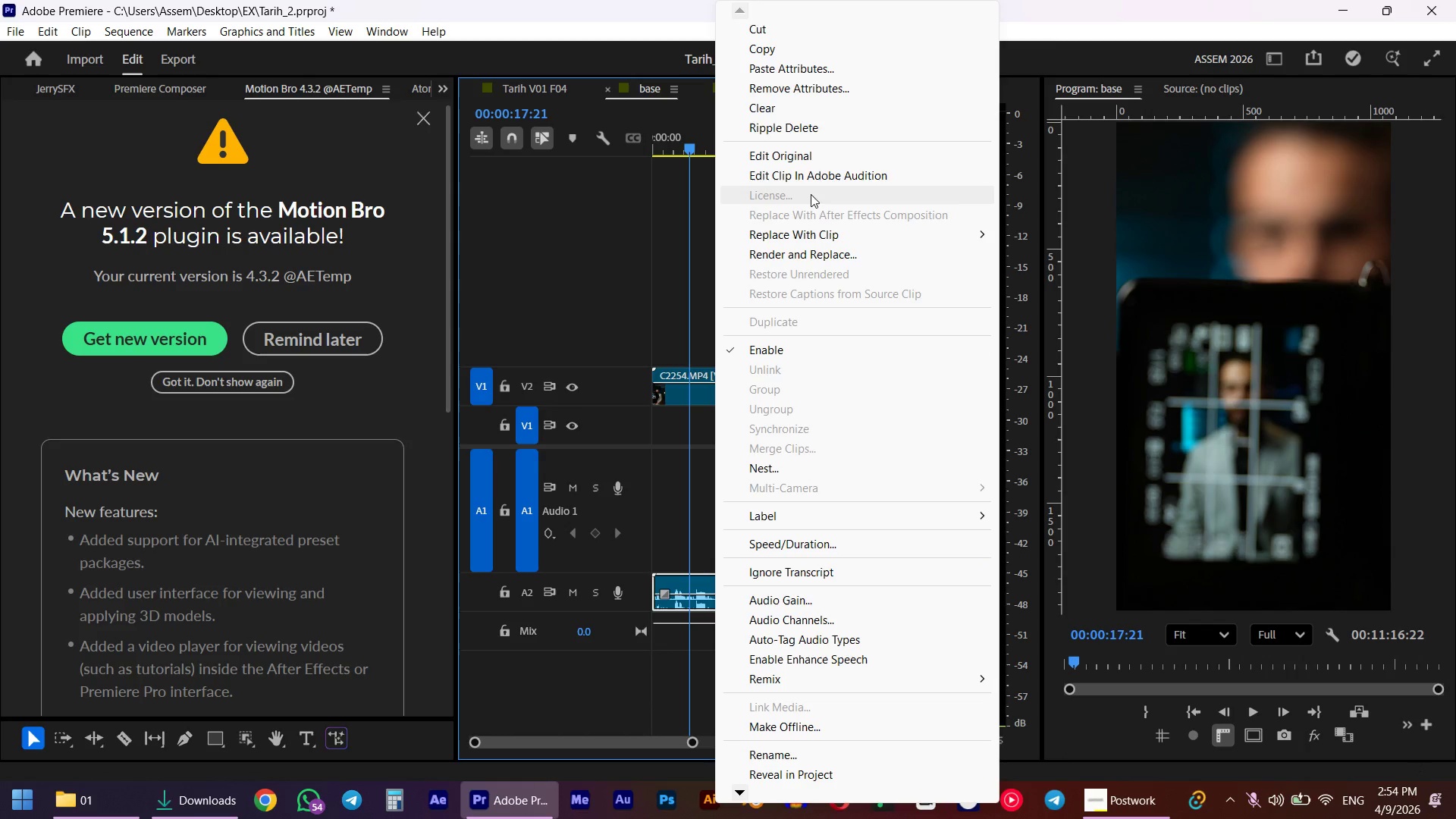 
left_click([808, 181])
 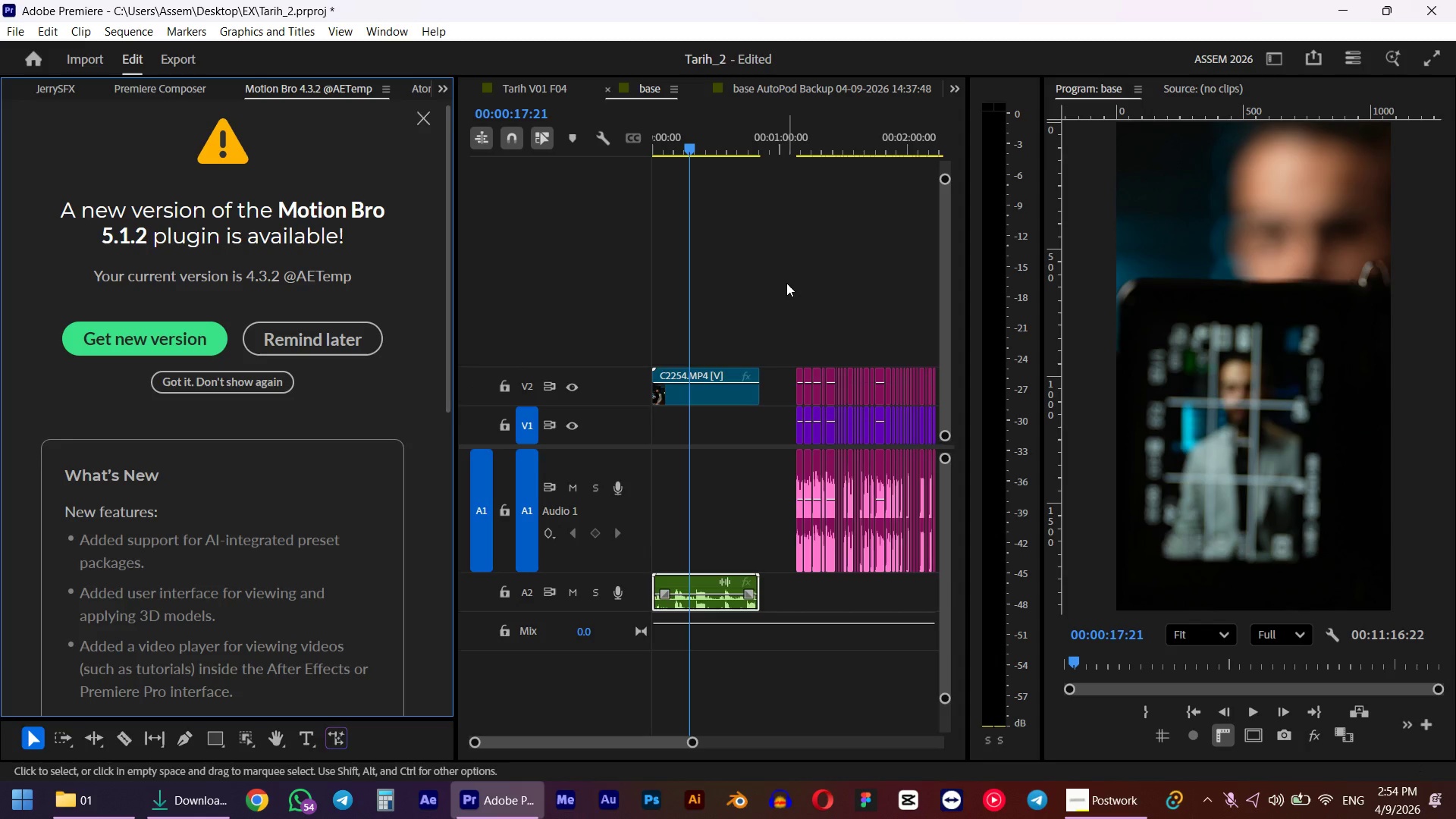 
left_click([687, 409])
 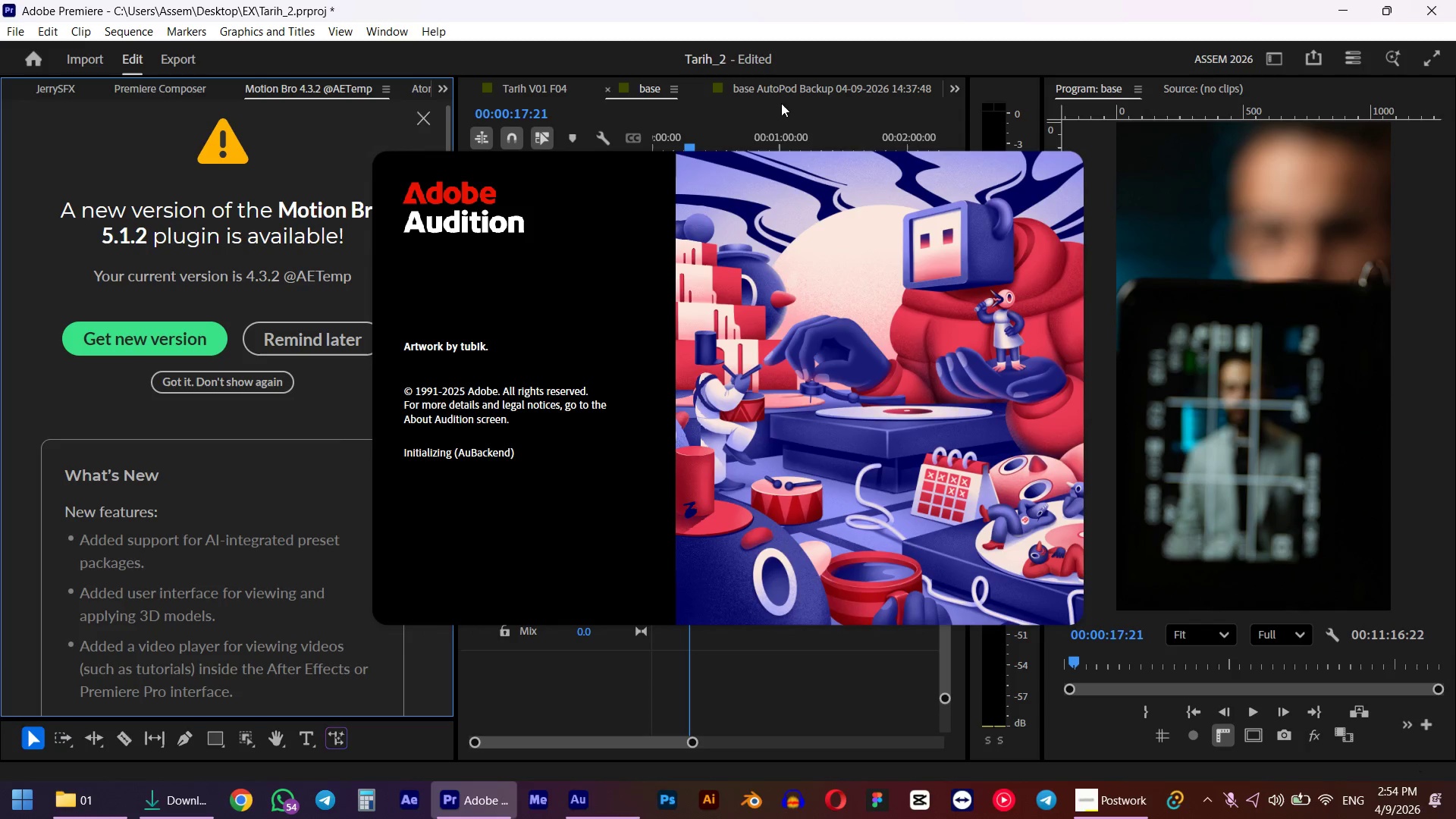 
left_click([806, 0])
 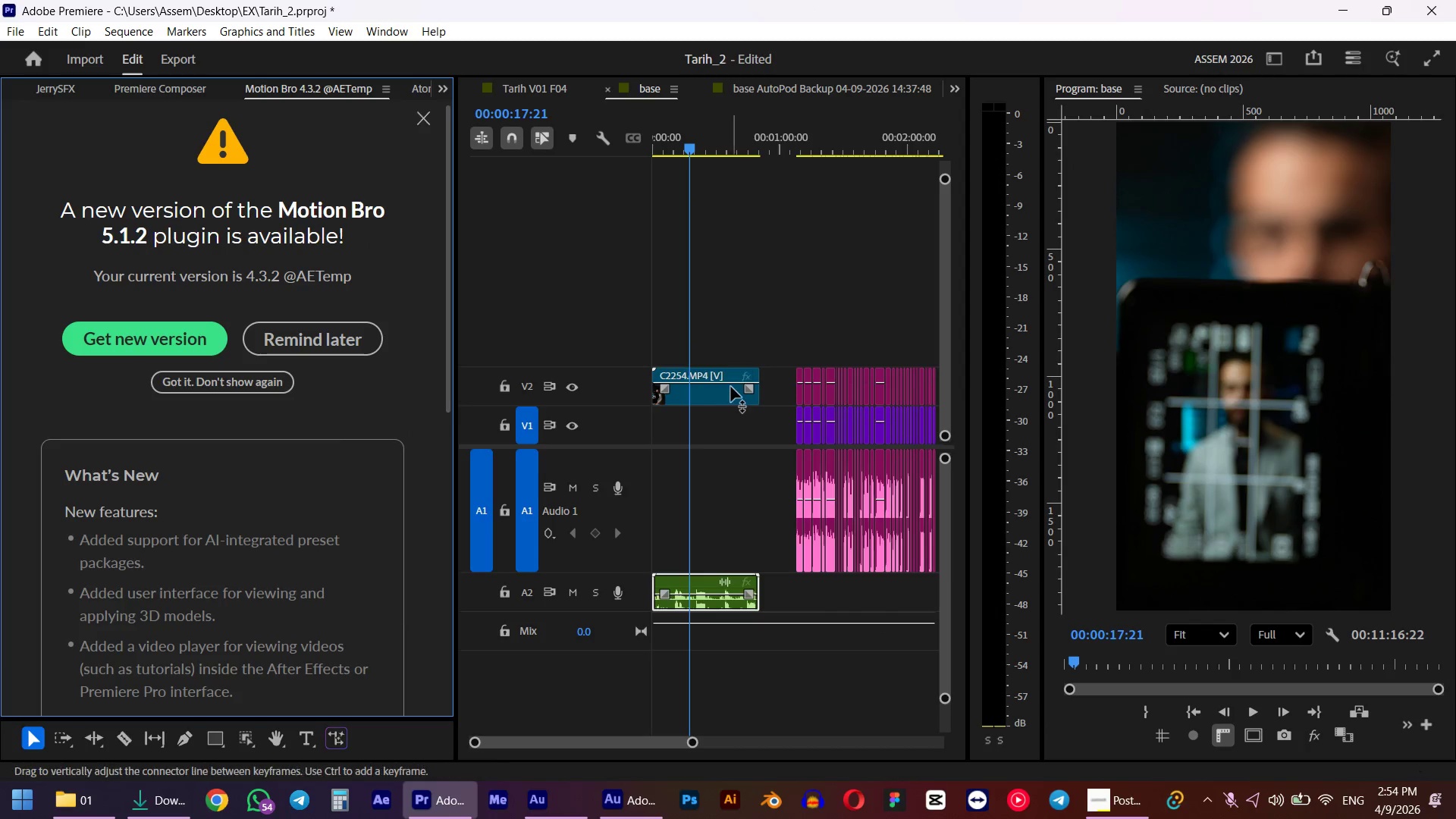 
left_click([728, 388])
 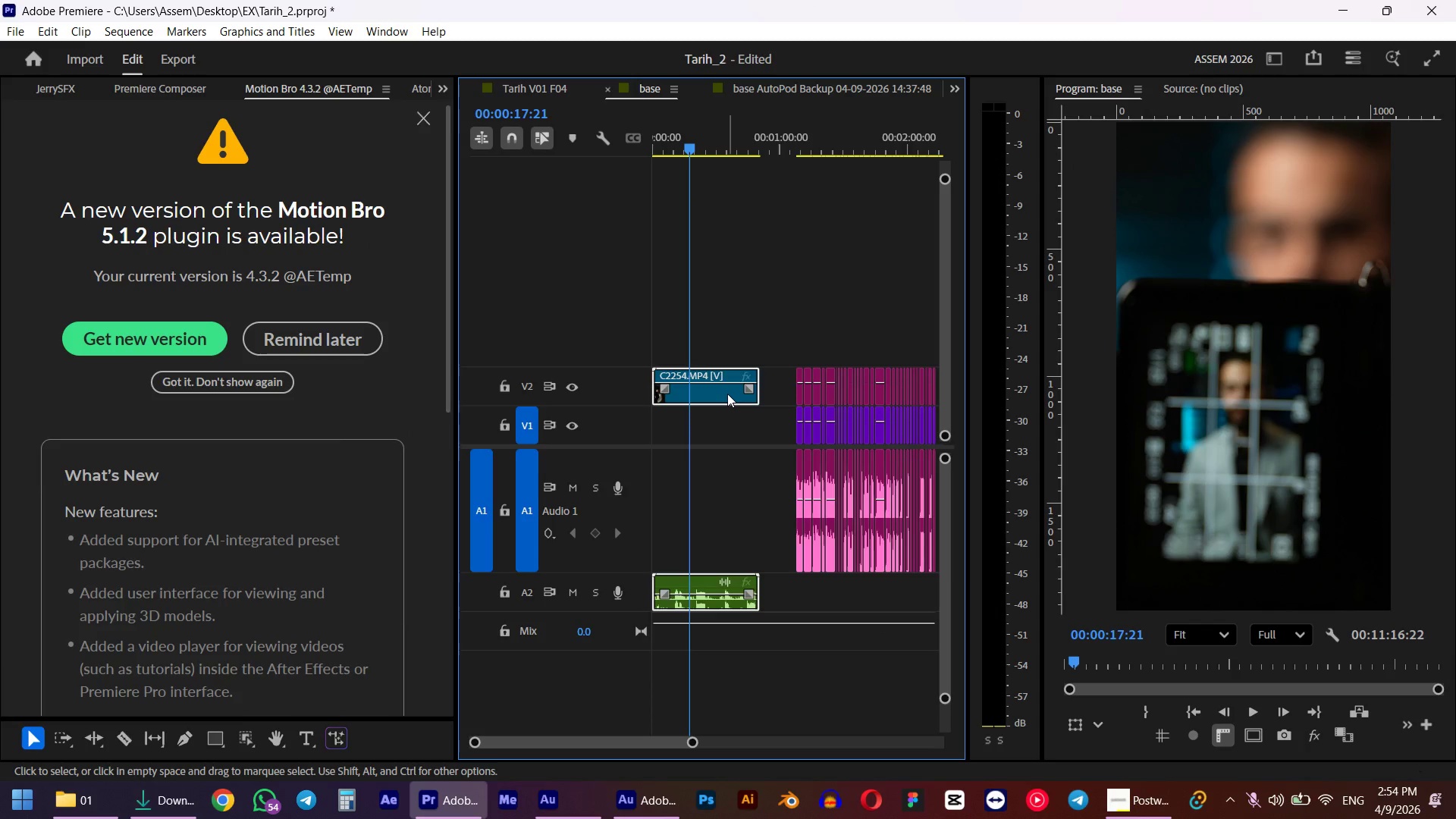 
key(Shift+ShiftLeft)
 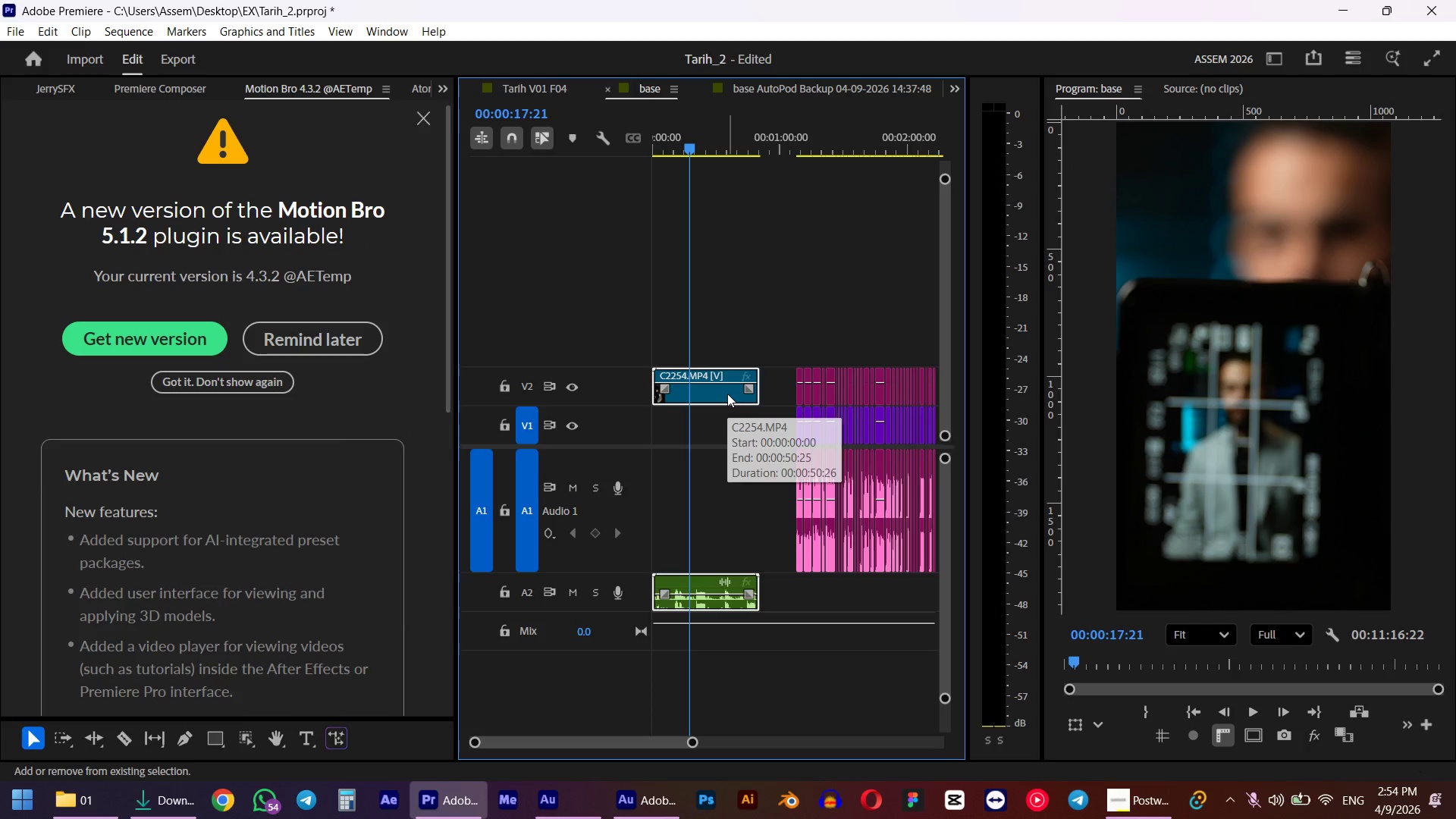 
key(Shift+F)
 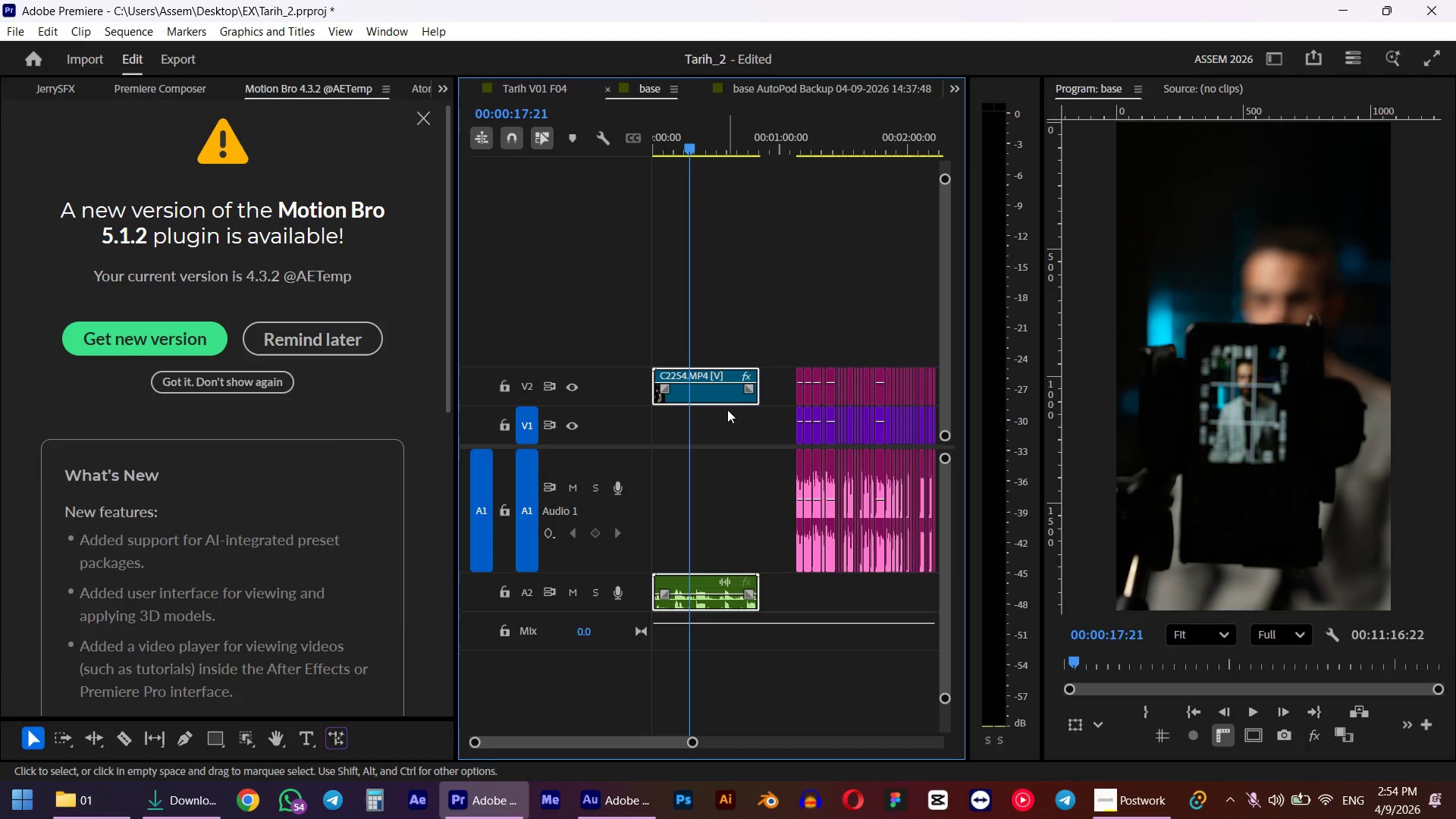 
left_click([606, 818])
 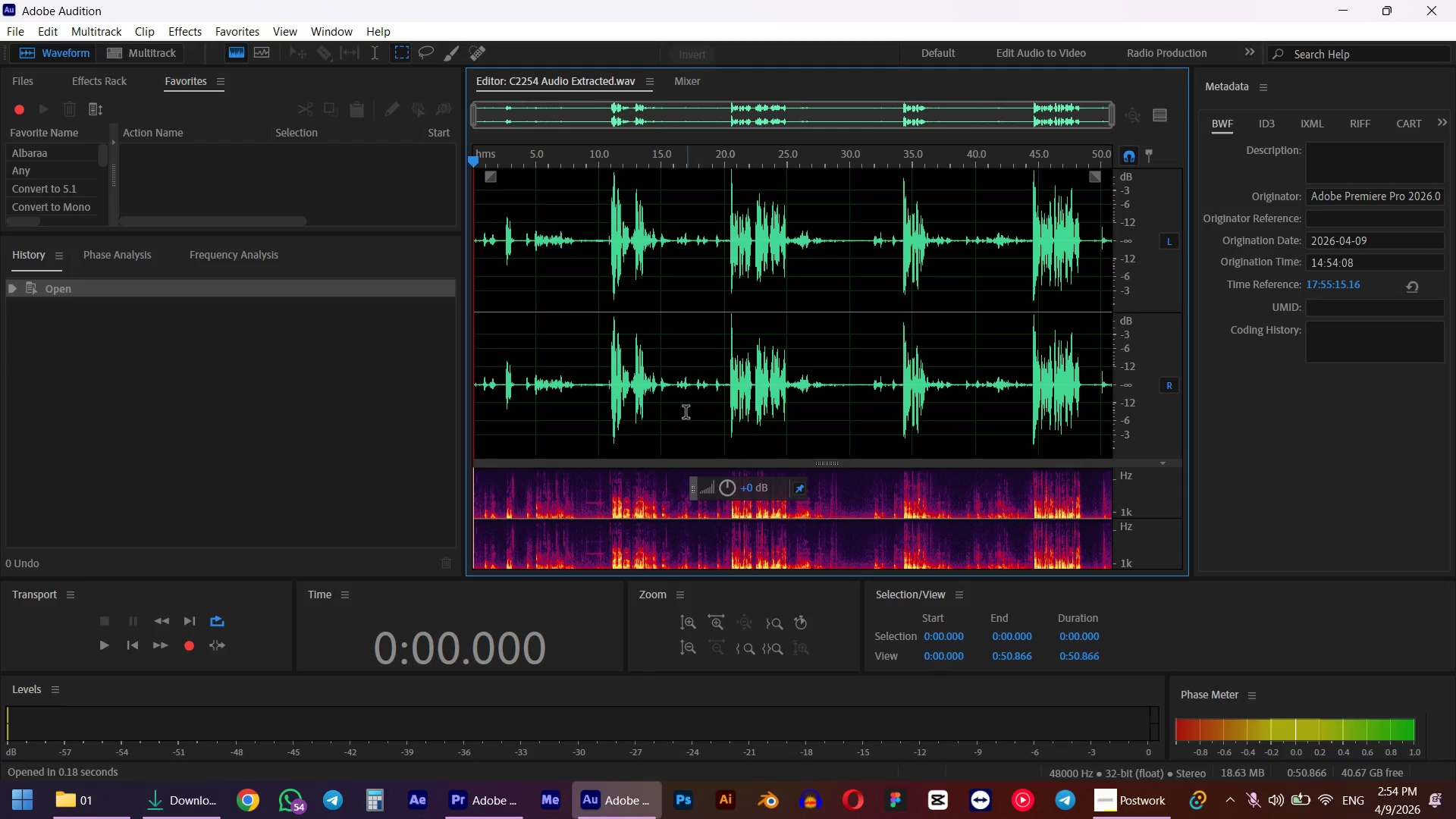 
scroll: coordinate [682, 411], scroll_direction: down, amount: 1.0
 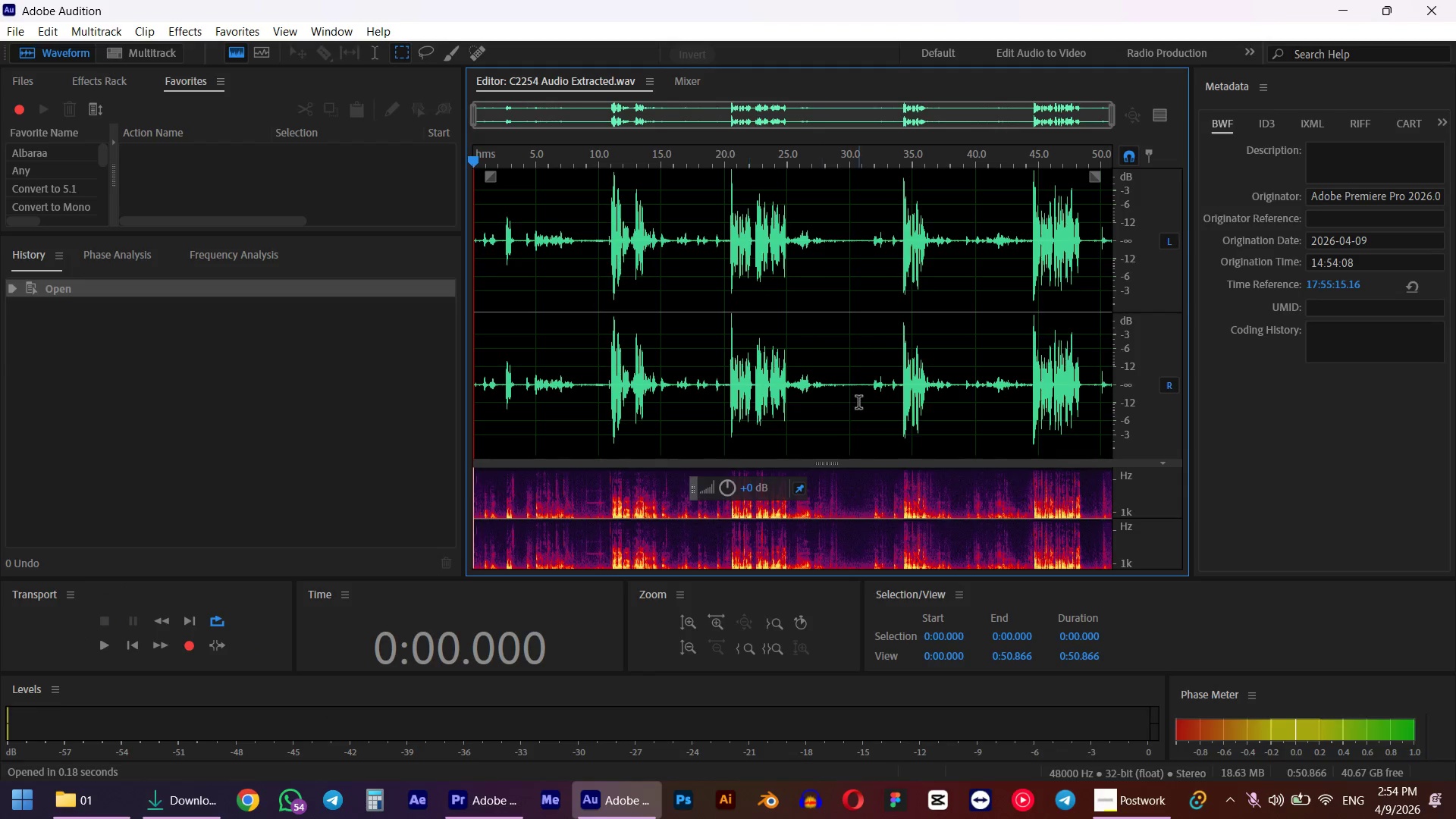 
scroll: coordinate [882, 389], scroll_direction: up, amount: 3.0
 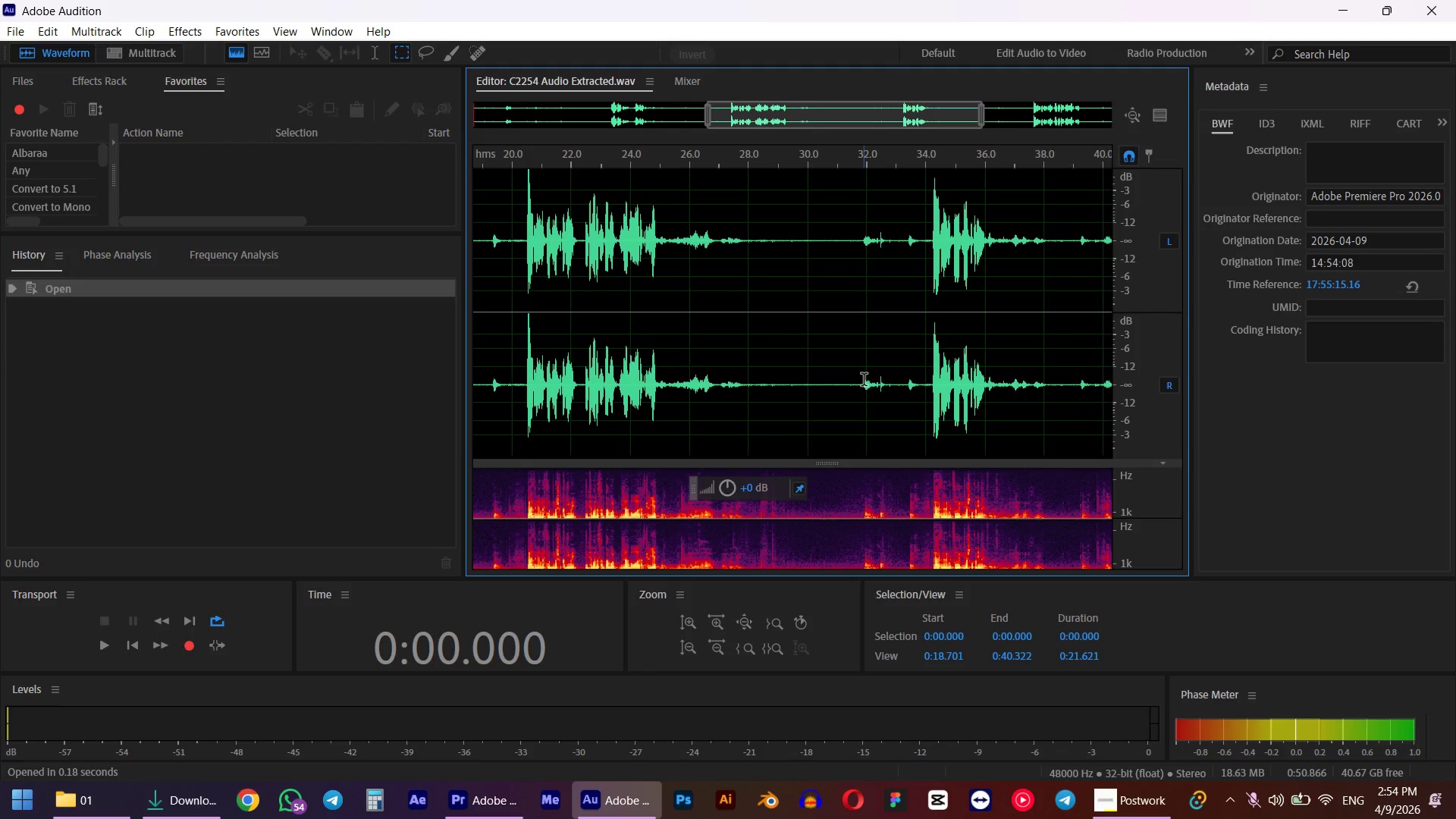 
left_click_drag(start_coordinate=[858, 381], to_coordinate=[777, 411])
 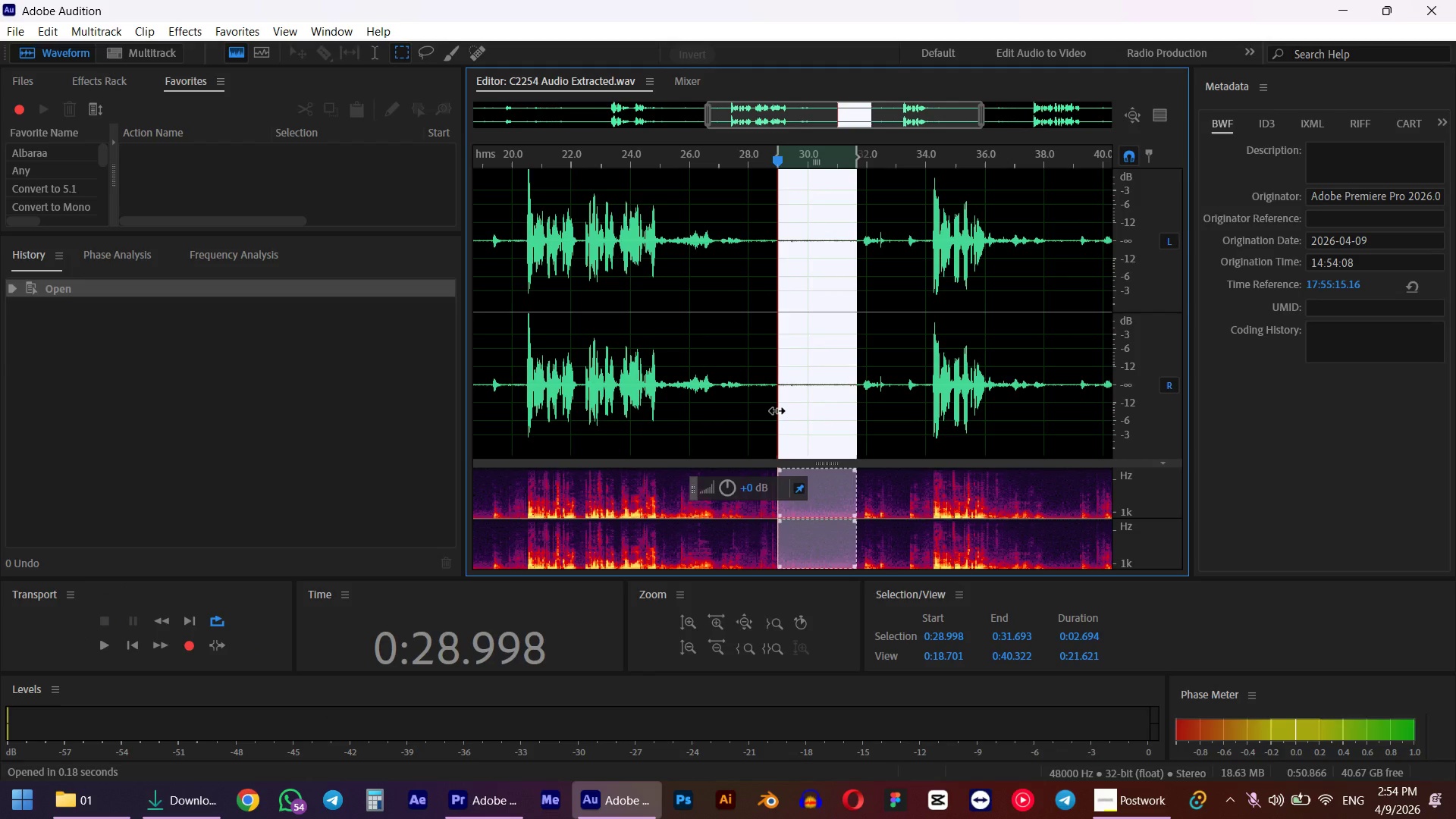 
key(V)
 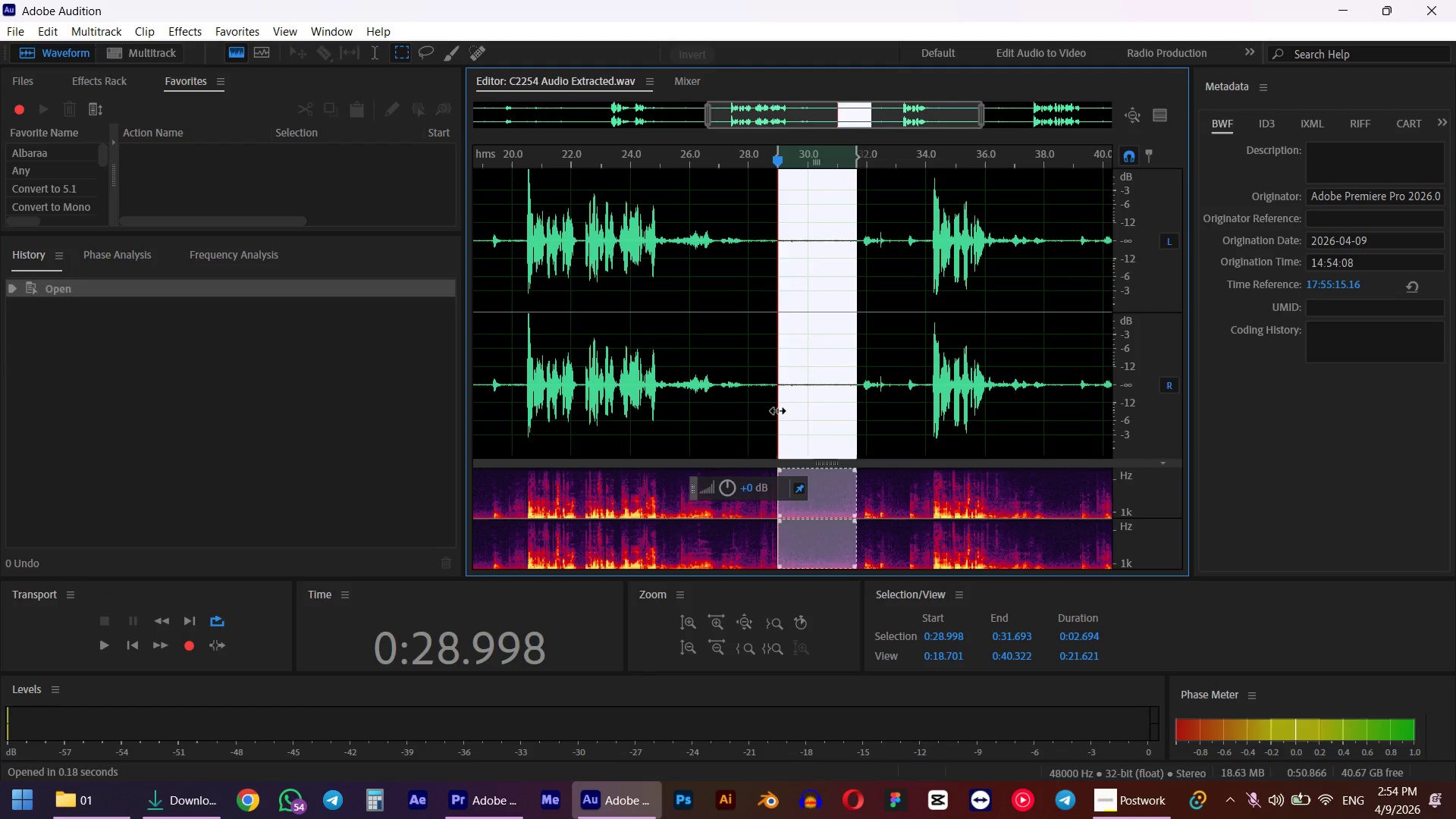 
key(Space)
 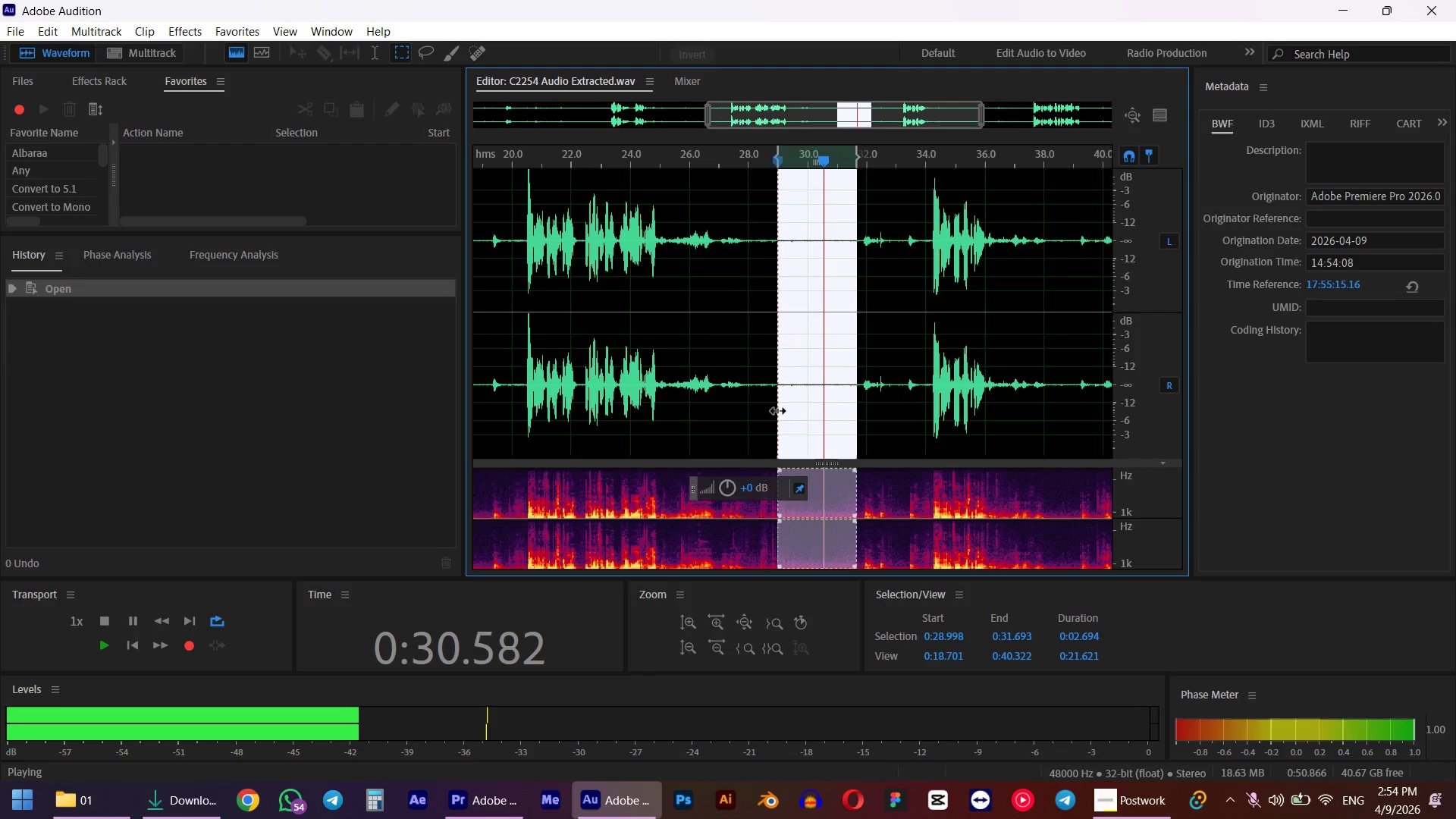 
key(Space)
 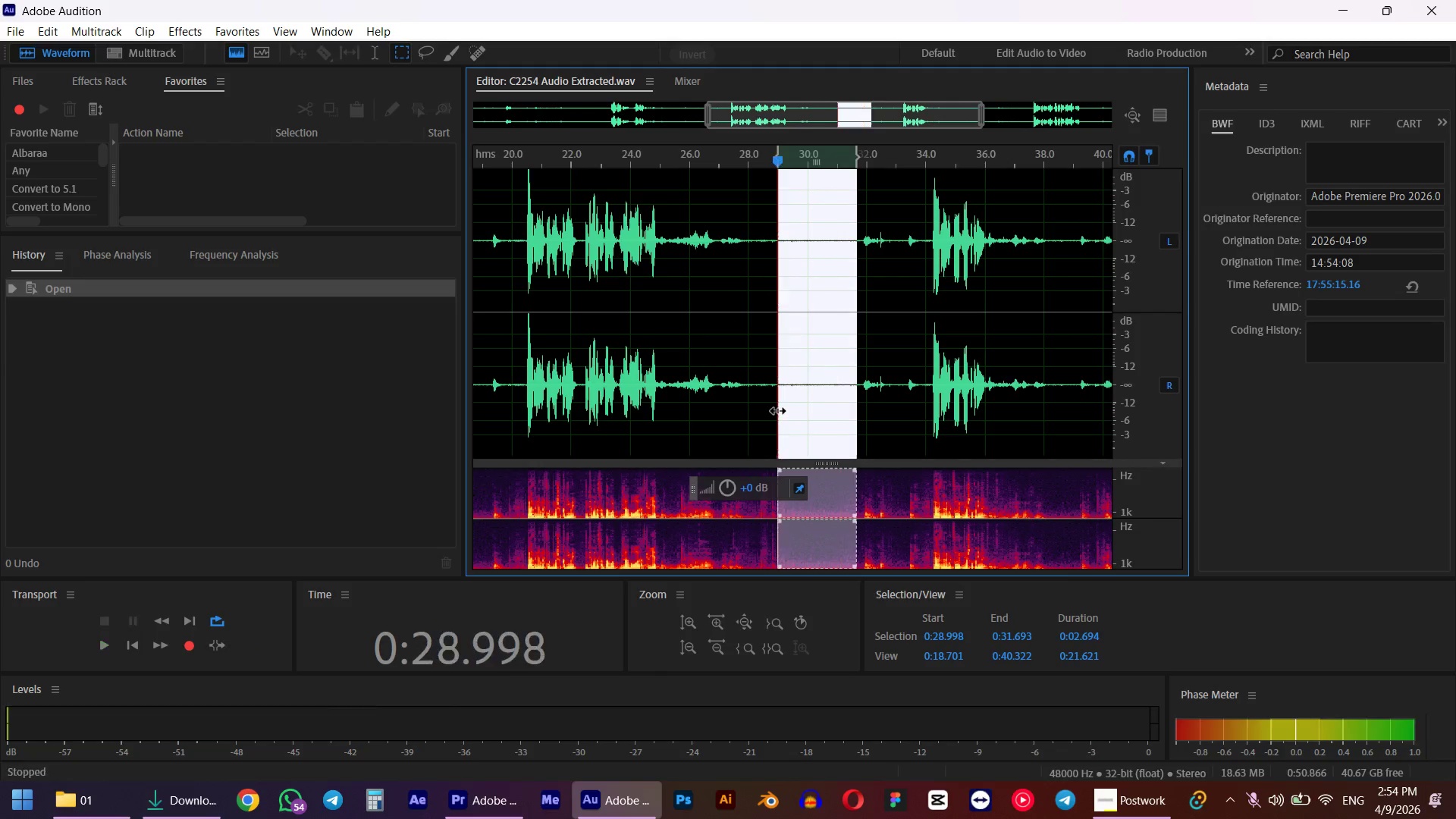 
key(Control+Shift+P)
 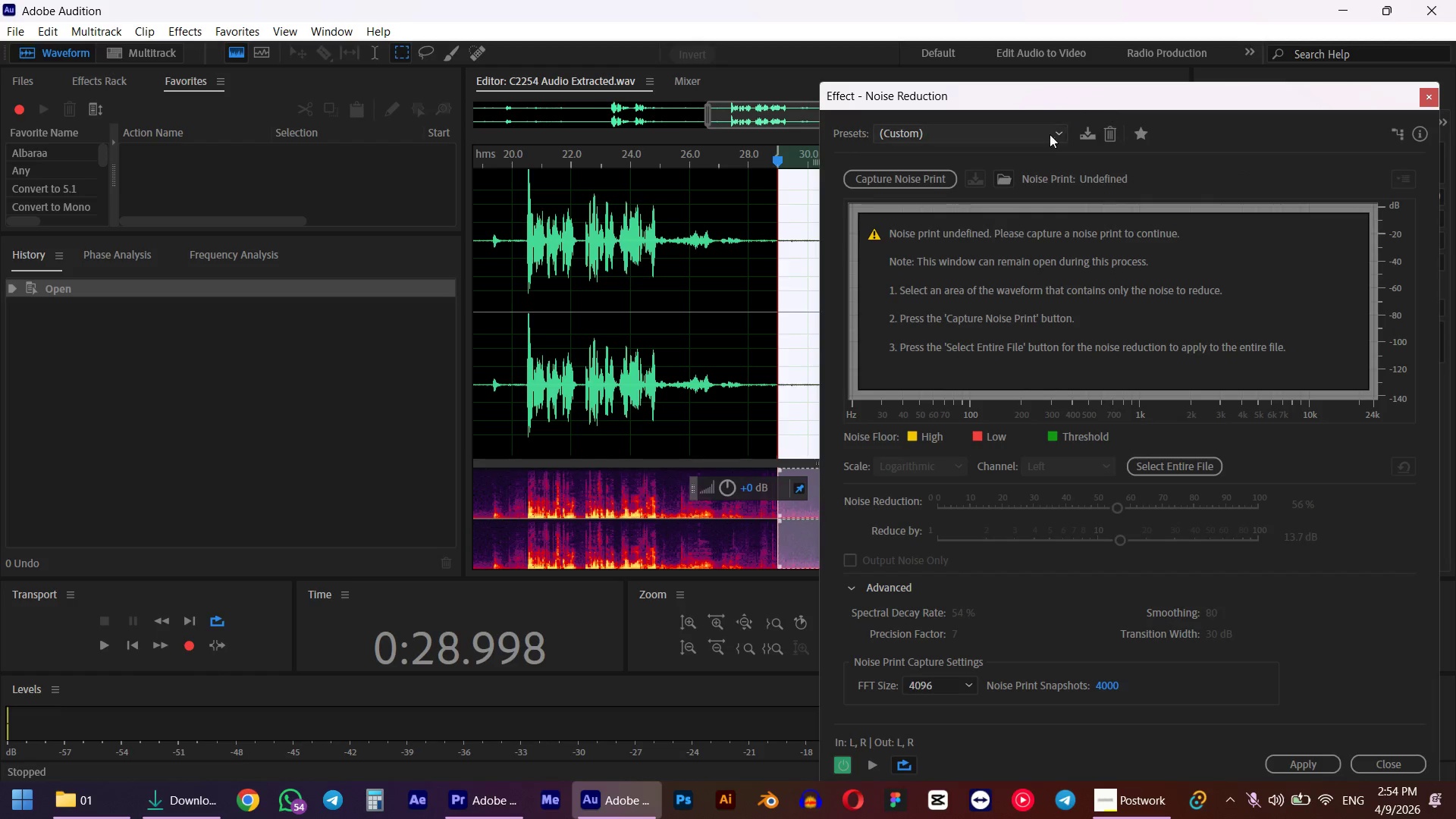 
left_click([928, 171])
 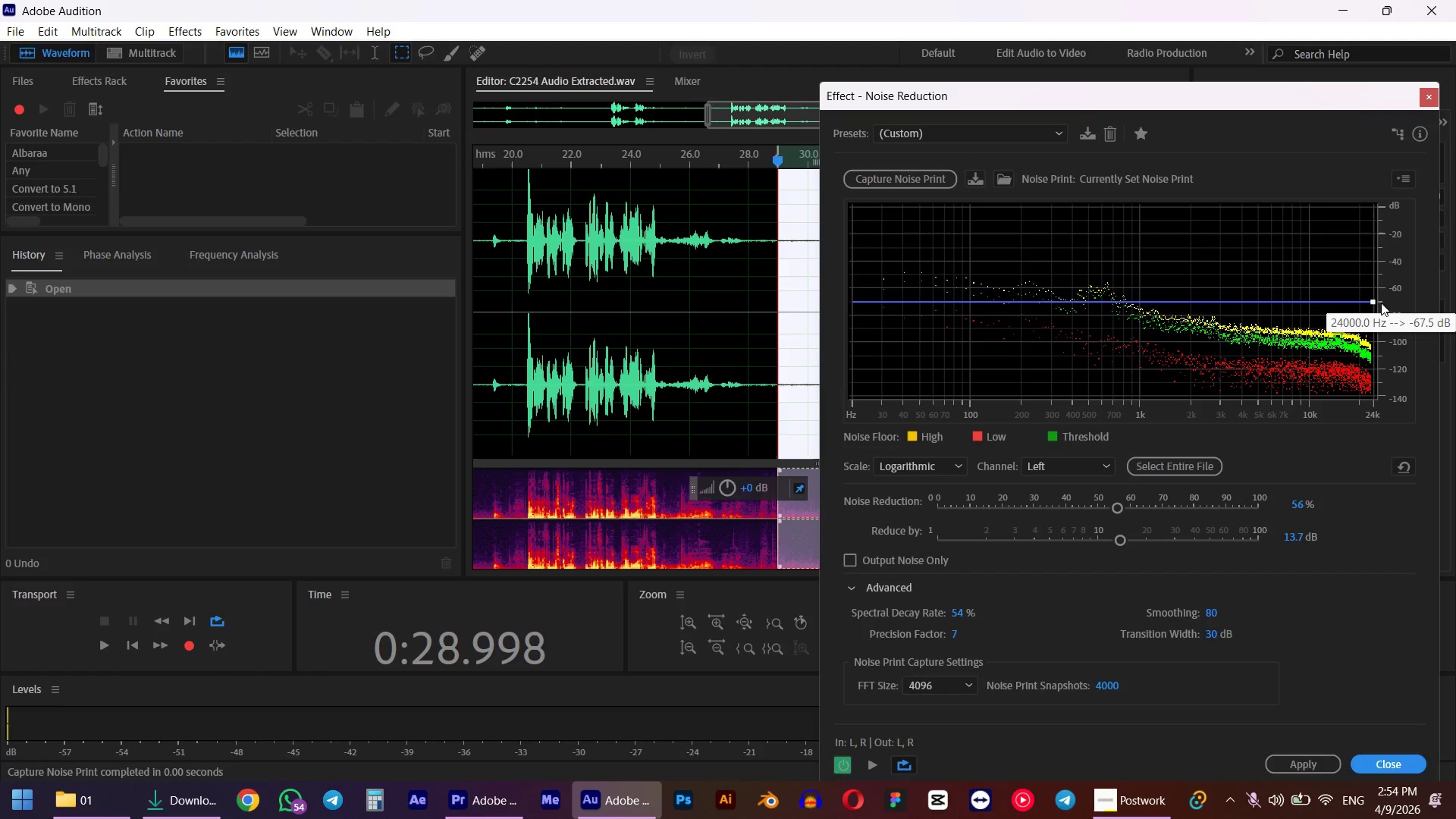 
left_click_drag(start_coordinate=[1370, 303], to_coordinate=[1377, 271])
 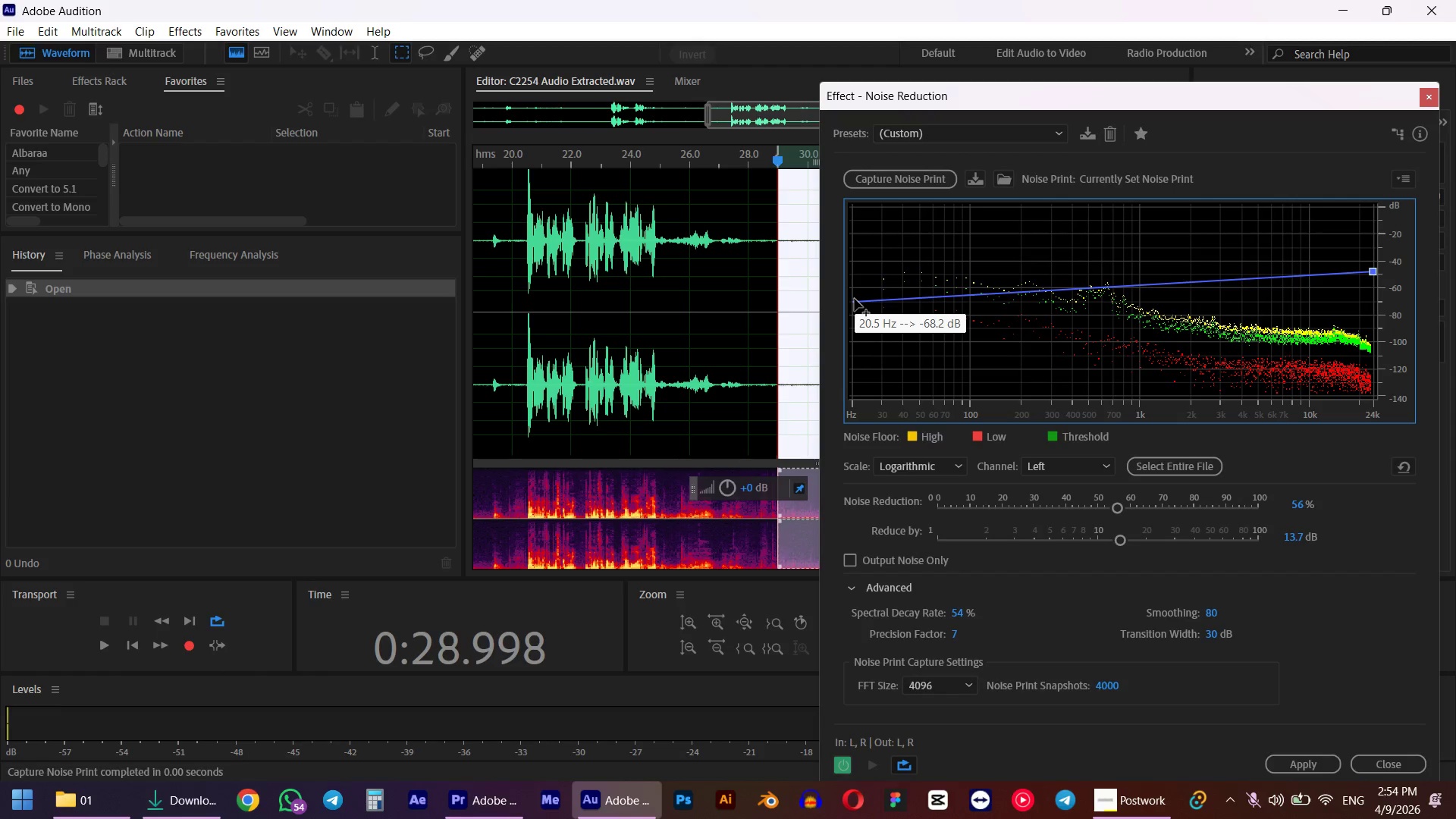 
left_click_drag(start_coordinate=[854, 299], to_coordinate=[853, 263])
 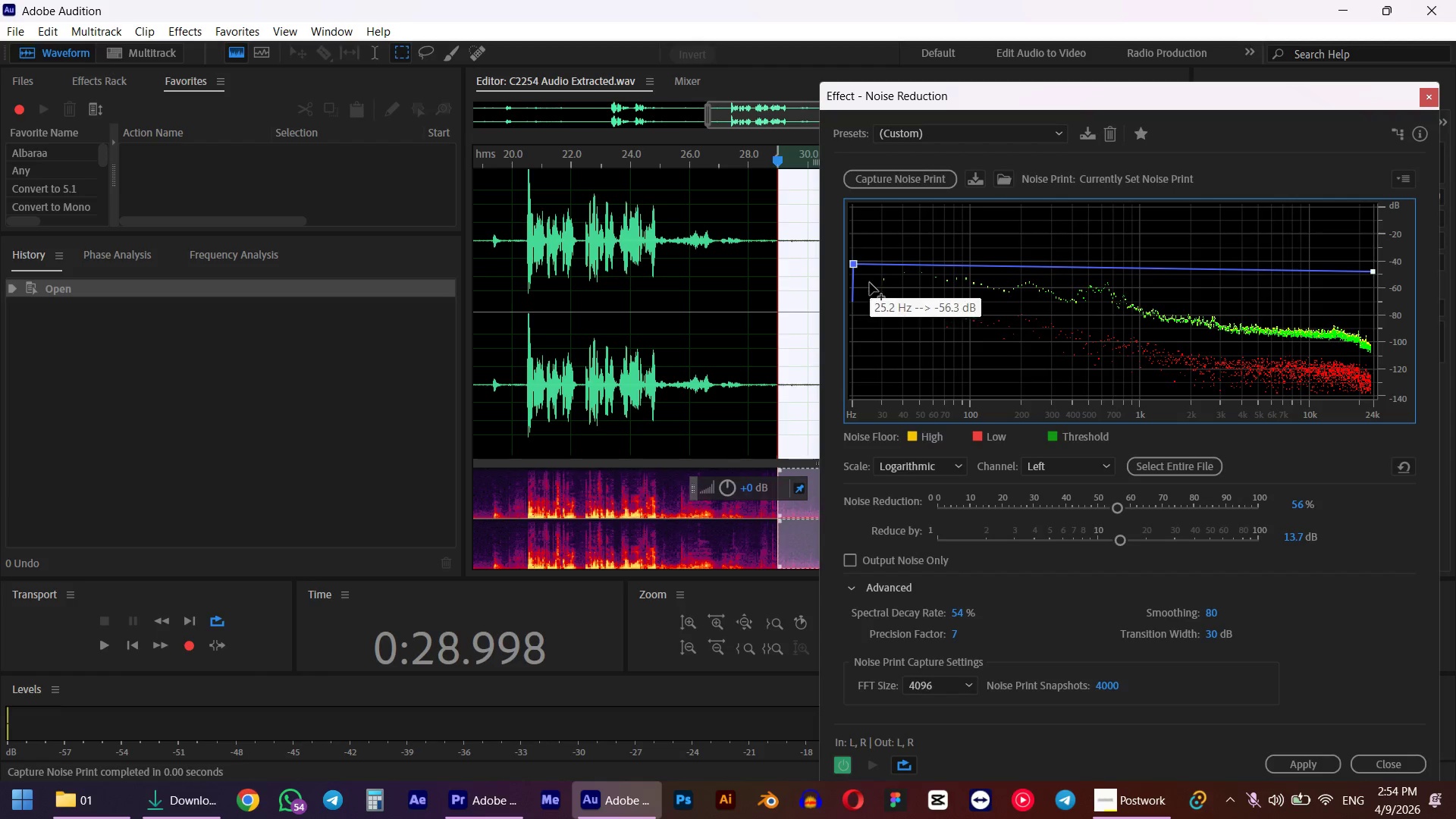 
key(Space)
 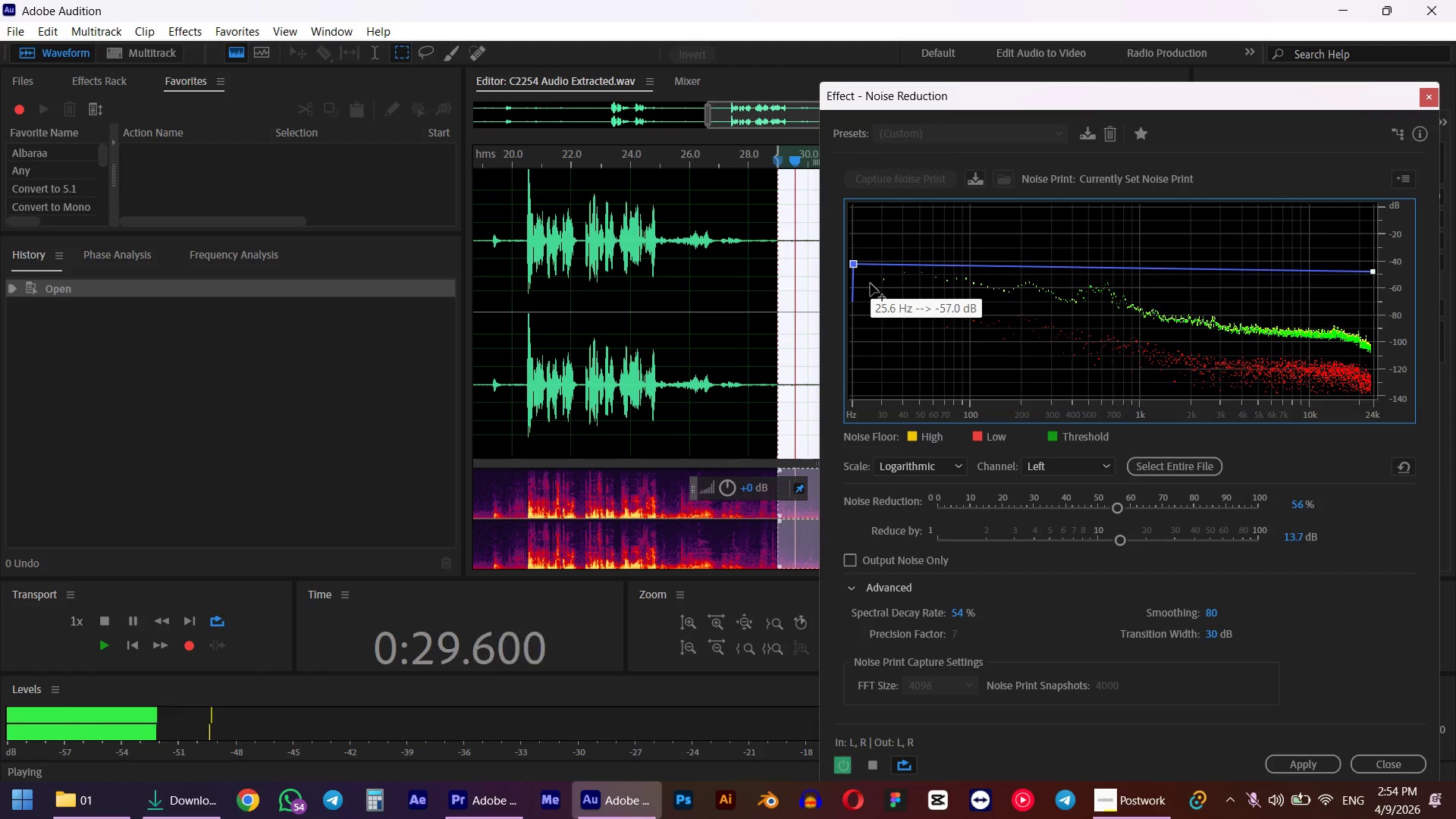 
key(Space)
 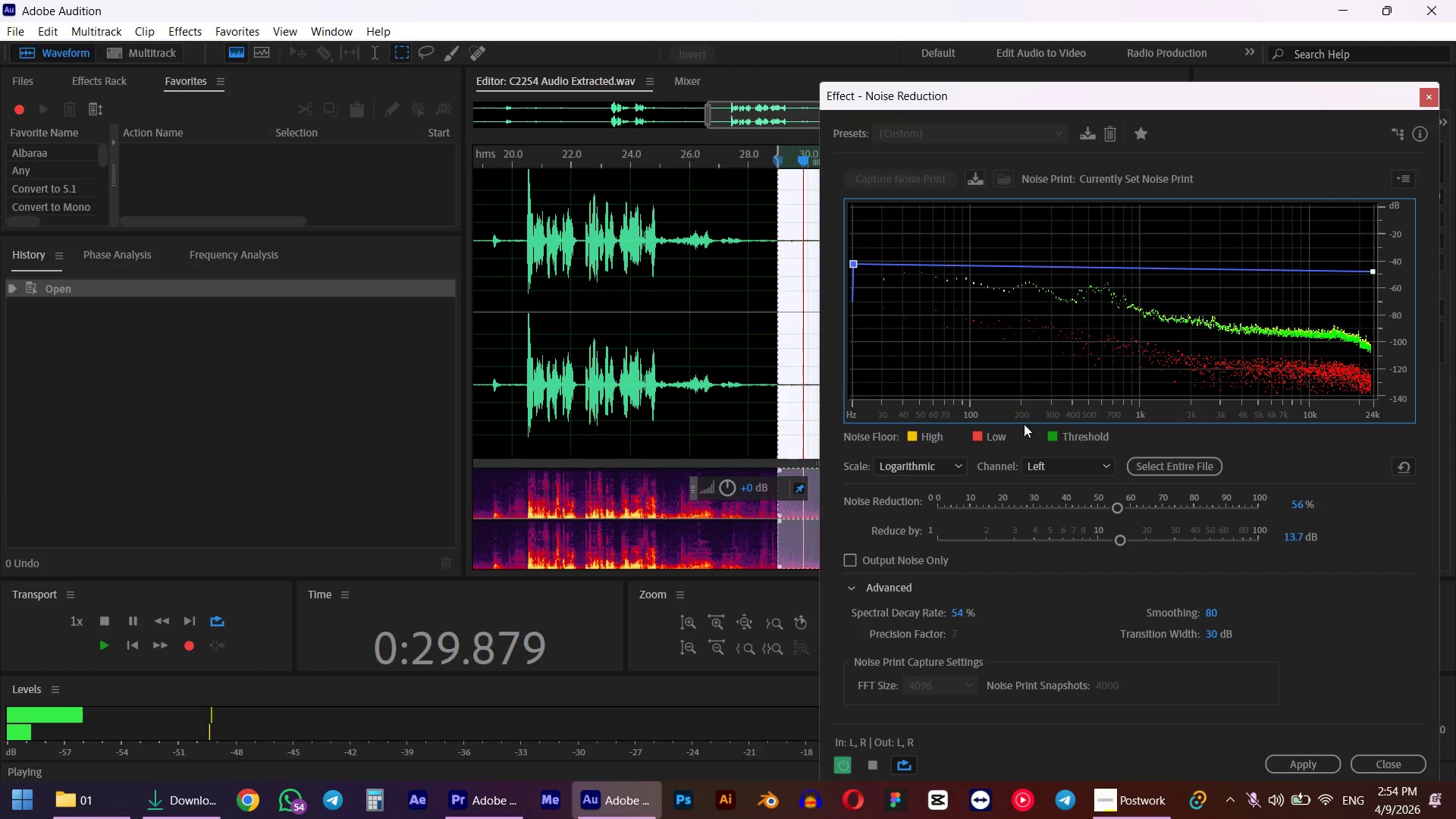 
key(Control+ControlLeft)
 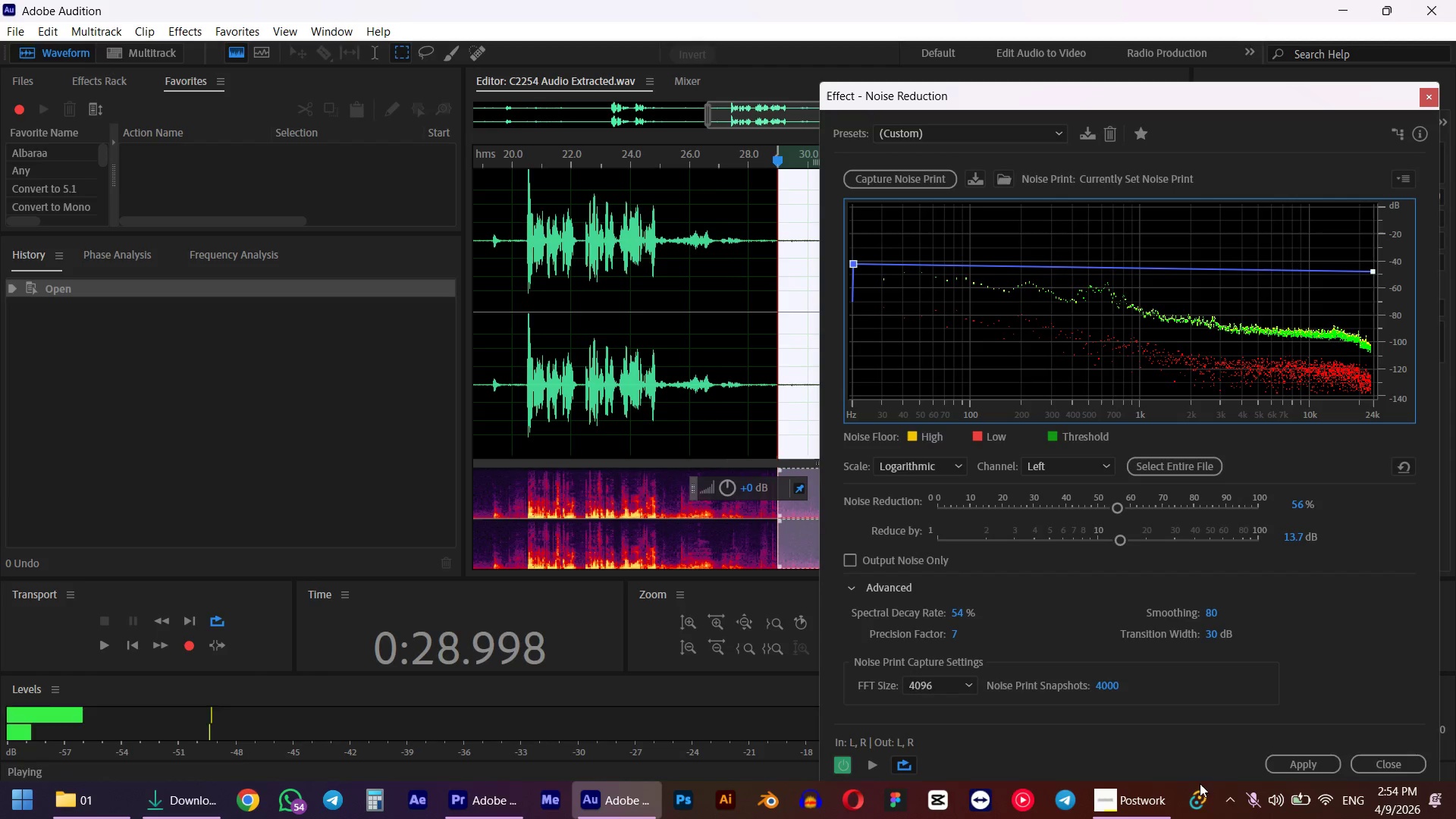 
key(Control+A)
 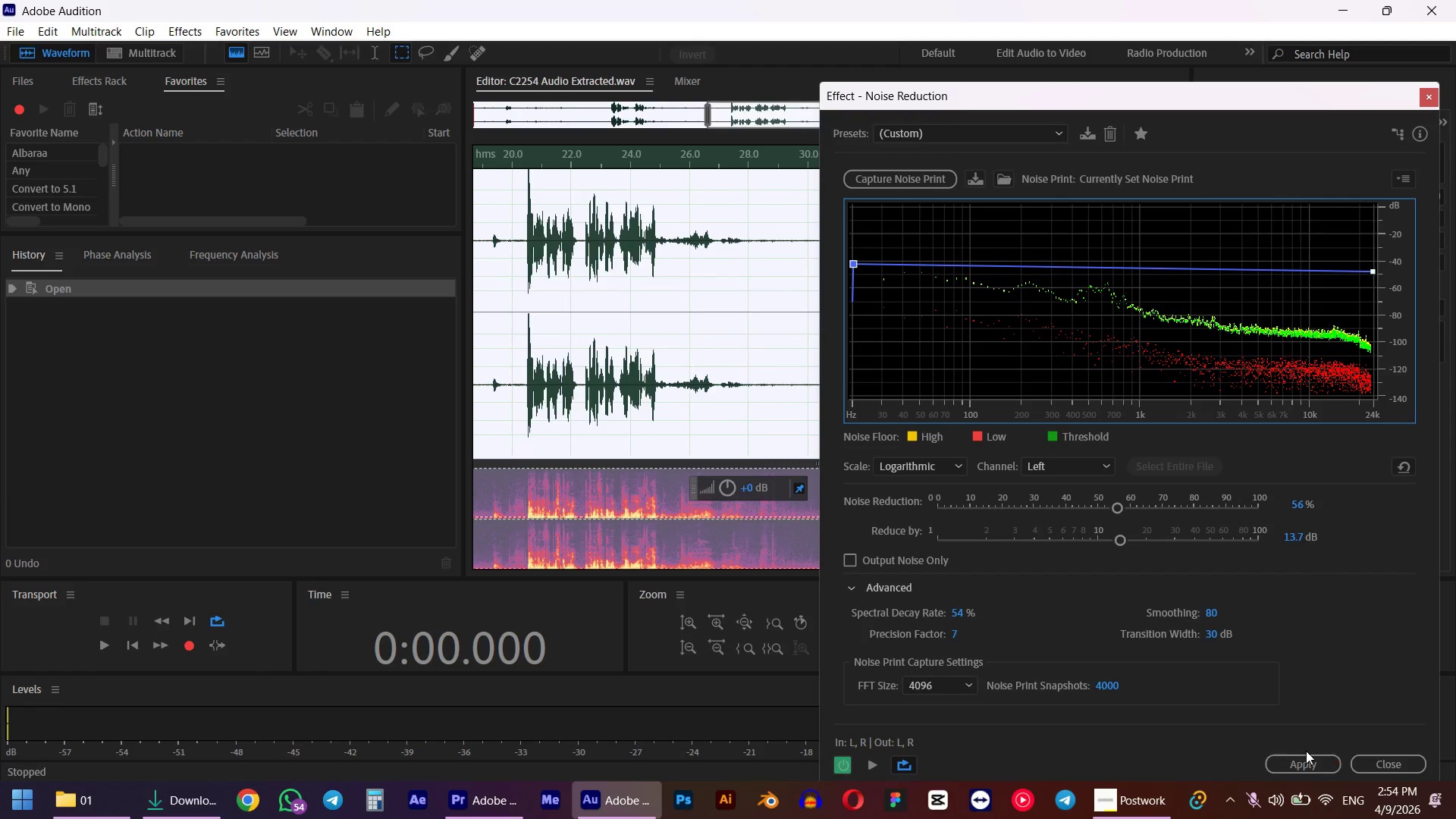 
left_click_drag(start_coordinate=[1301, 752], to_coordinate=[1297, 755])
 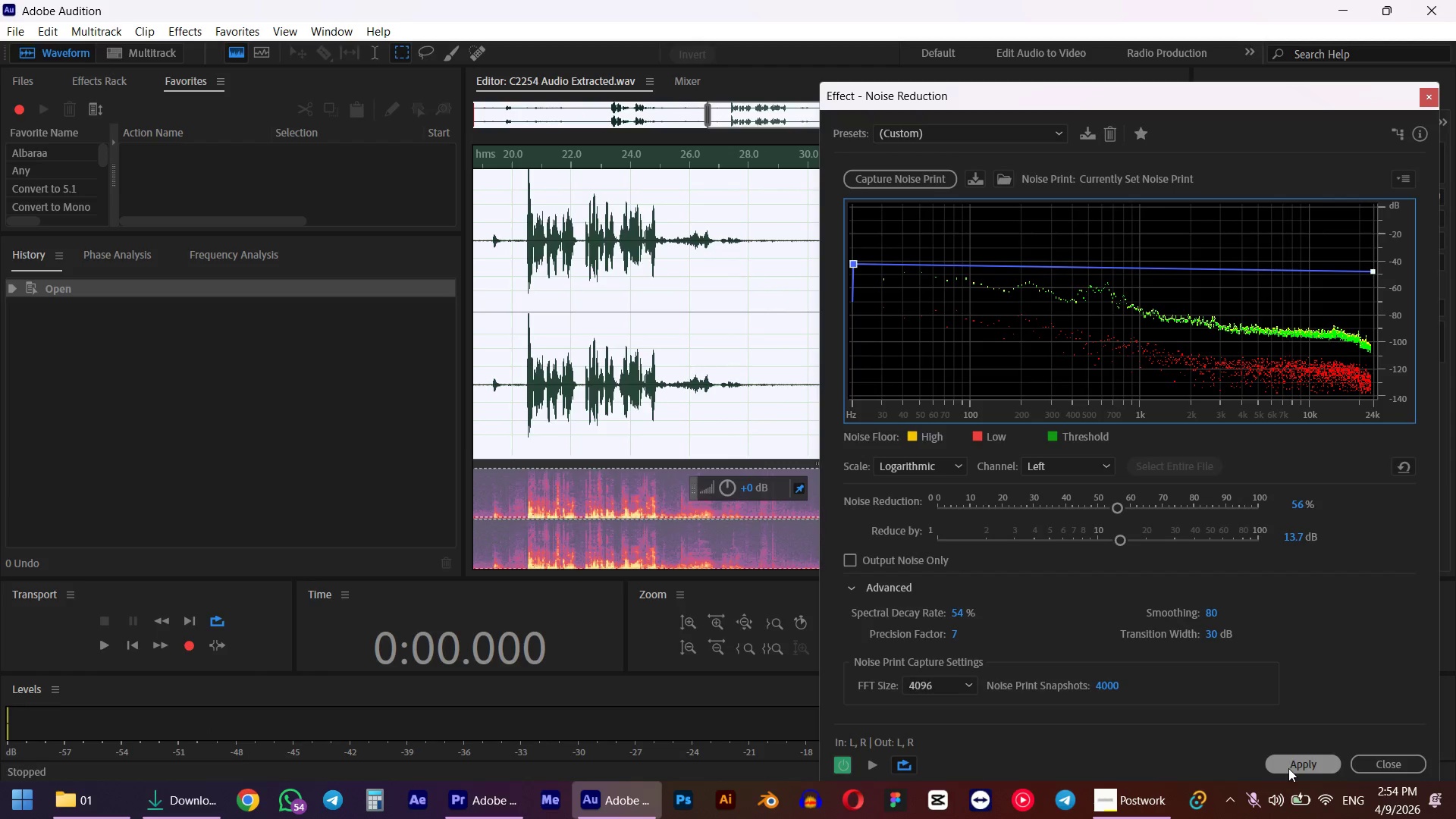 
double_click([1288, 768])
 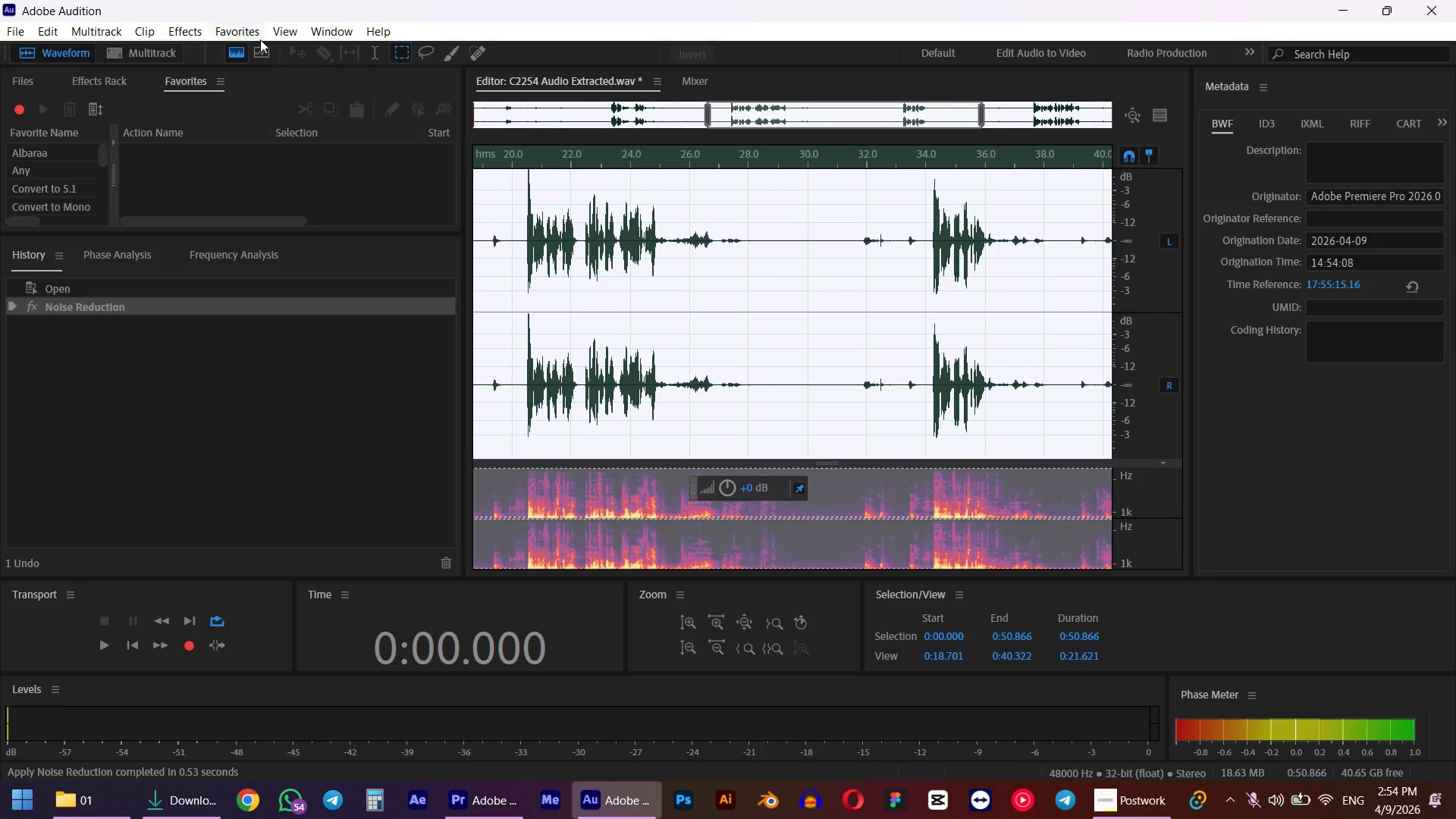 
left_click([249, 36])
 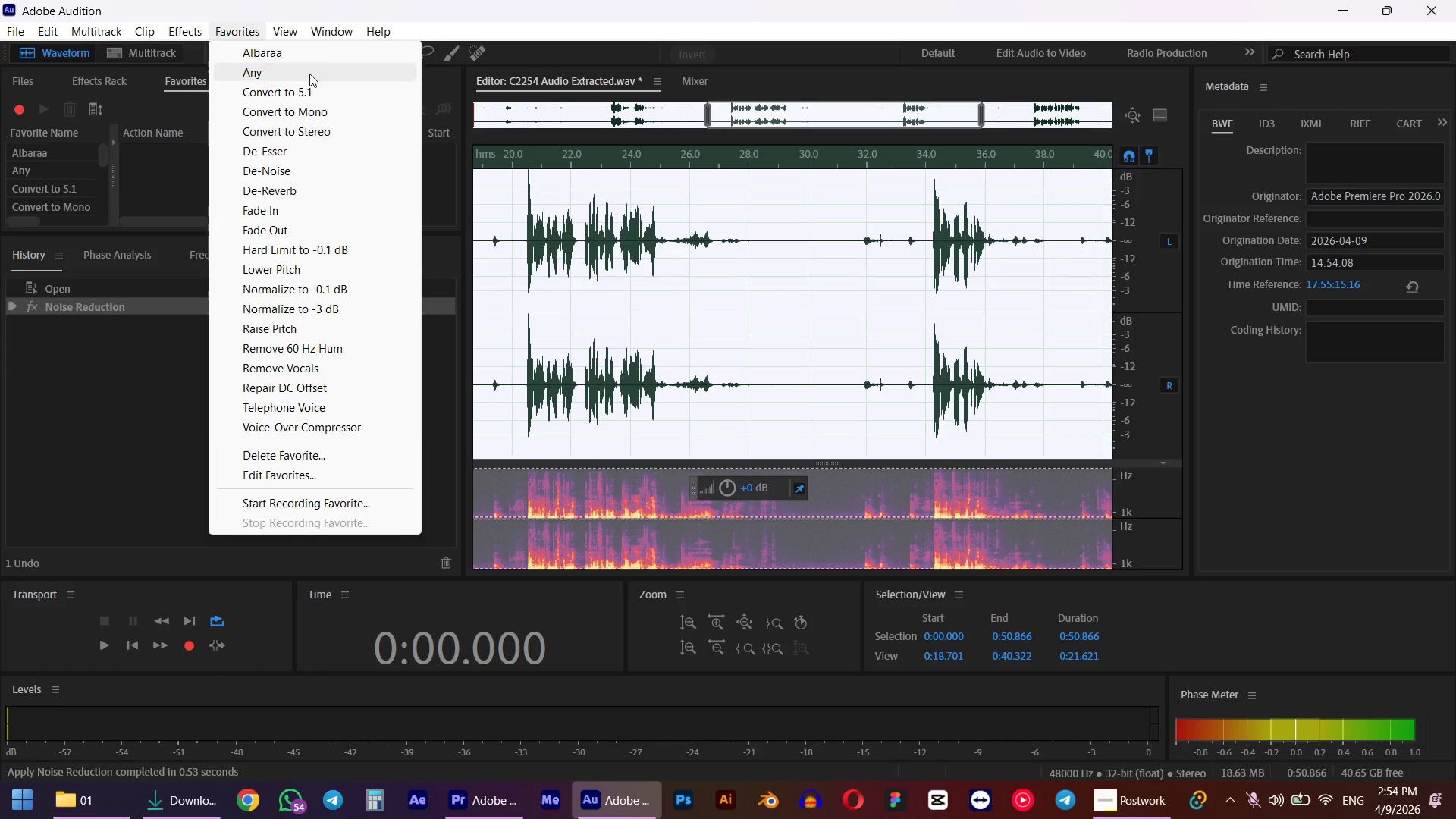 
left_click([309, 74])
 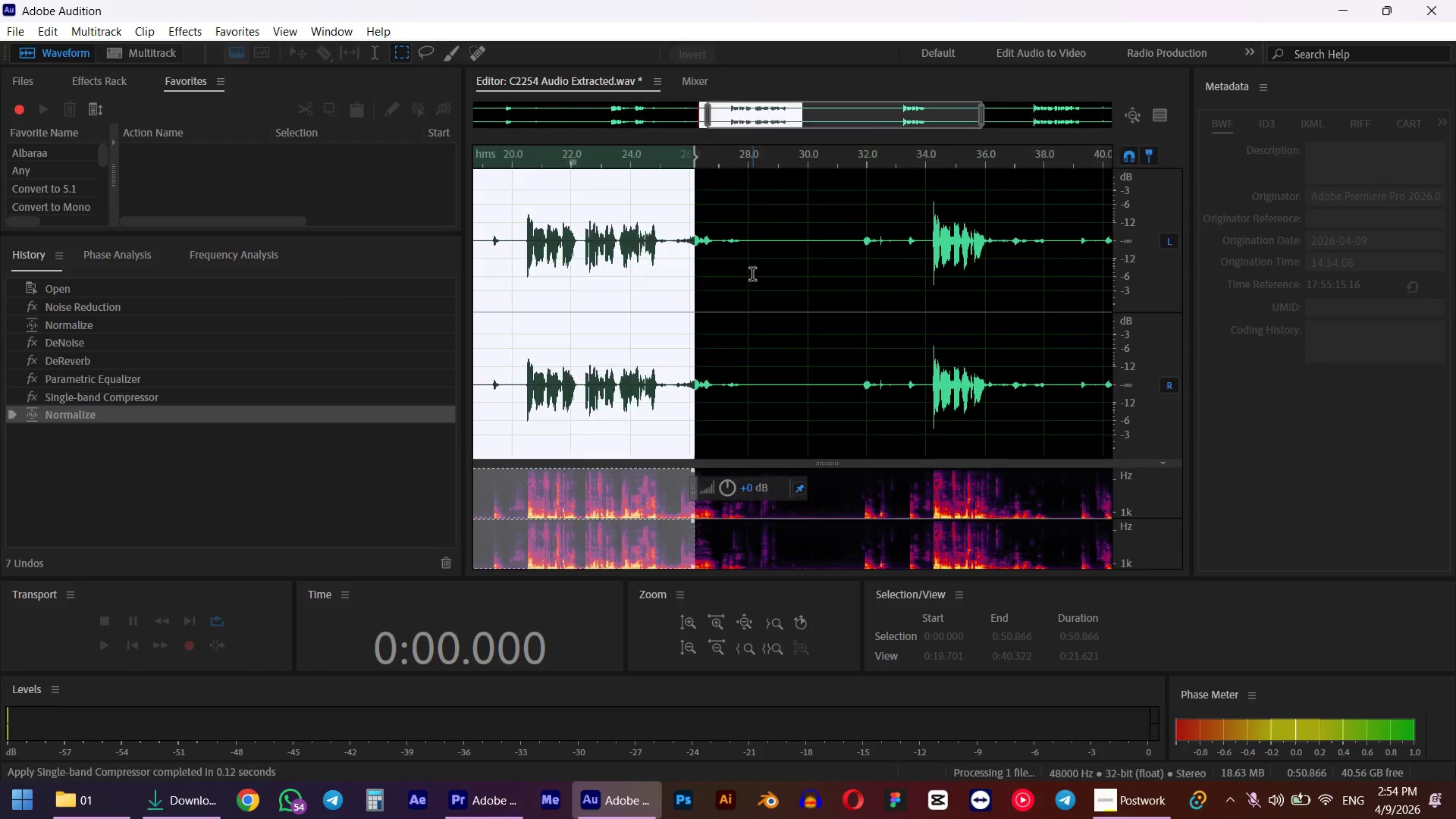 
key(Control+S)
 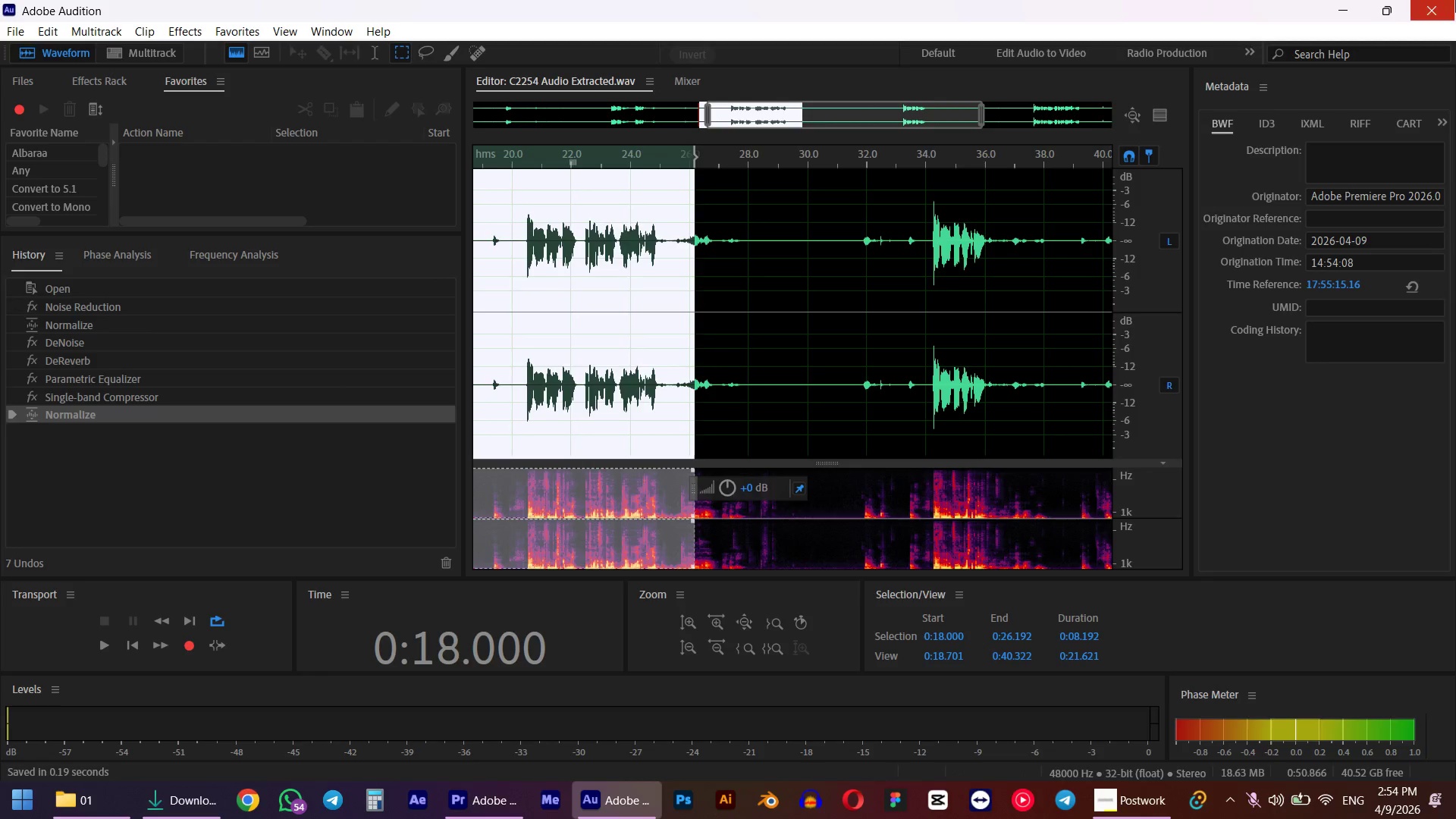 
left_click([1455, 0])
 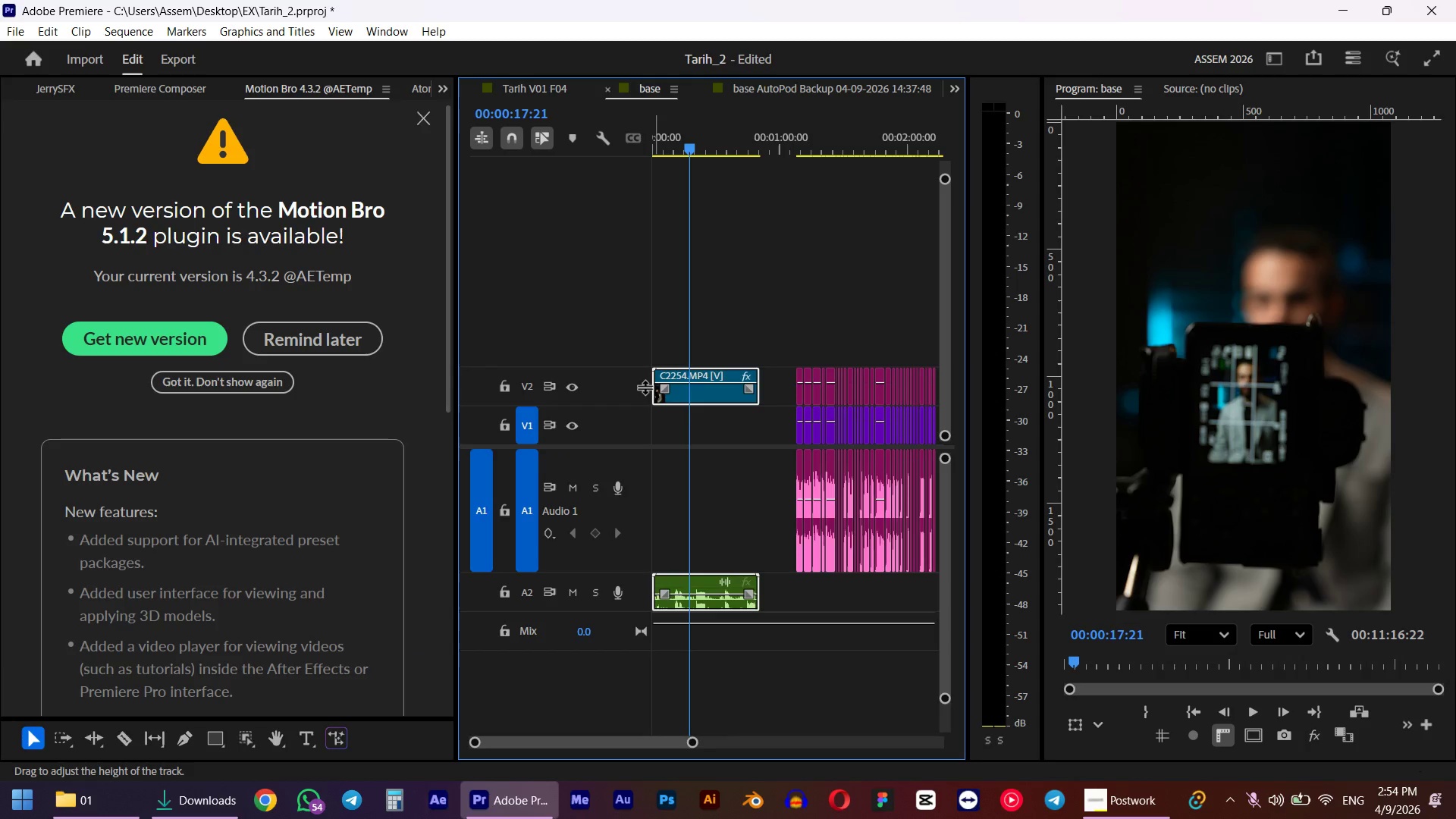 
hold_key(key=AltLeft, duration=0.41)
scroll: coordinate [693, 519], scroll_direction: up, amount: 2.0
 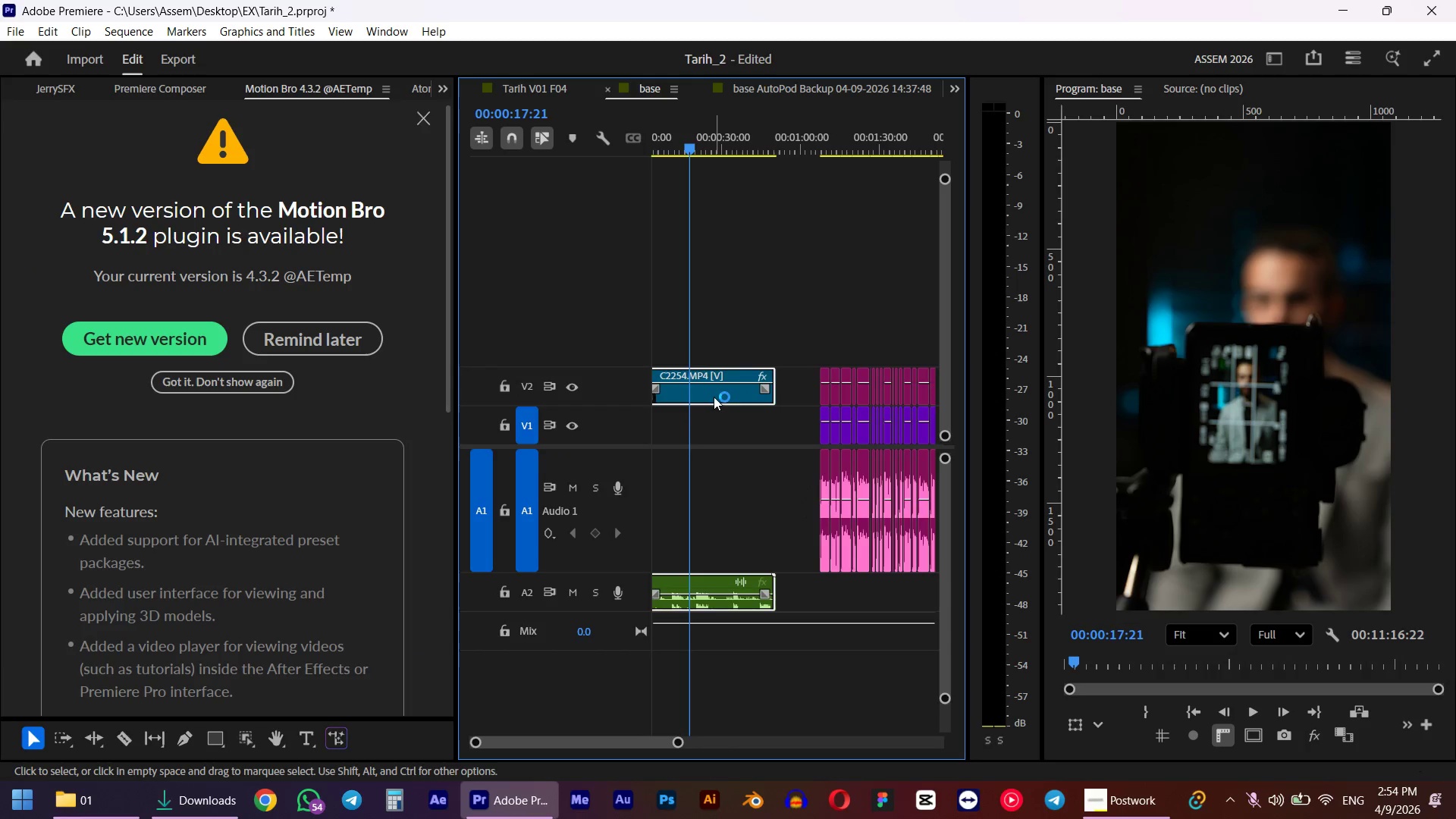 
right_click([712, 394])
 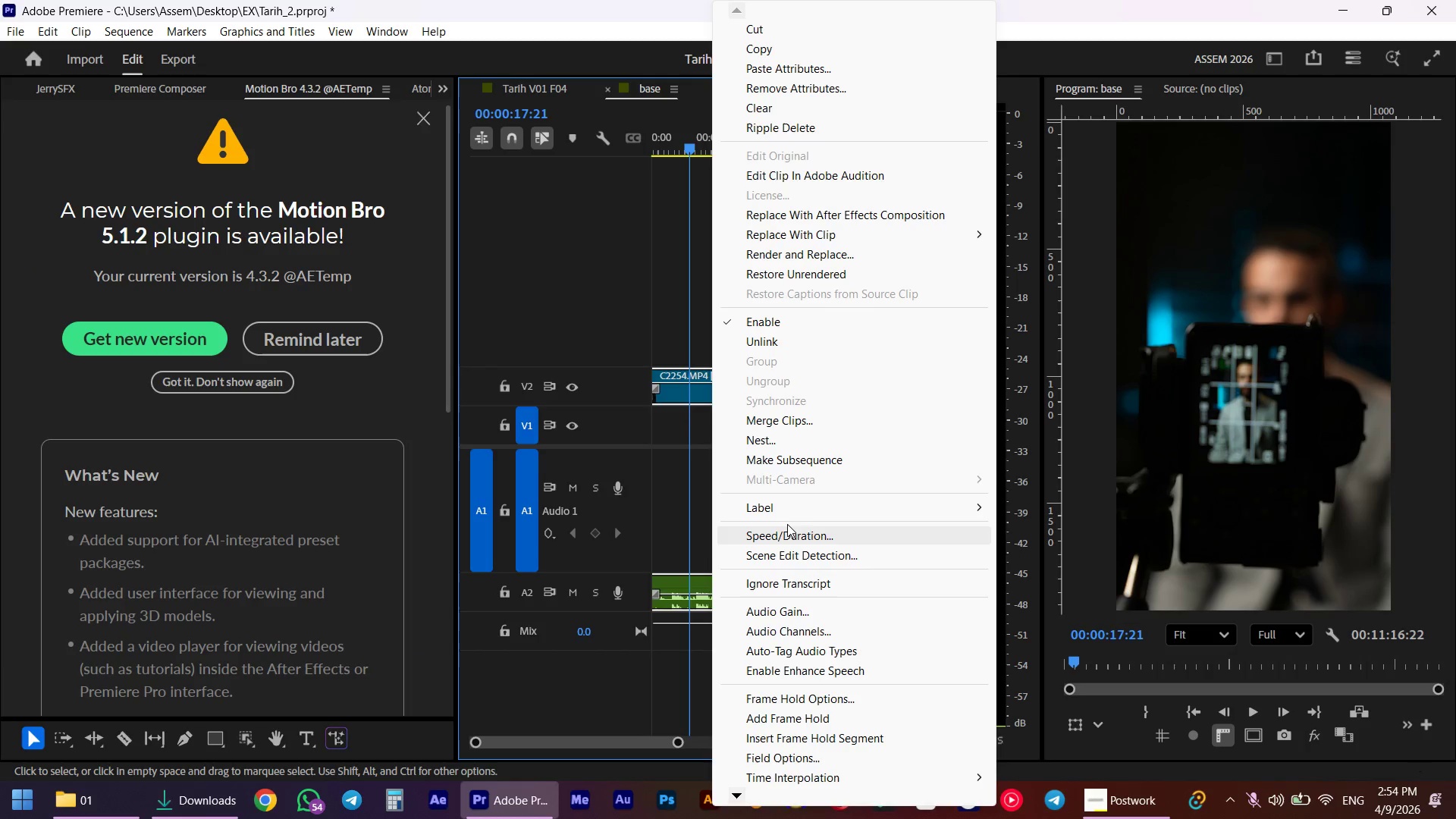 
left_click([787, 511])
 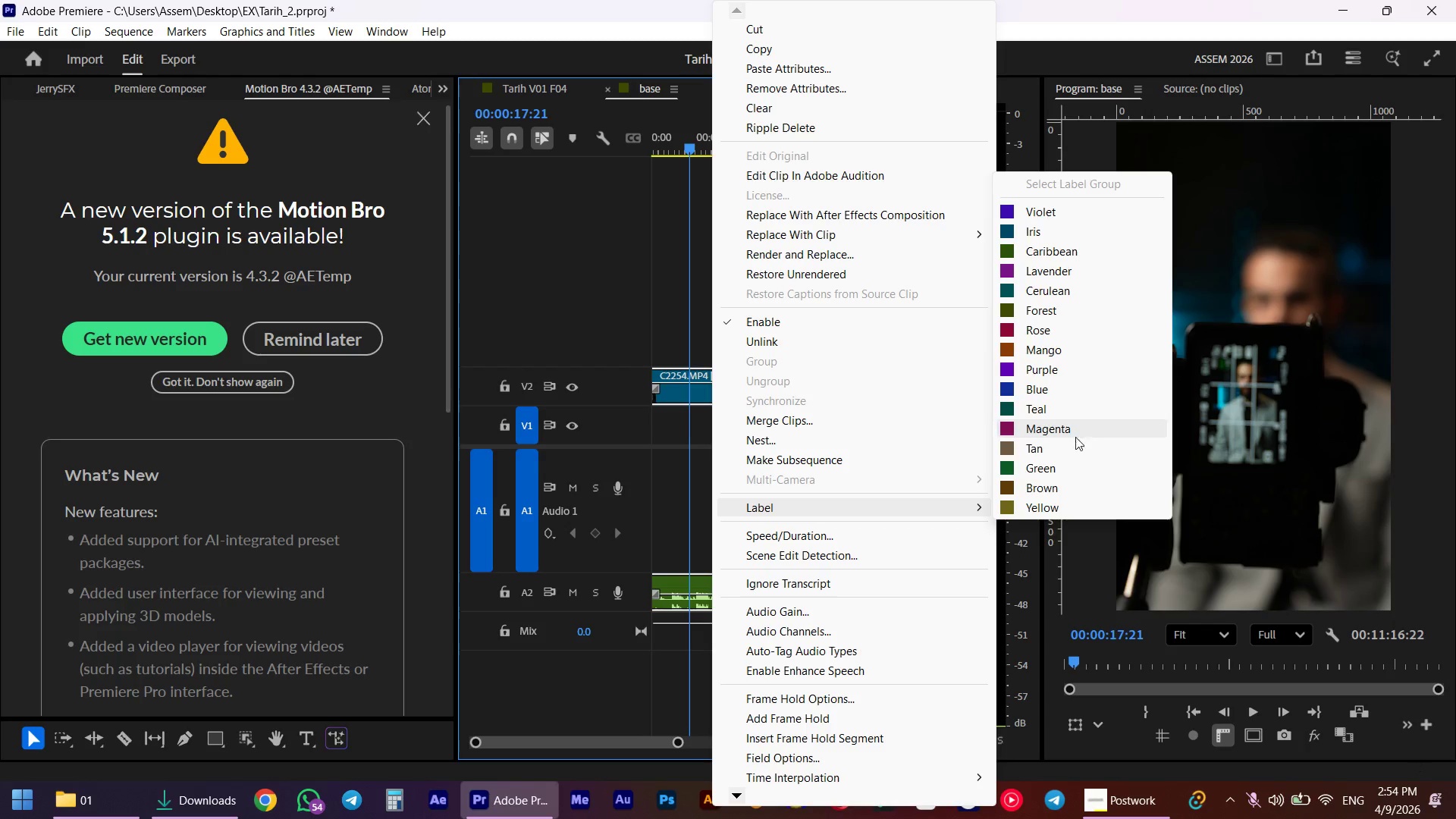 
left_click([1061, 445])
 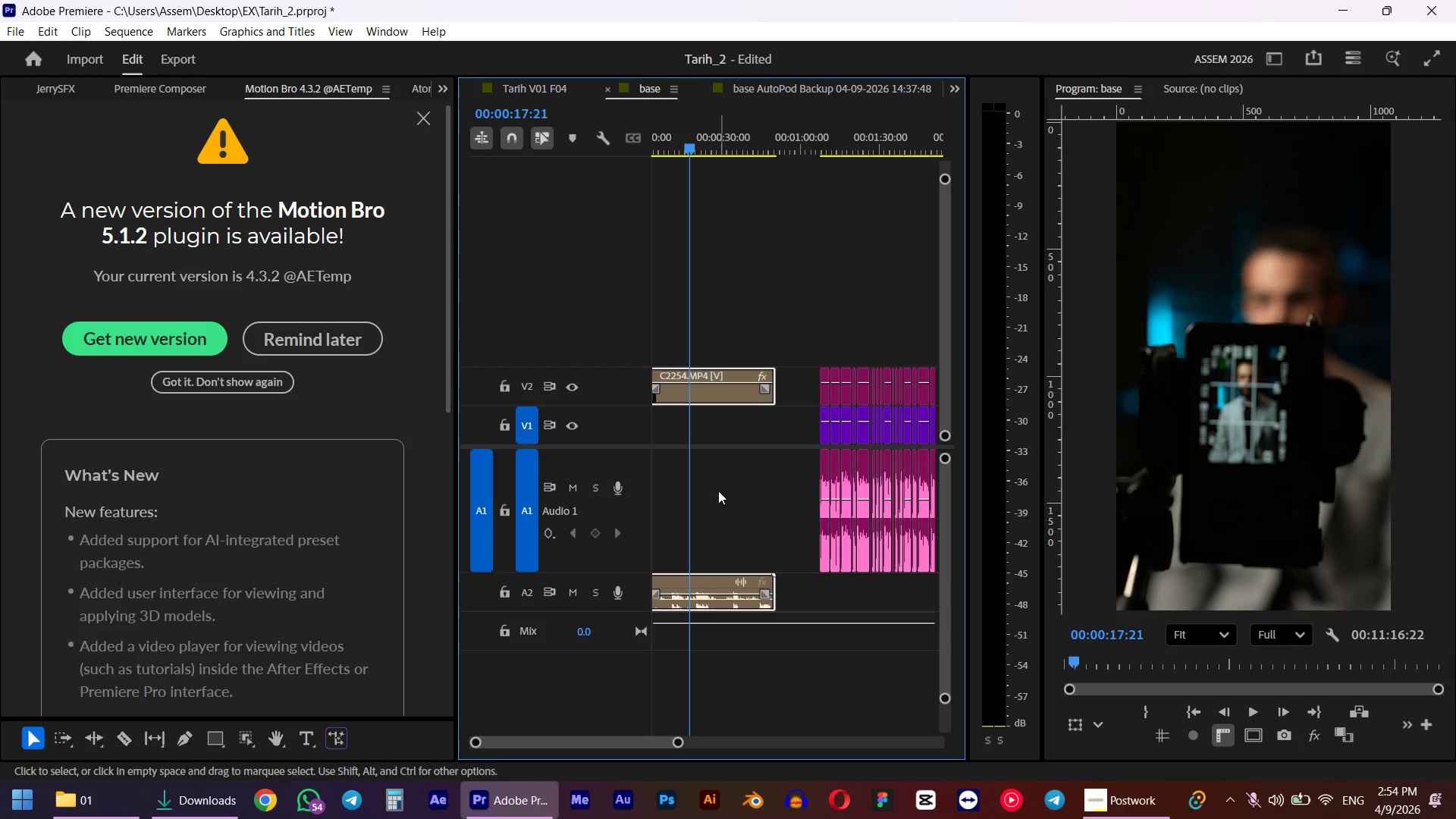 
left_click([718, 491])
 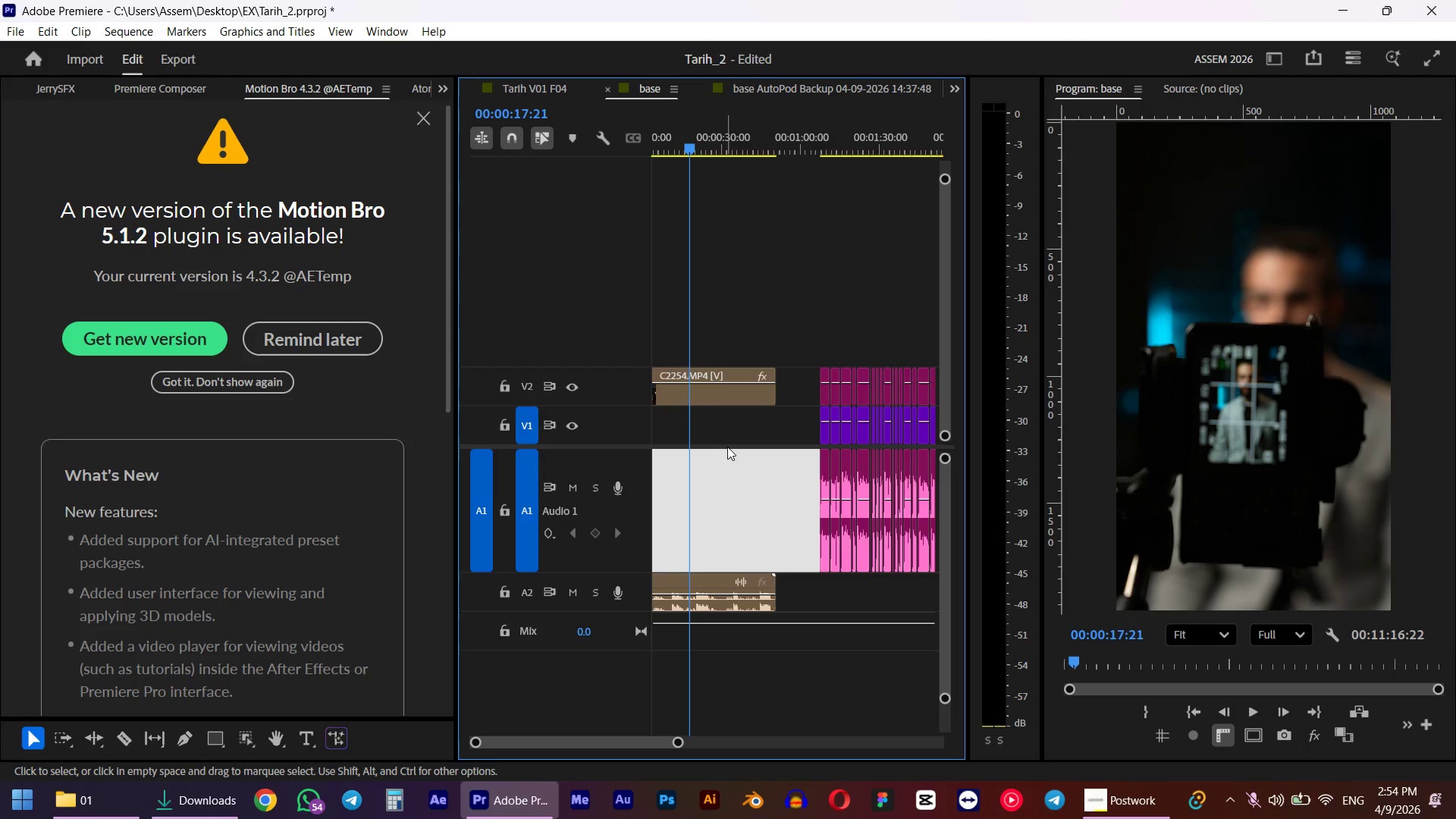 
left_click([766, 472])
 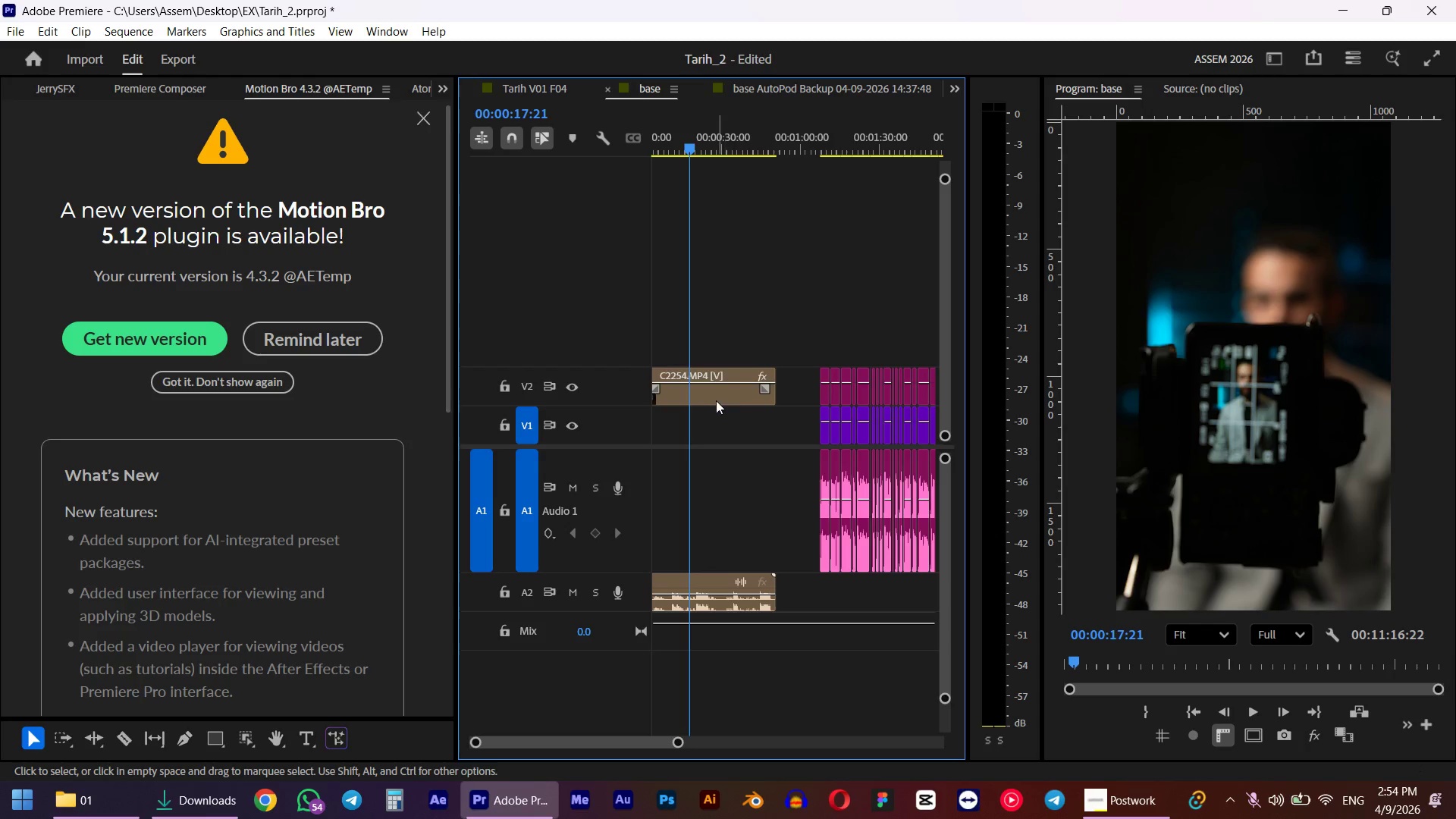 
key(Alt+AltLeft)
 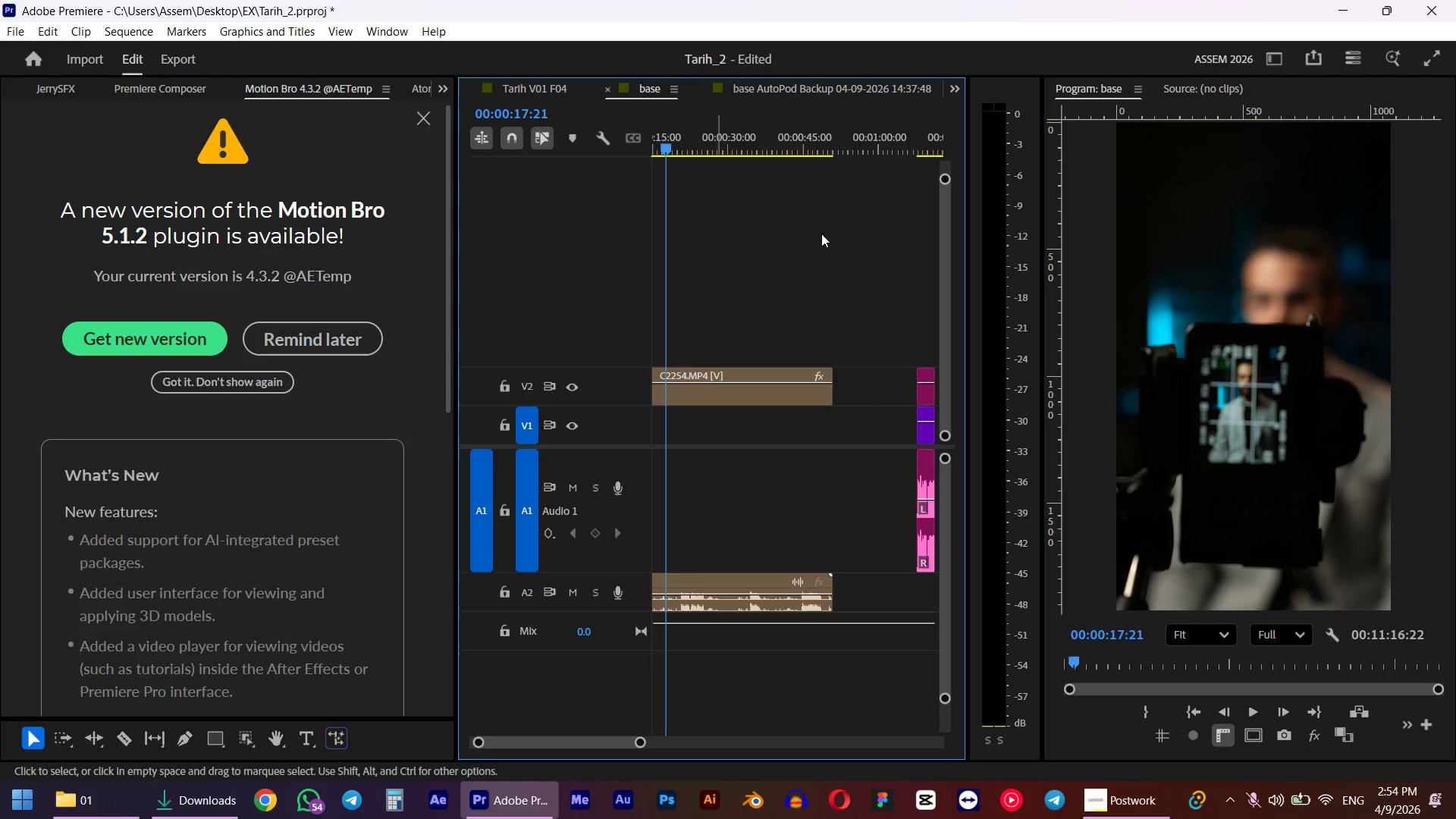 
scroll: coordinate [714, 484], scroll_direction: up, amount: 6.0
 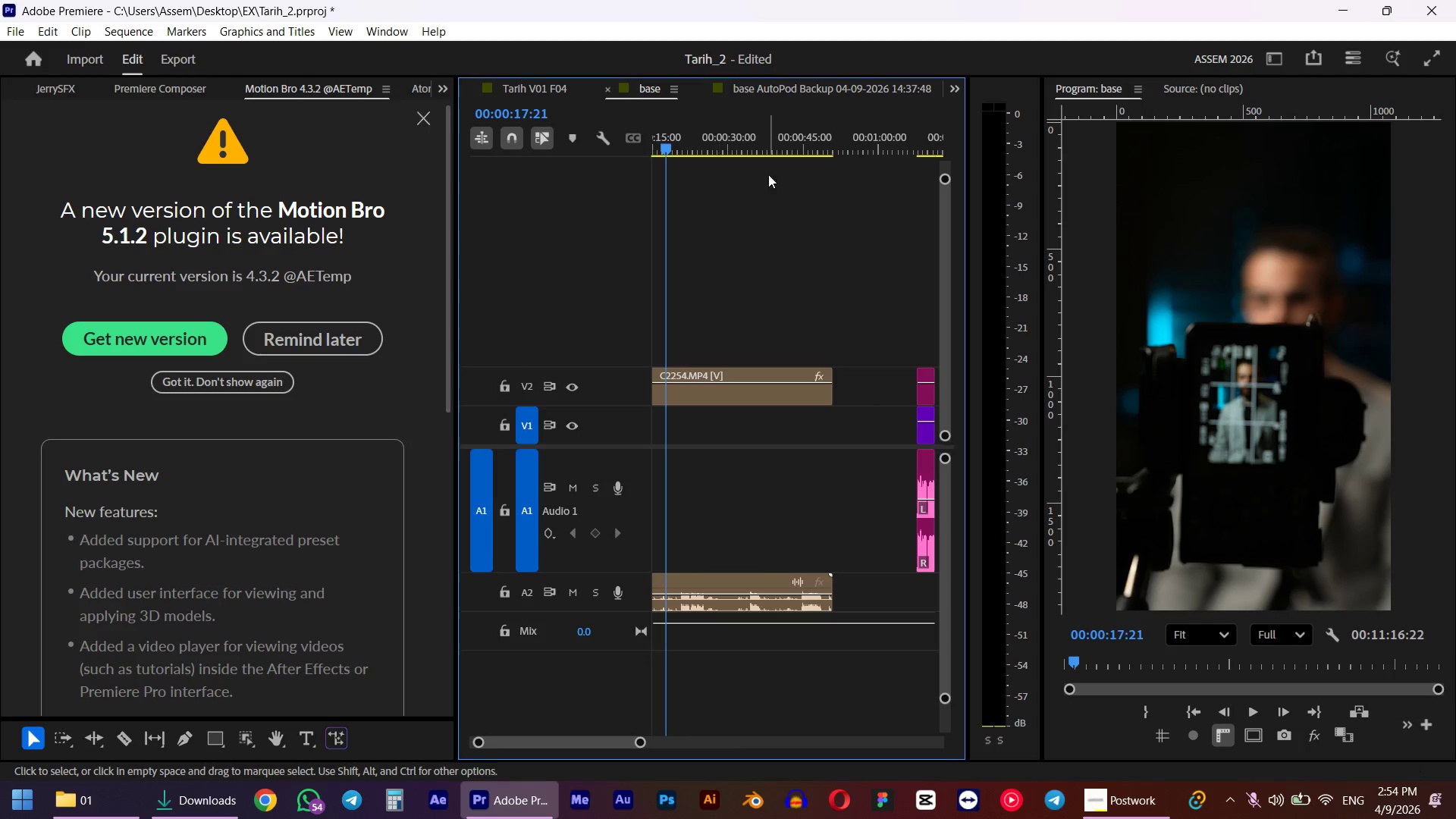 
left_click_drag(start_coordinate=[755, 138], to_coordinate=[438, 209])
 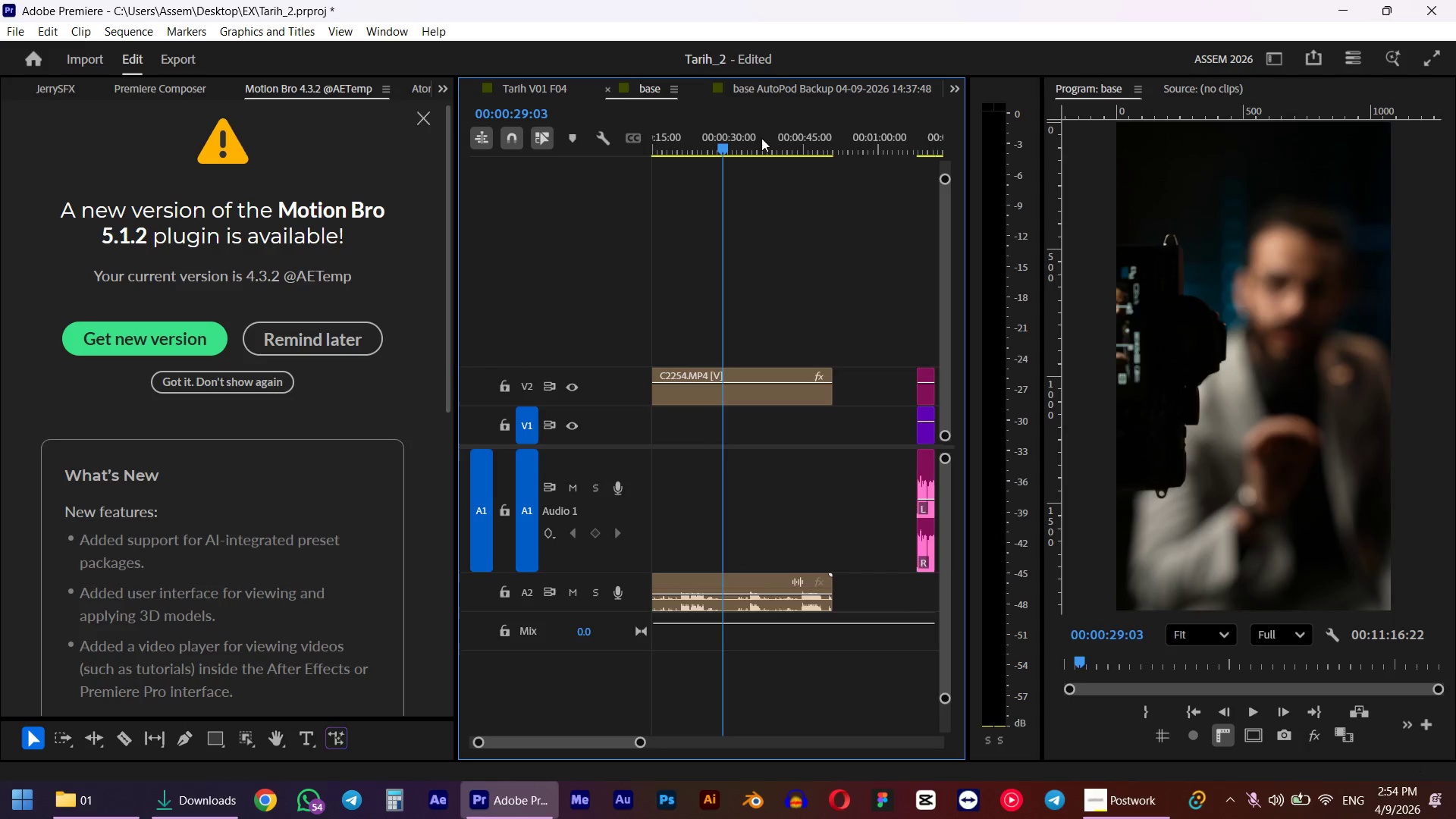 
key(Space)
 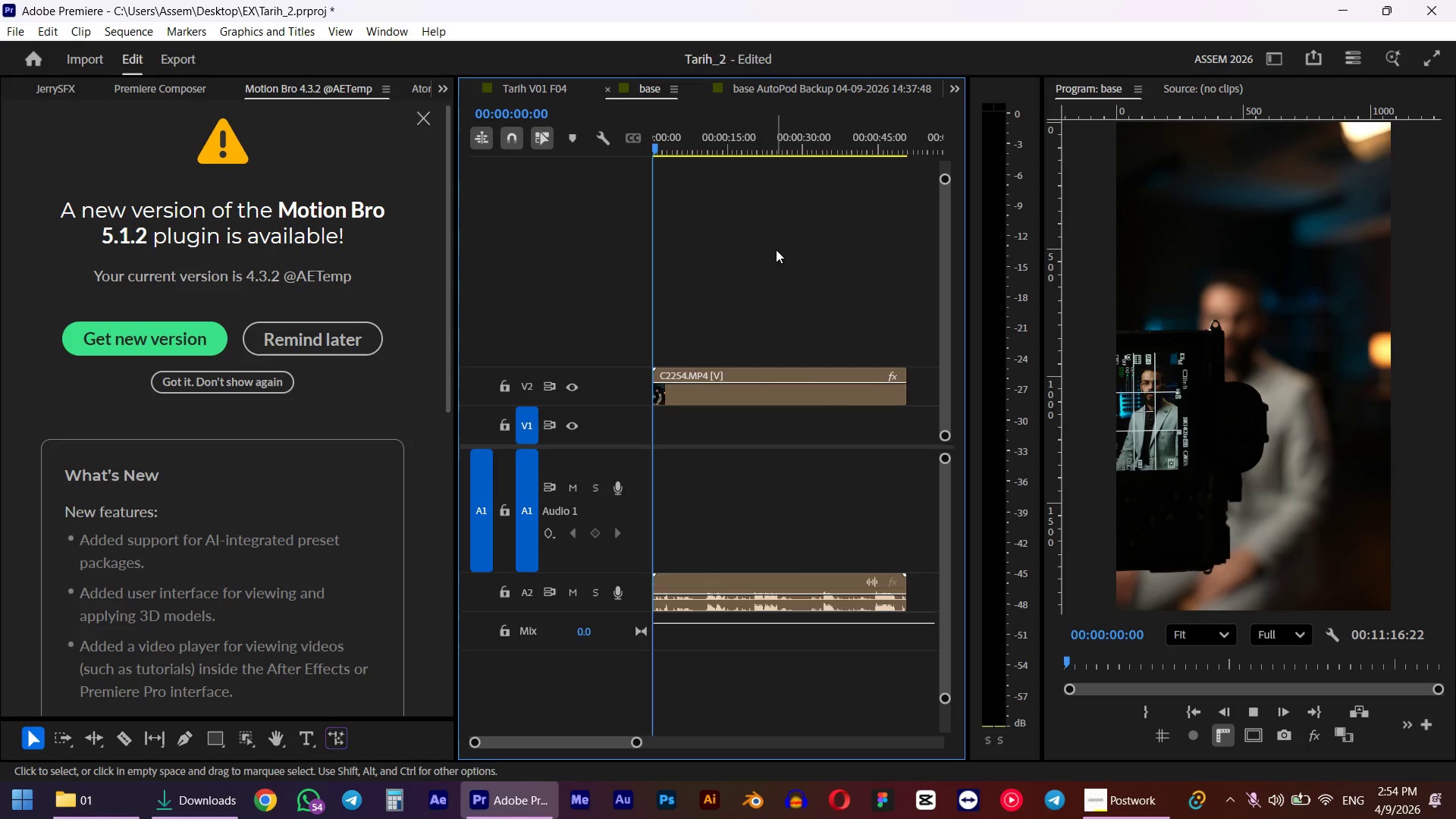 
left_click([865, 149])
 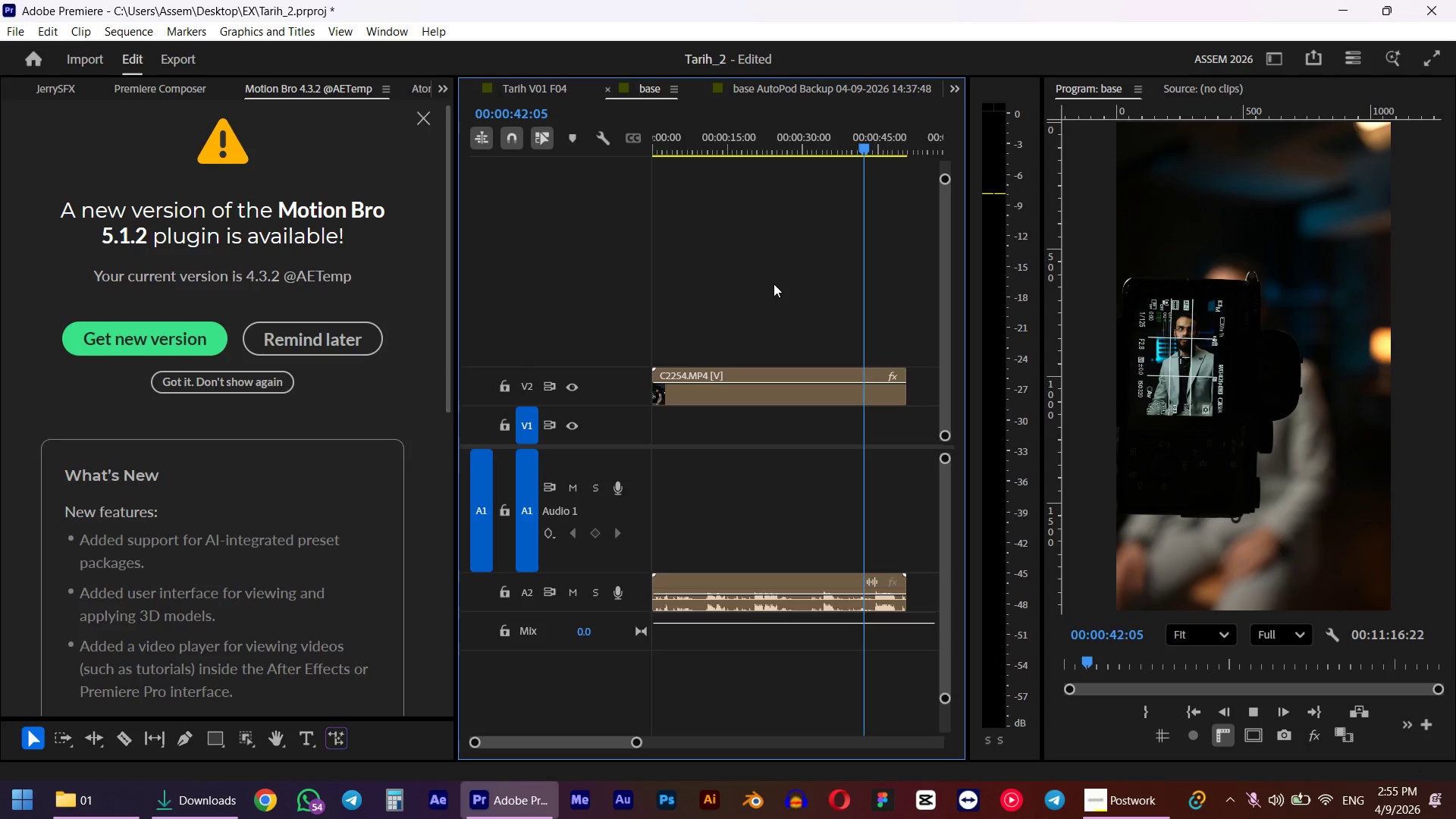 
key(Space)
 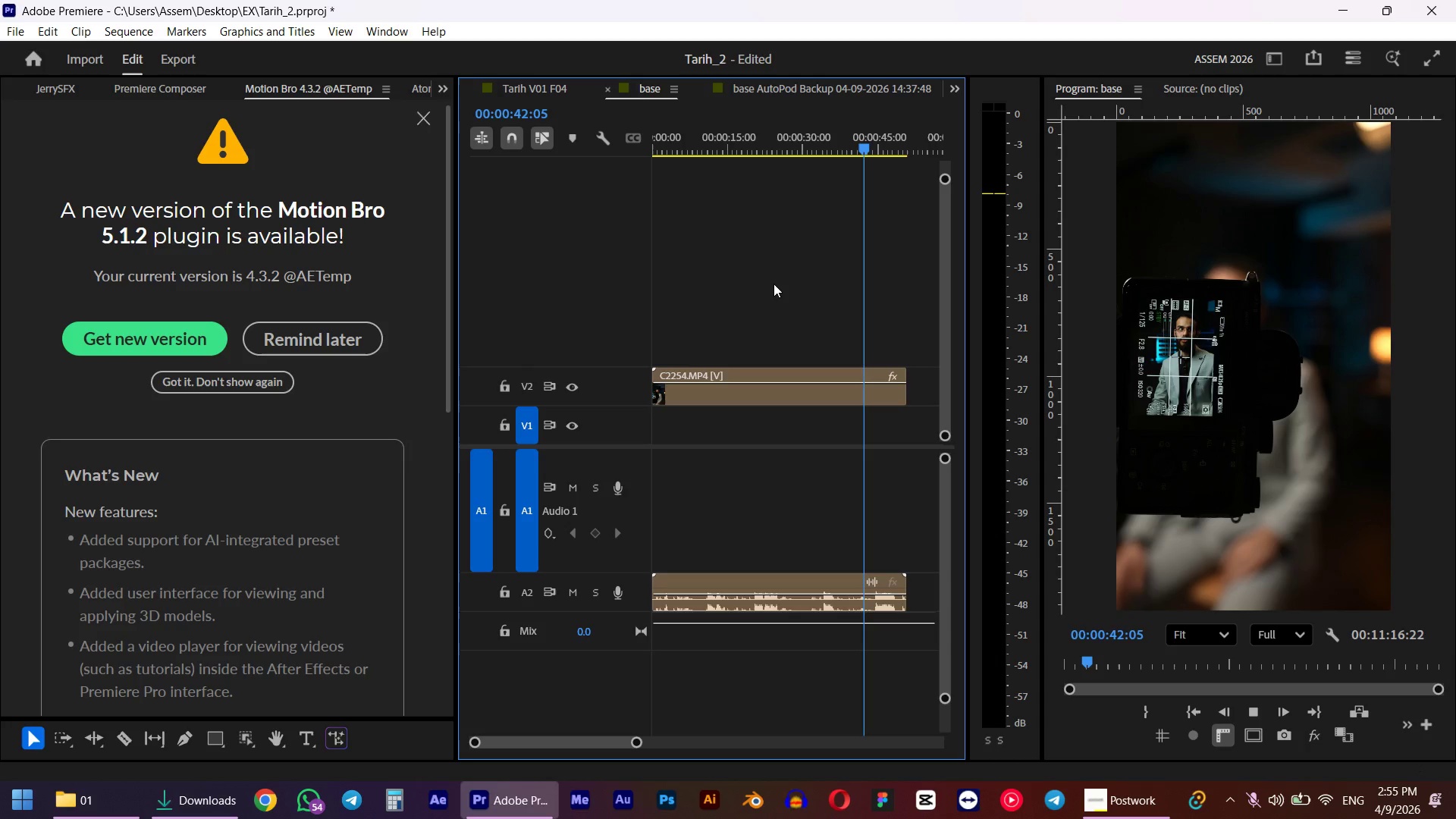 
wait(5.47)
 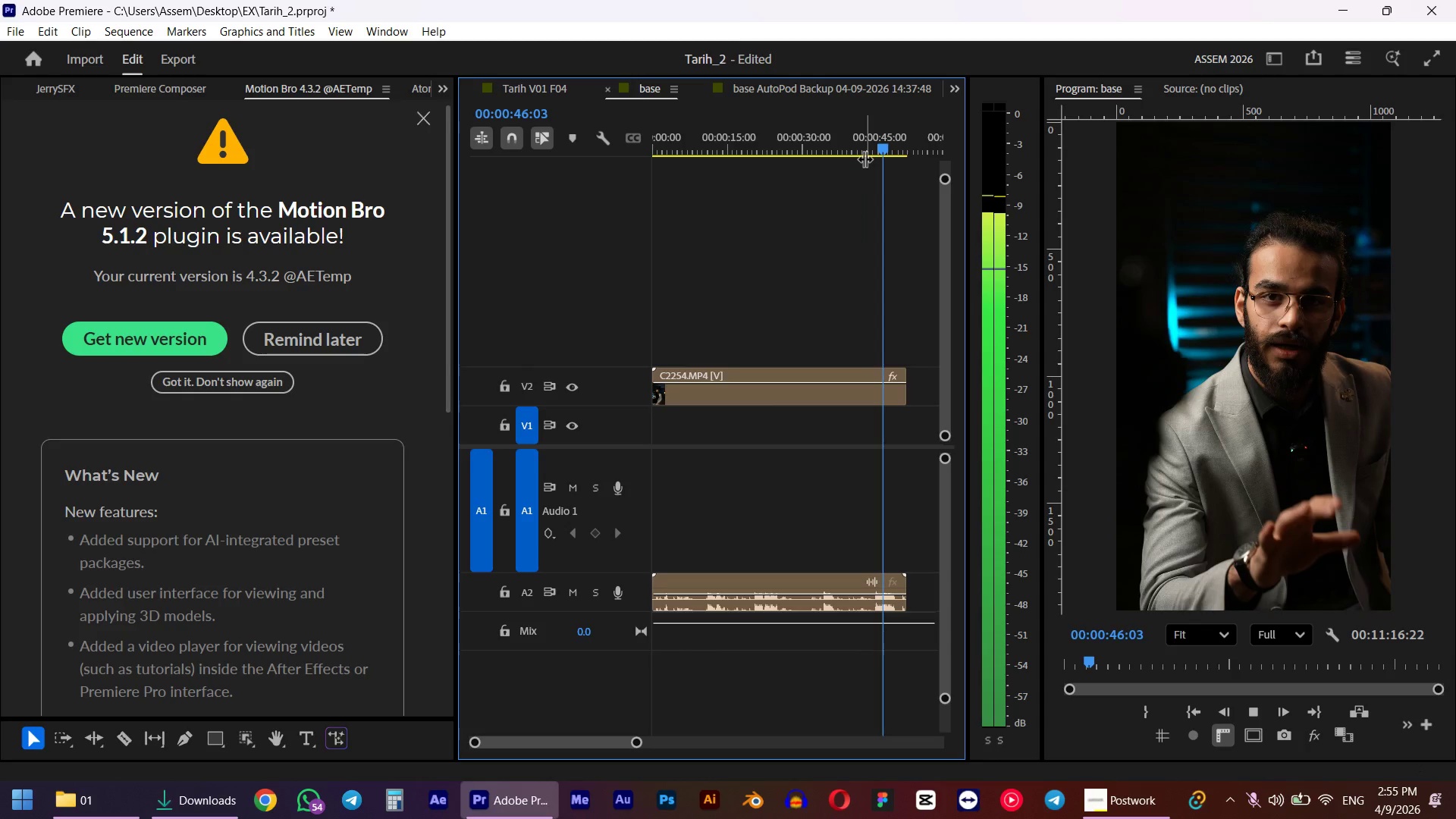 
key(Space)
 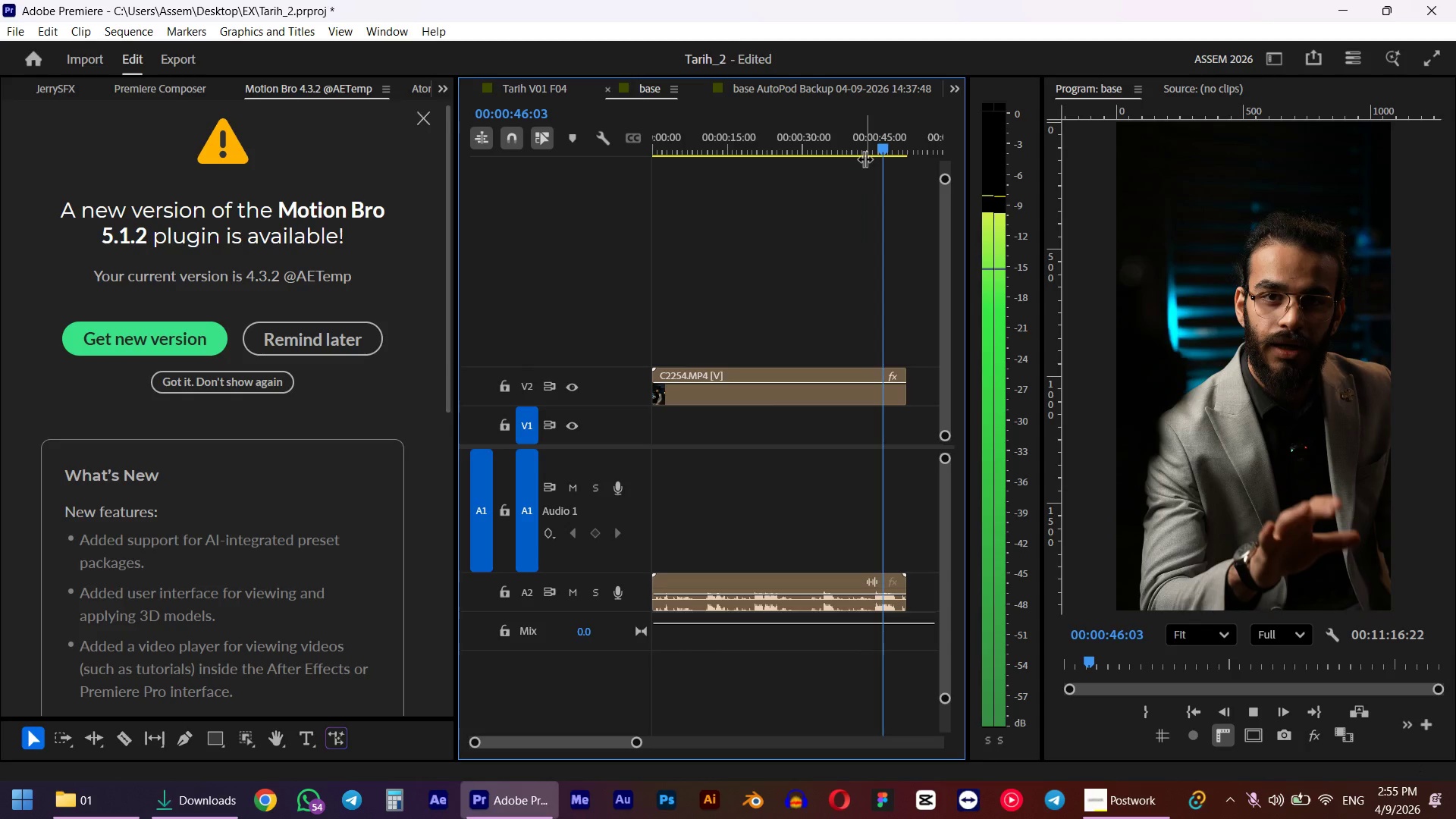 
scroll: coordinate [863, 165], scroll_direction: down, amount: 3.0
 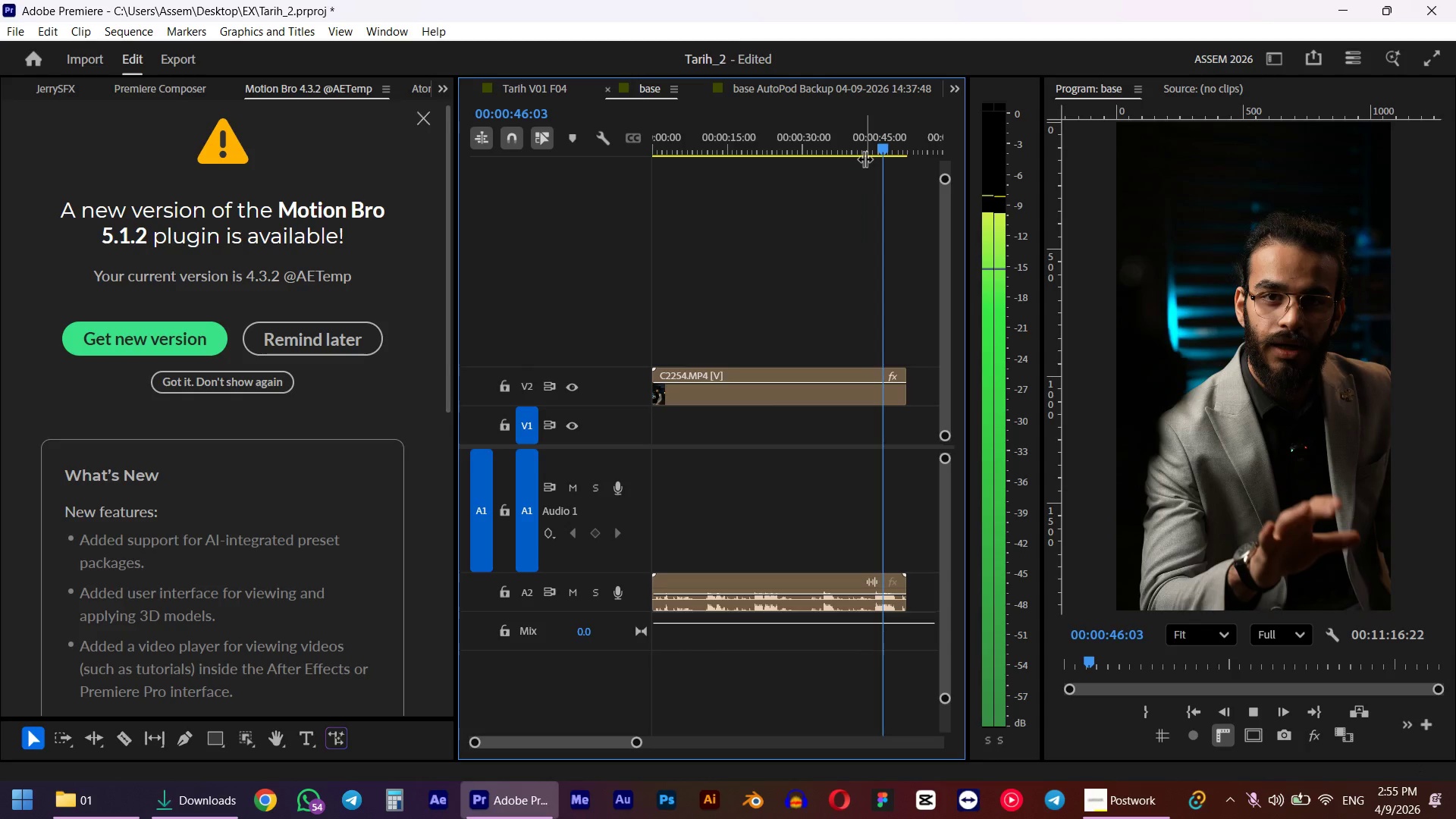 
hold_key(key=AltLeft, duration=0.75)
scroll: coordinate [786, 410], scroll_direction: up, amount: 10.0
 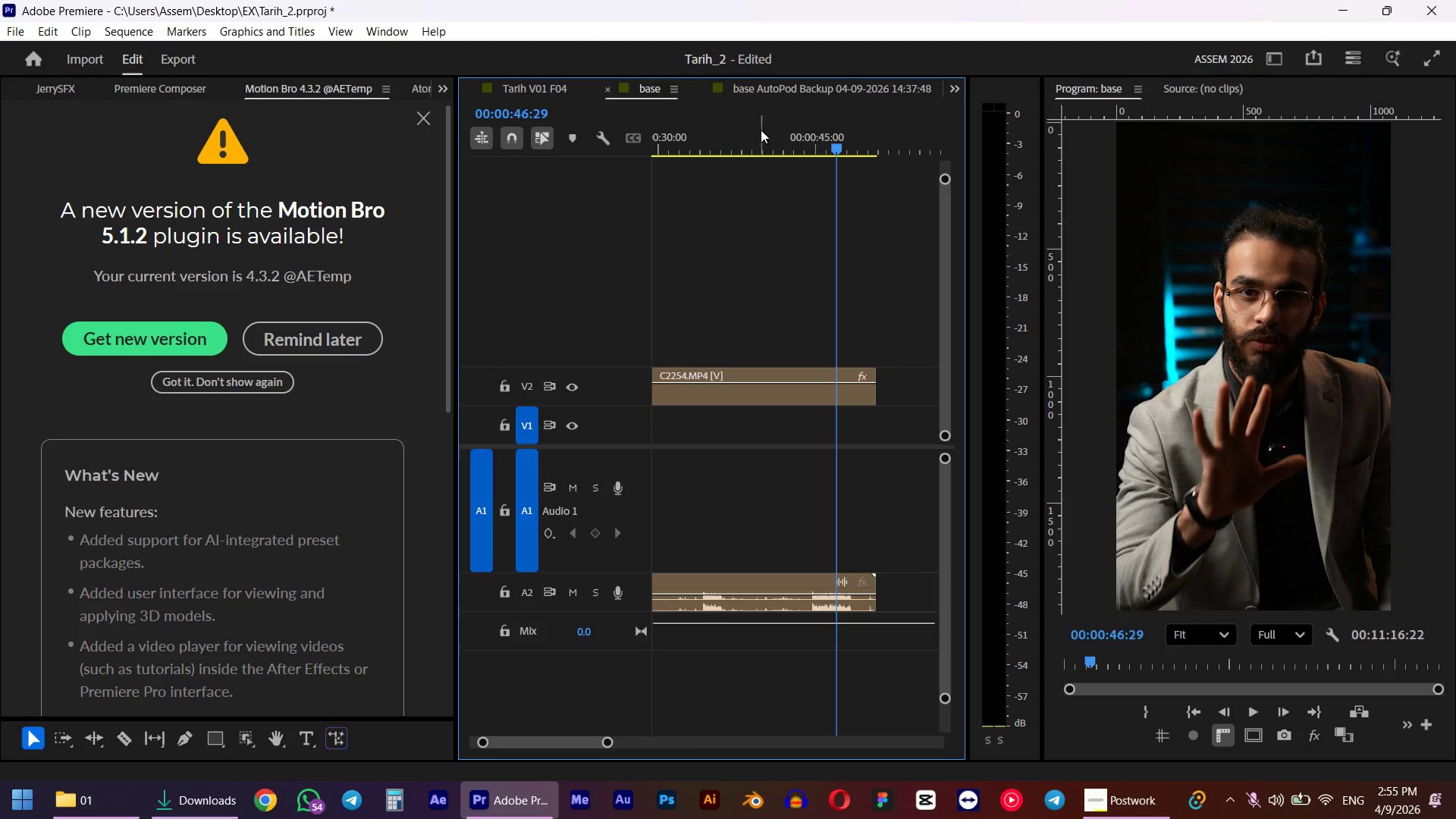 
left_click([742, 140])
 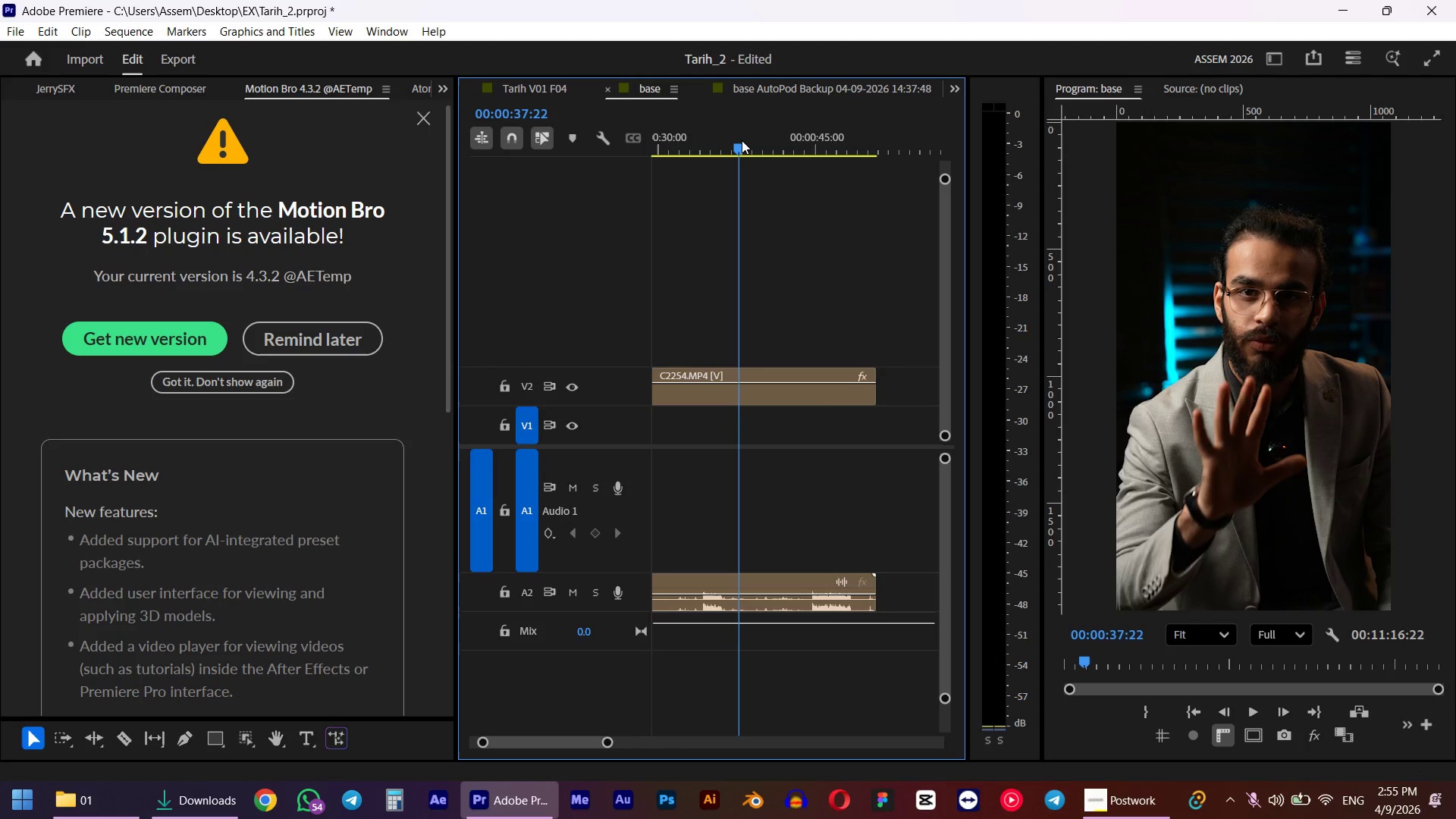 
key(Space)
 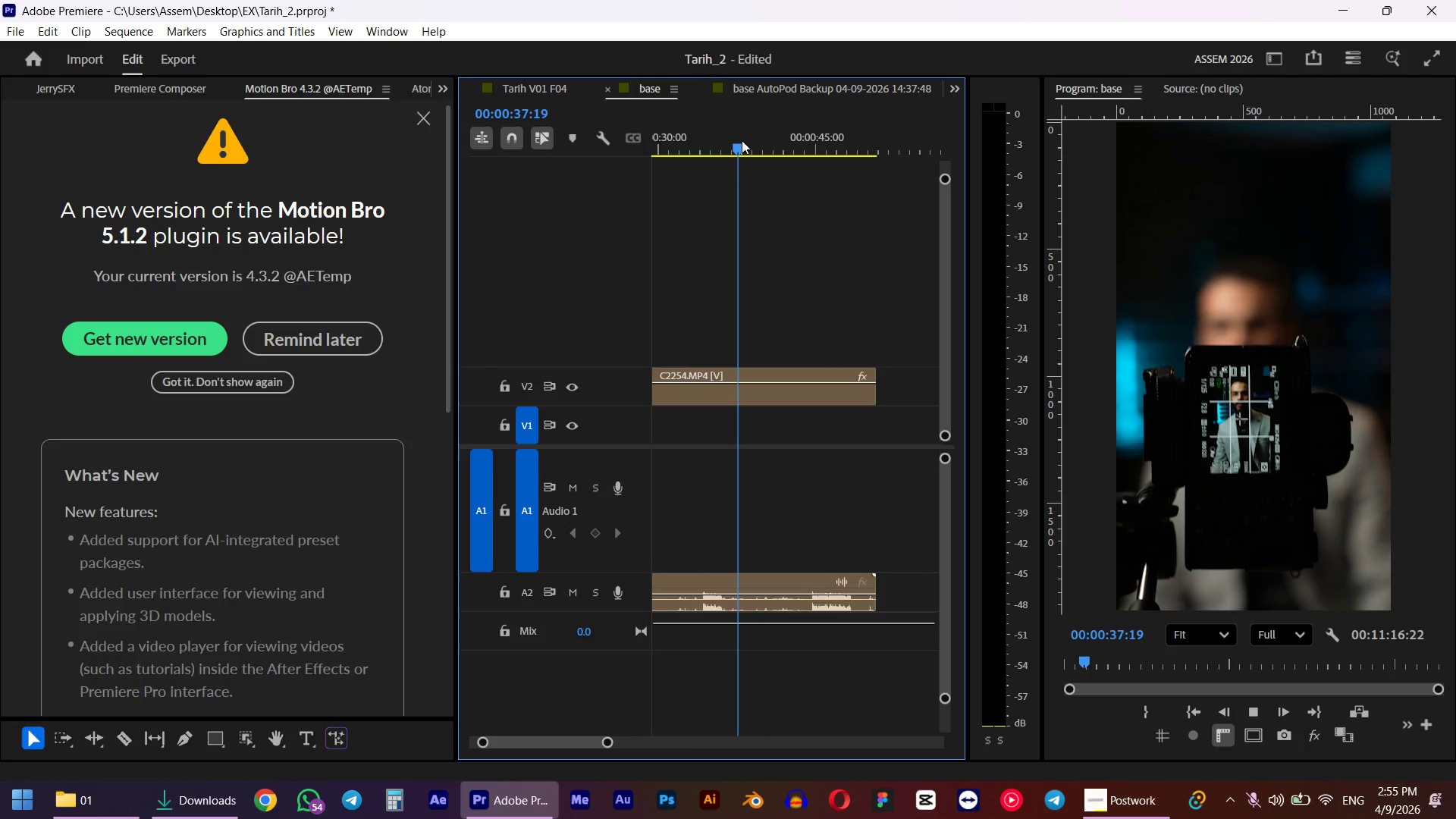 
key(Space)
 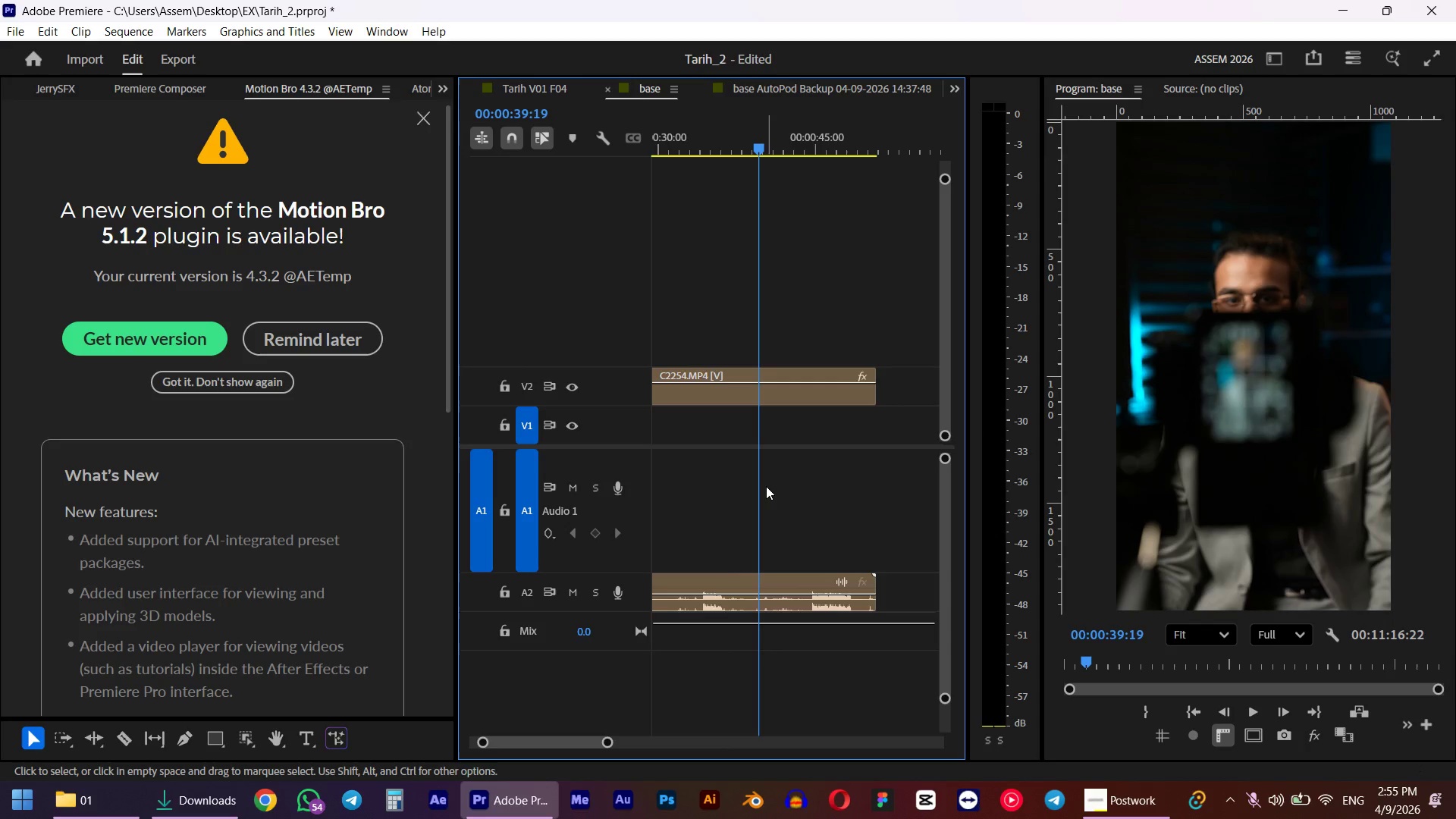 
key(ArrowLeft)
 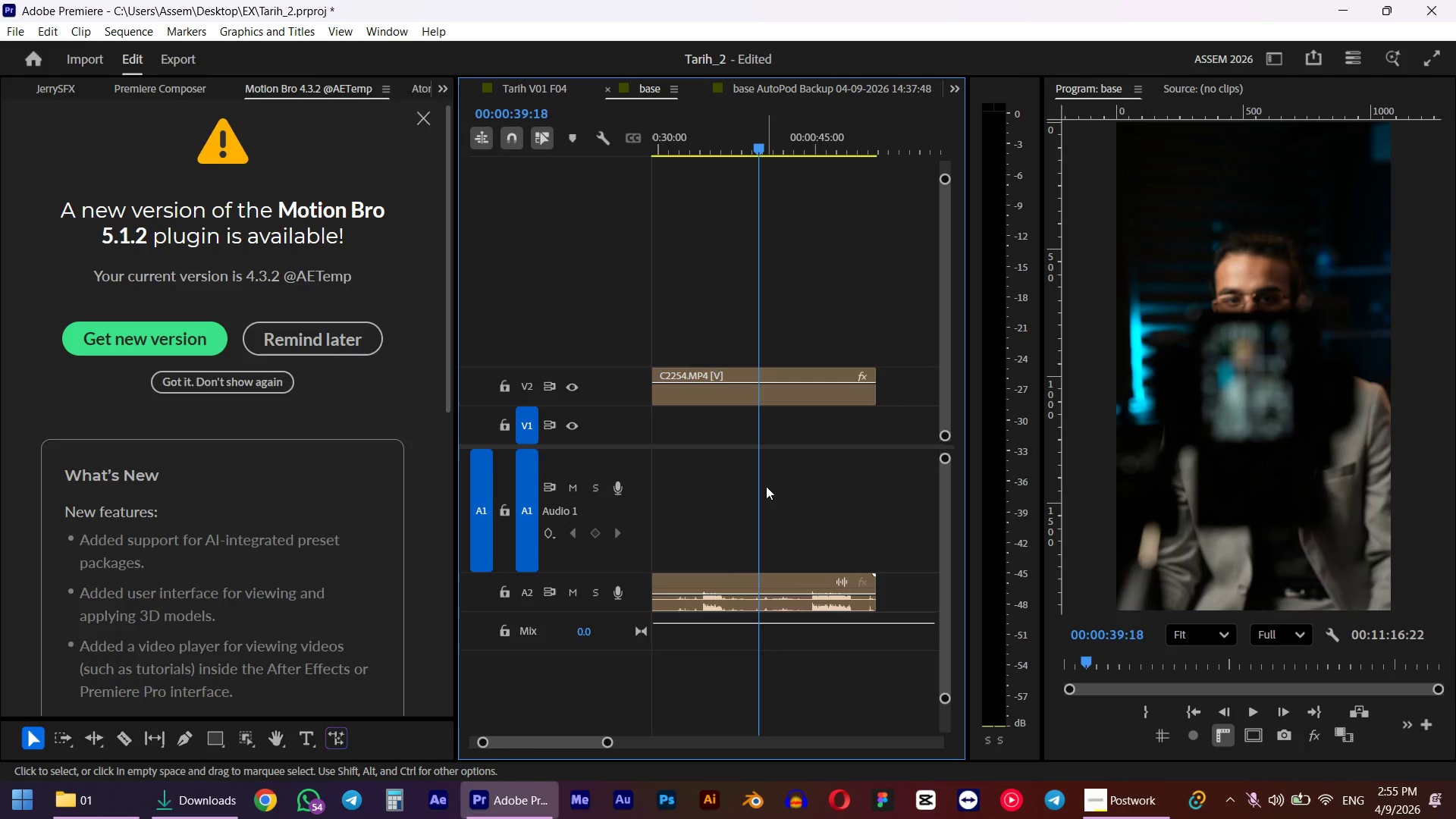 
key(ArrowLeft)
 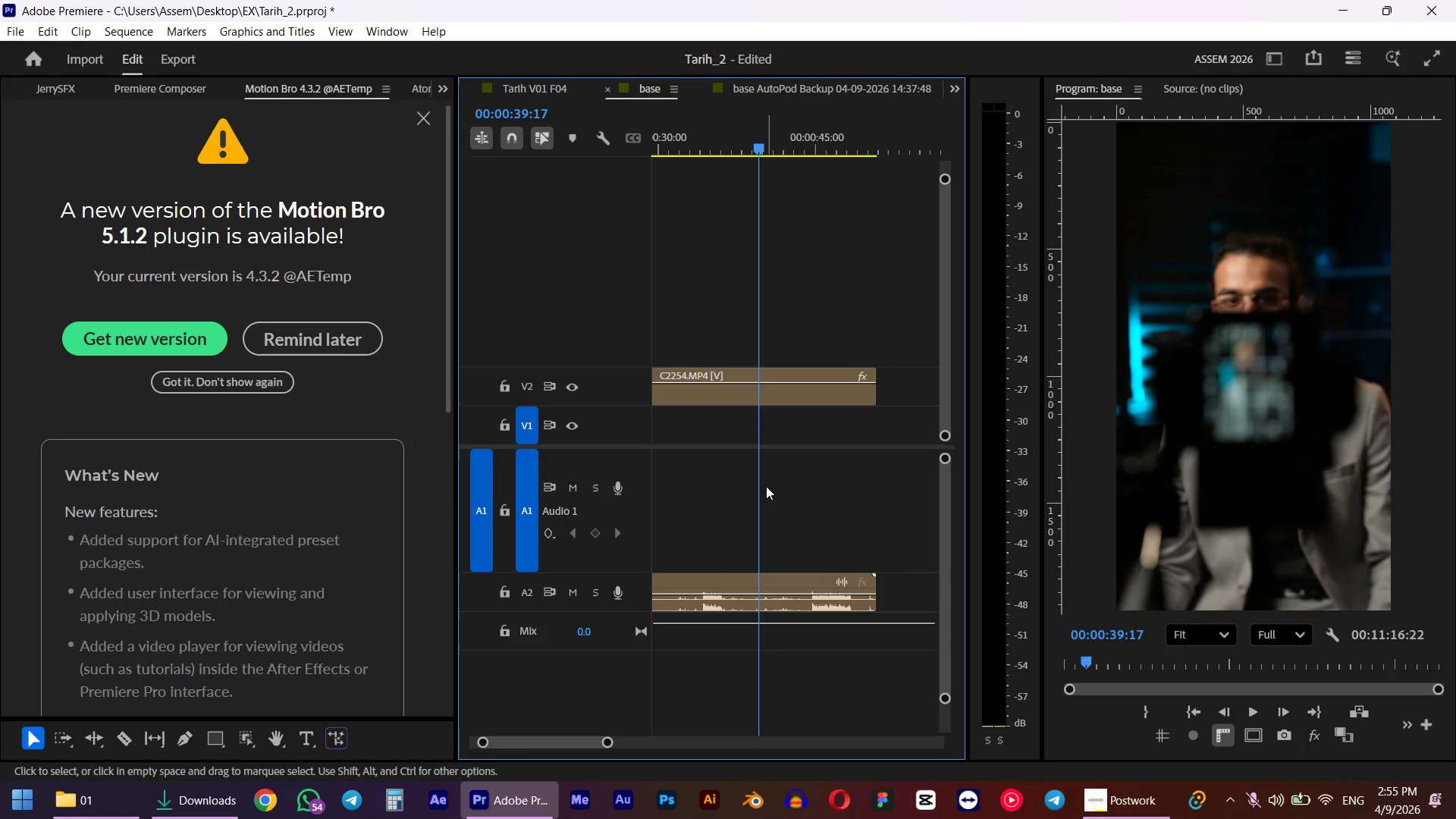 
key(ArrowLeft)
 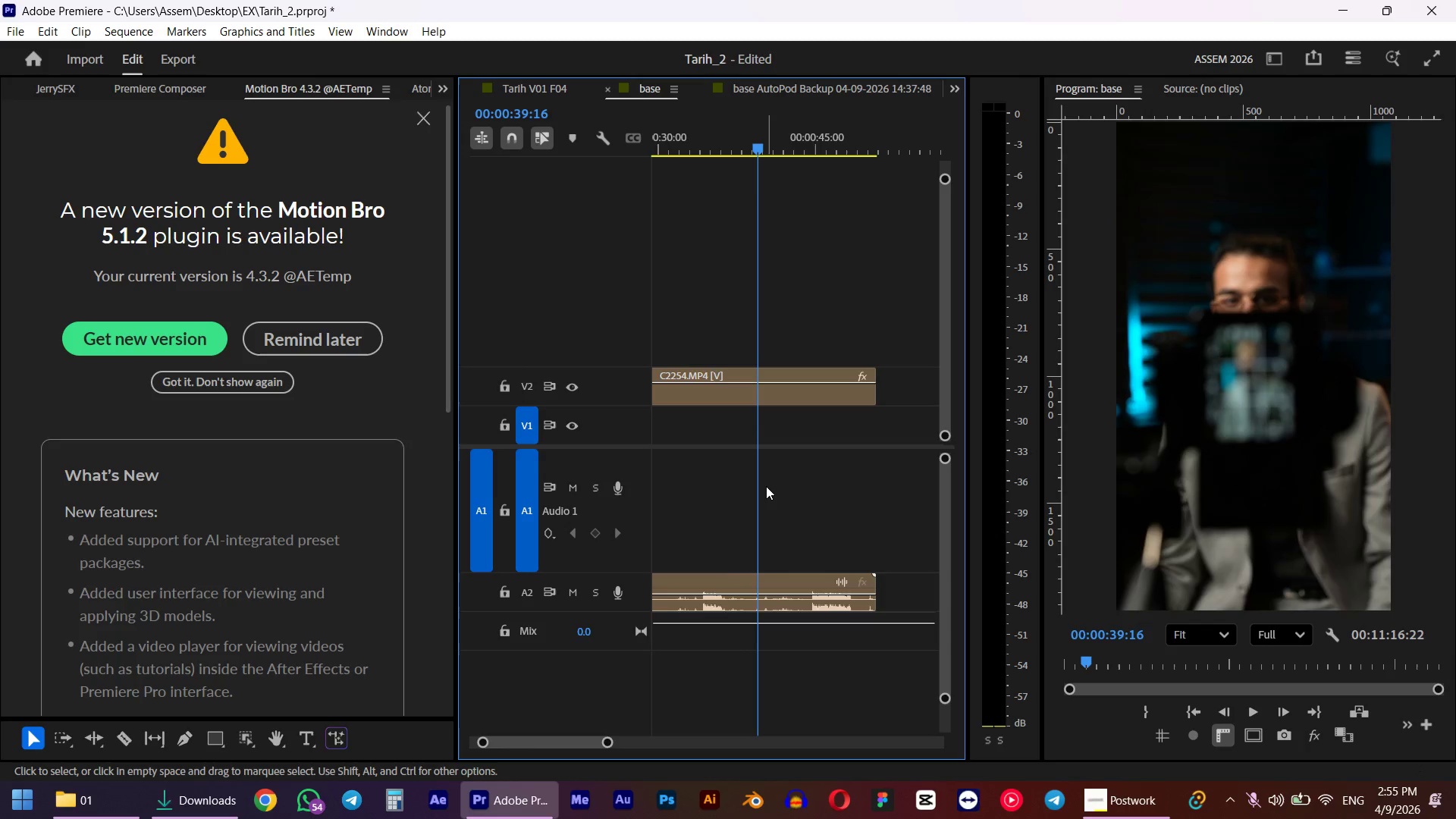 
key(ArrowLeft)
 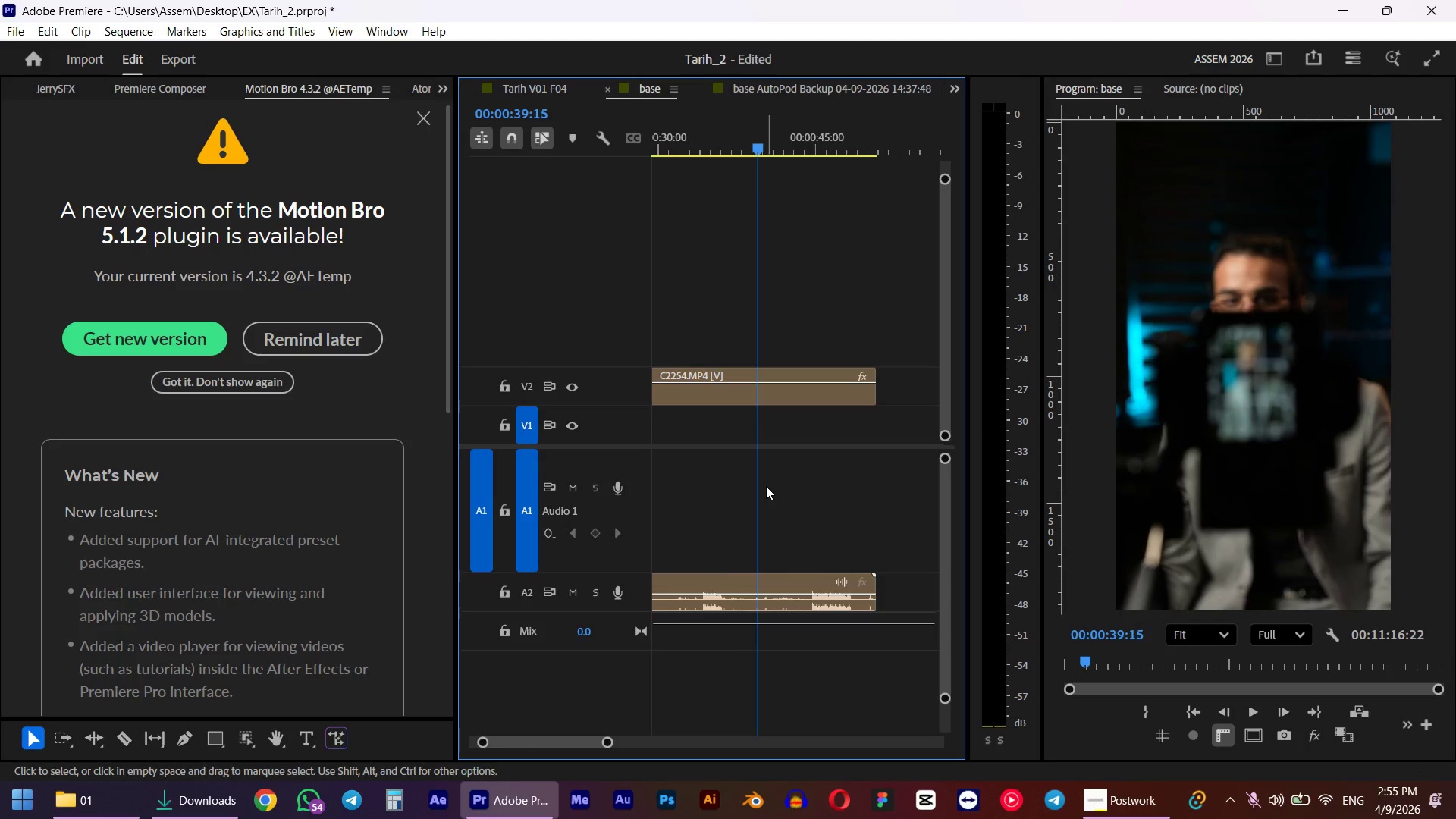 
key(ArrowLeft)
 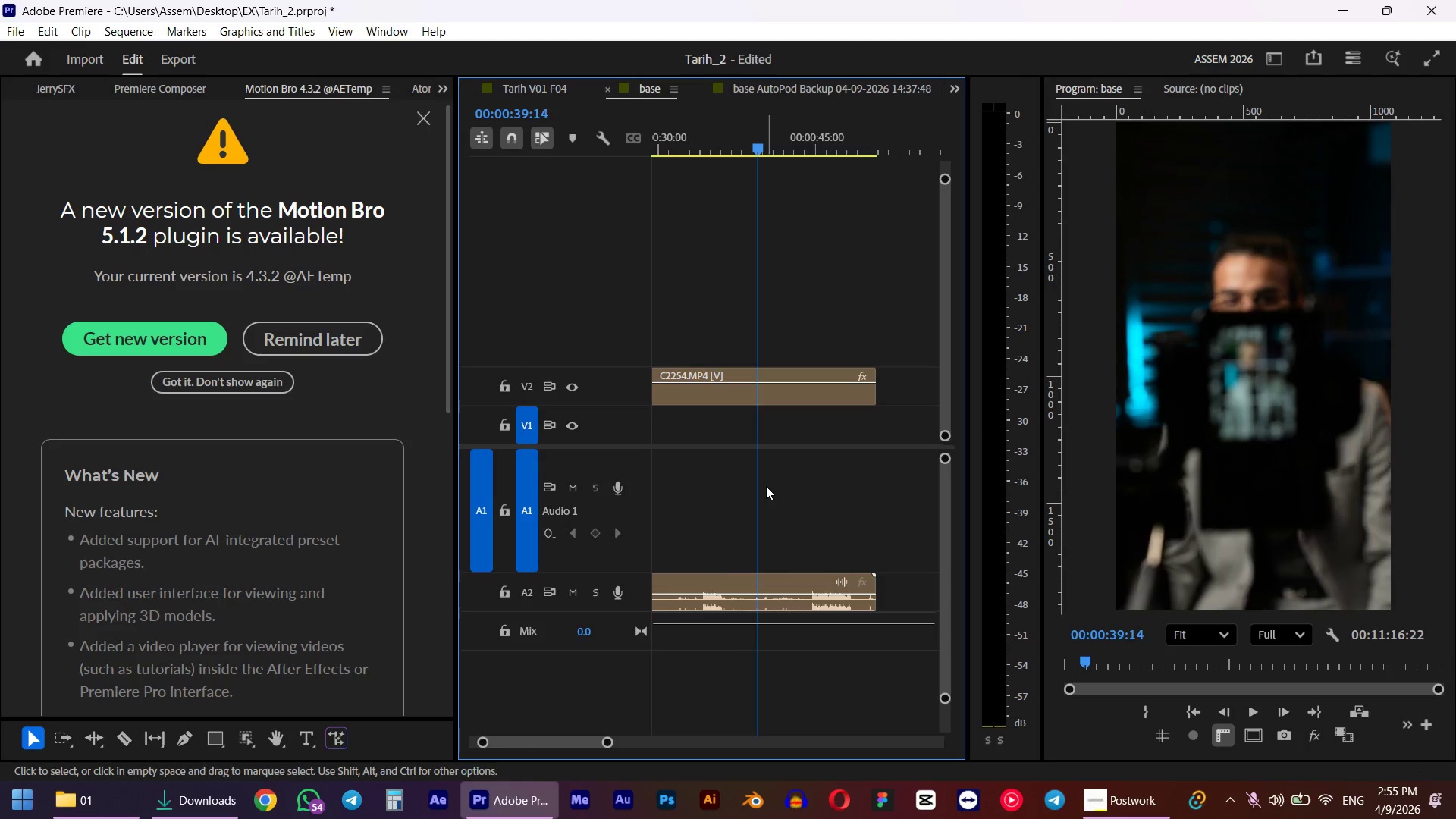 
key(ArrowLeft)
 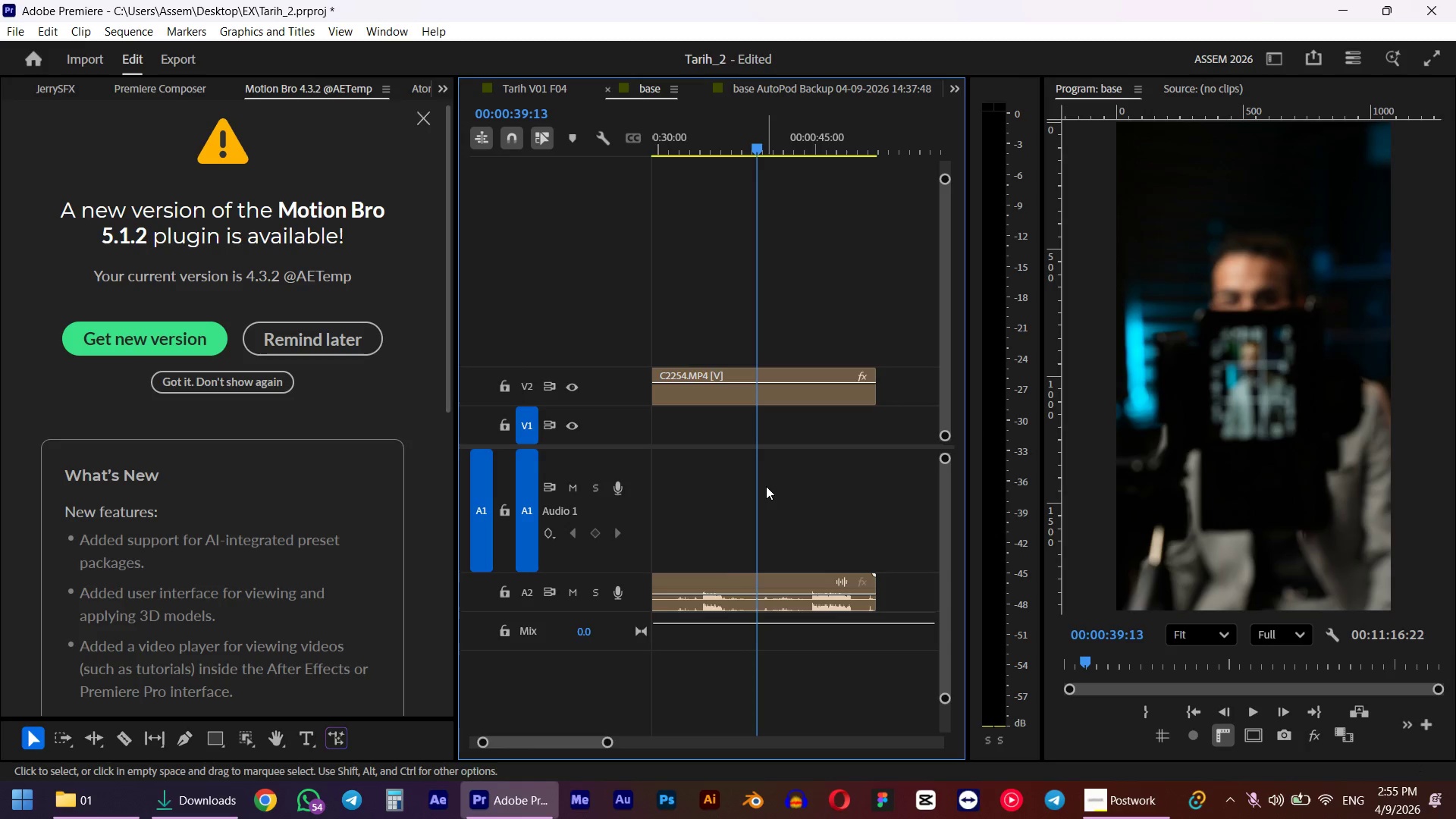 
key(ArrowLeft)
 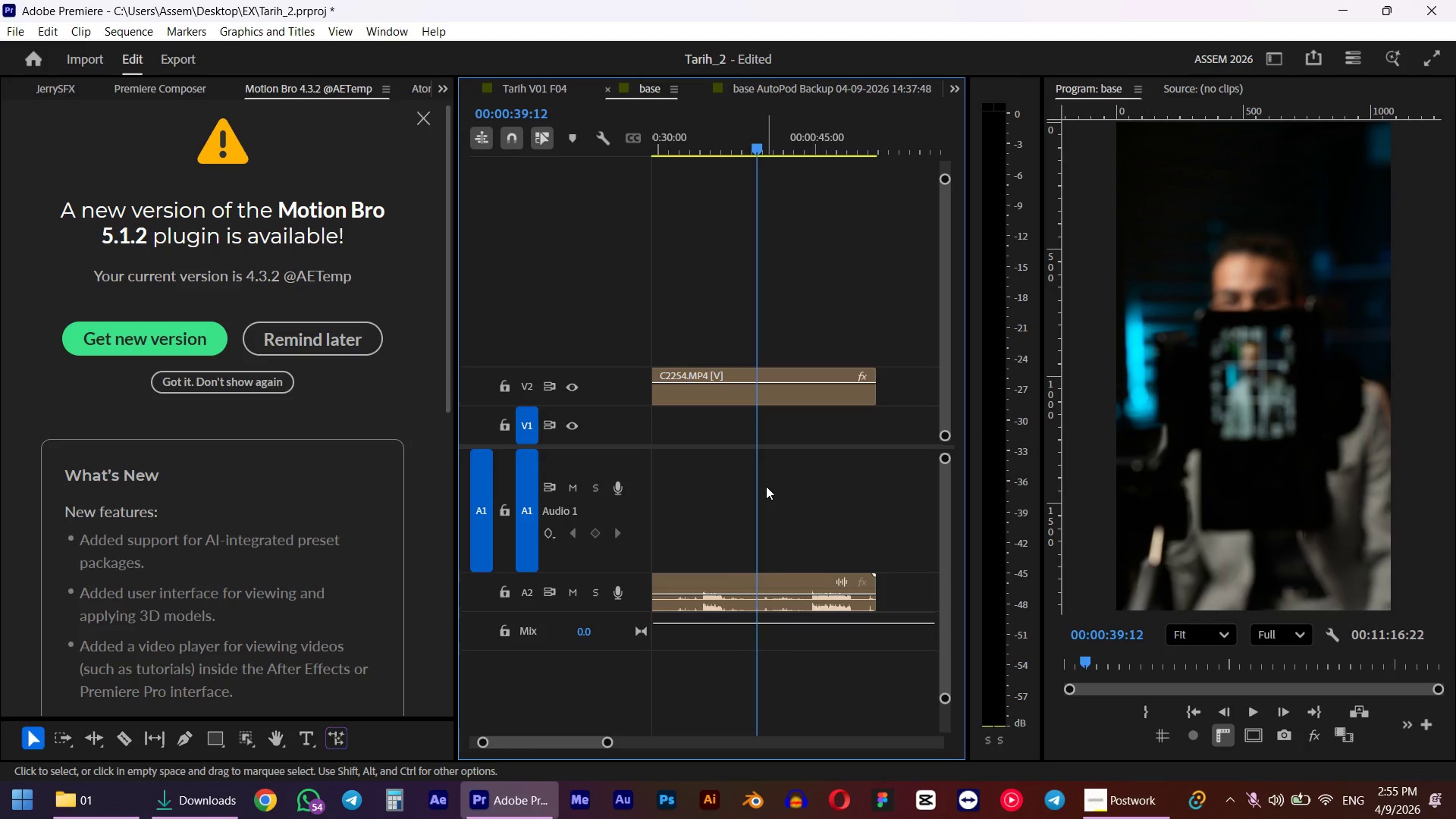 
key(ArrowLeft)
 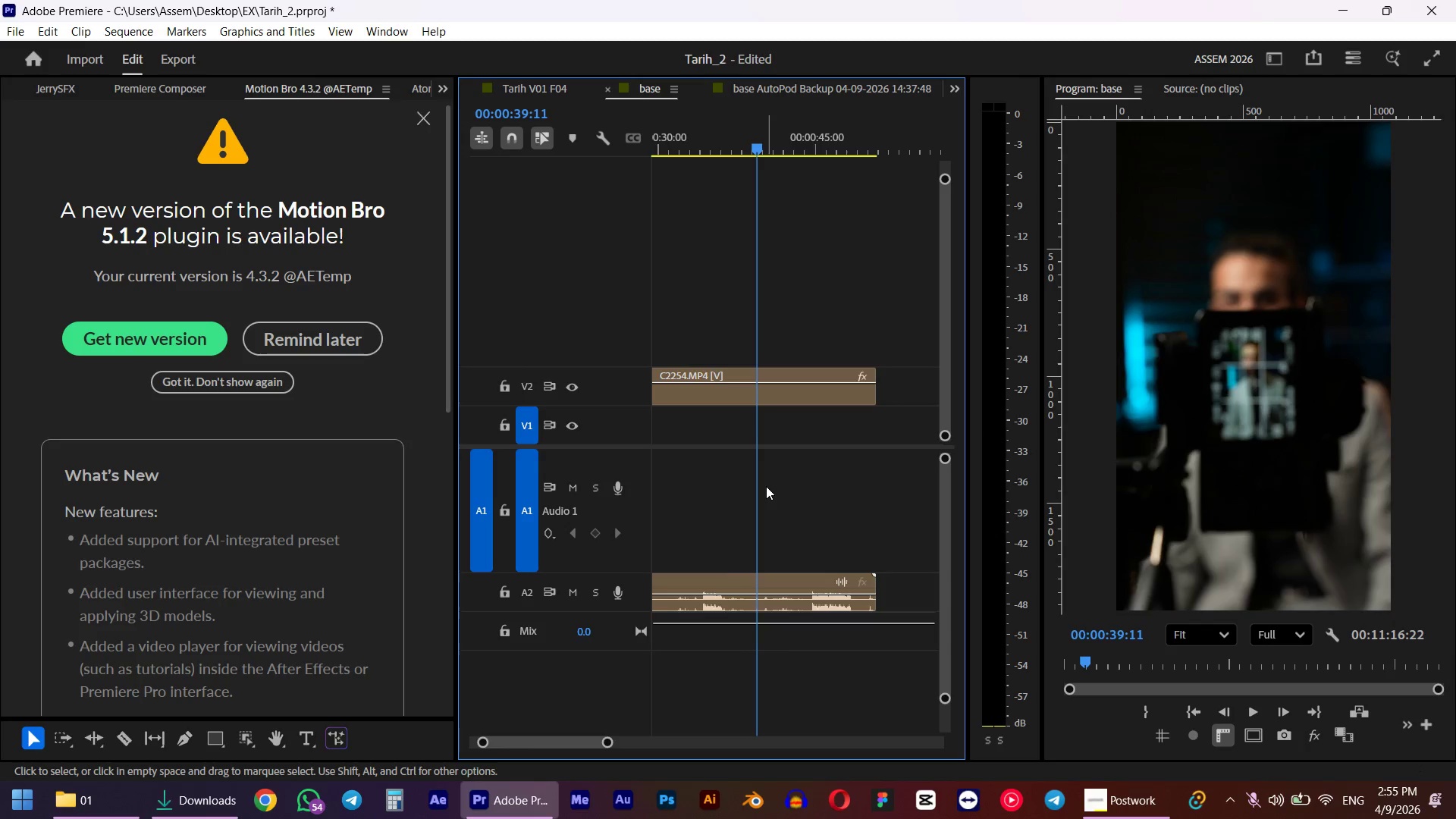 
key(ArrowLeft)
 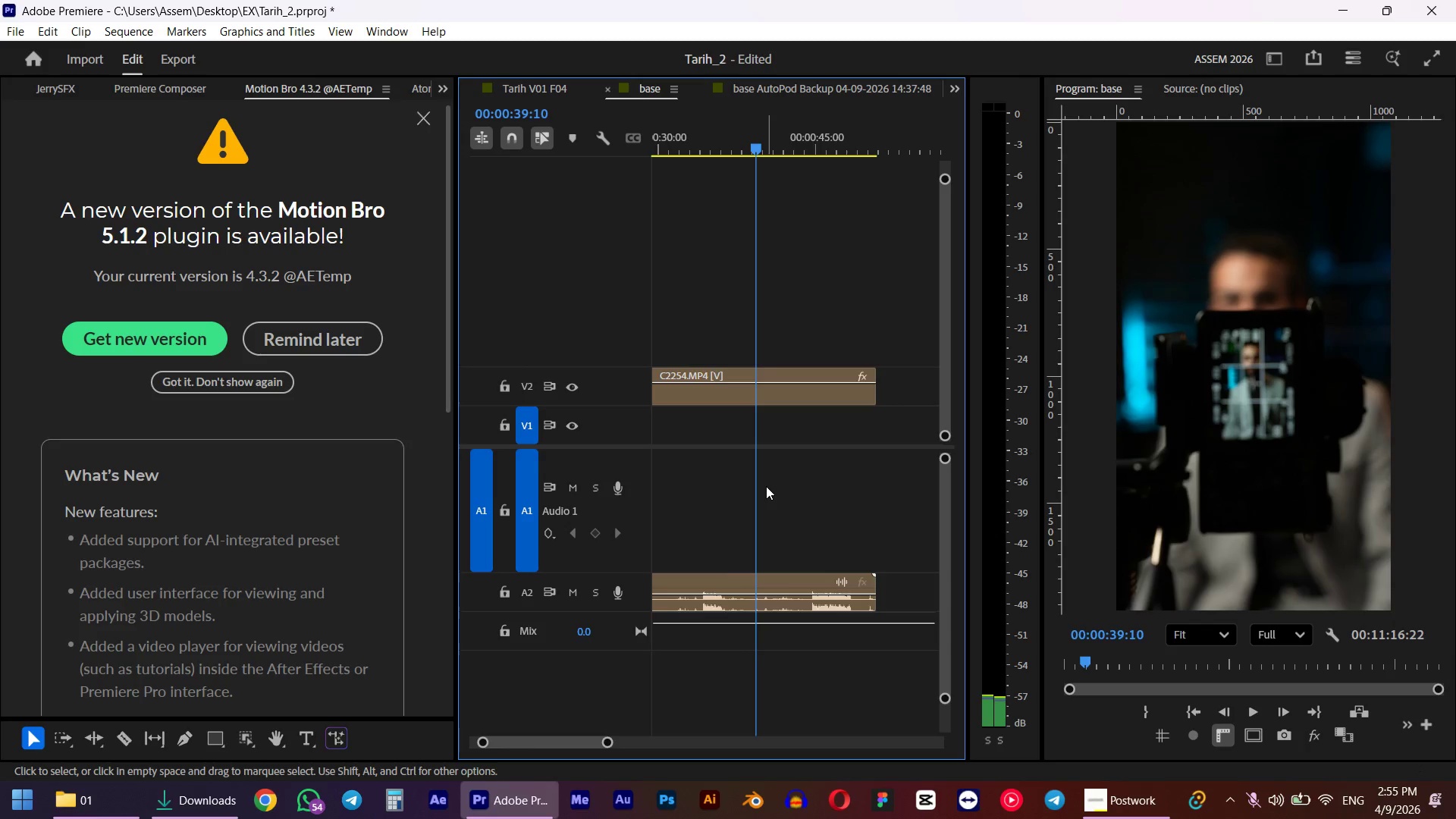 
key(ArrowLeft)
 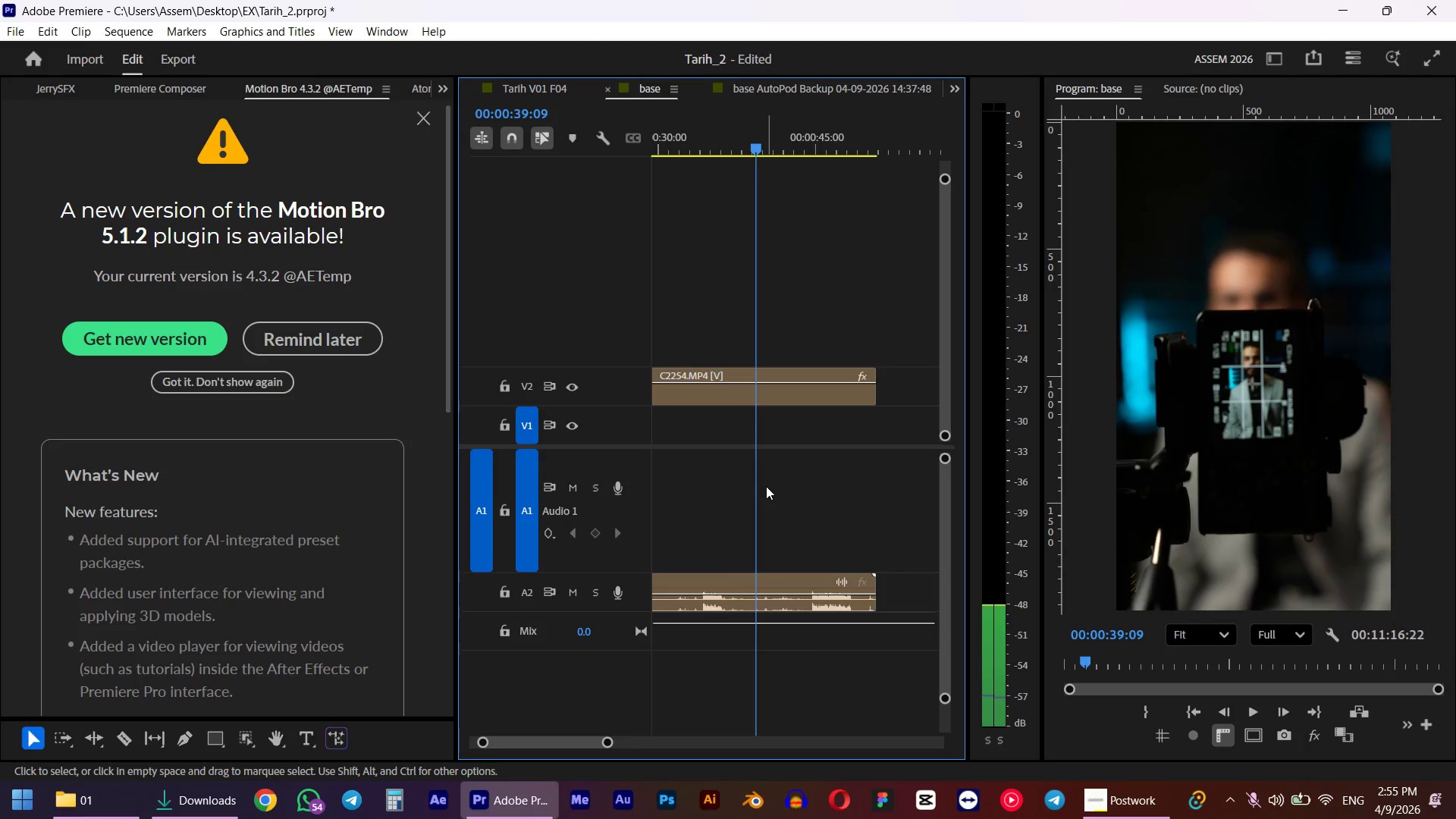 
key(ArrowLeft)
 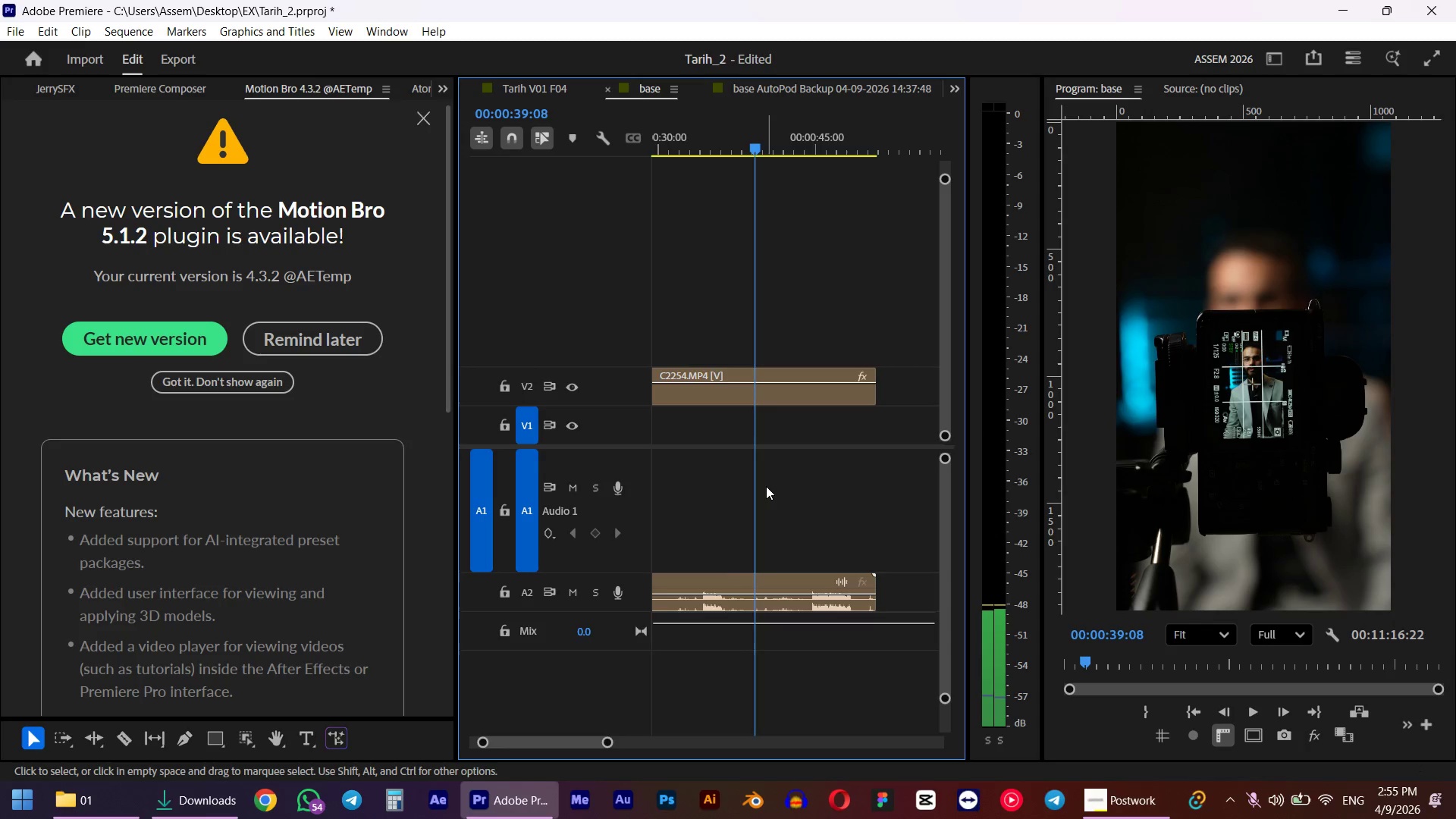 
key(ArrowLeft)
 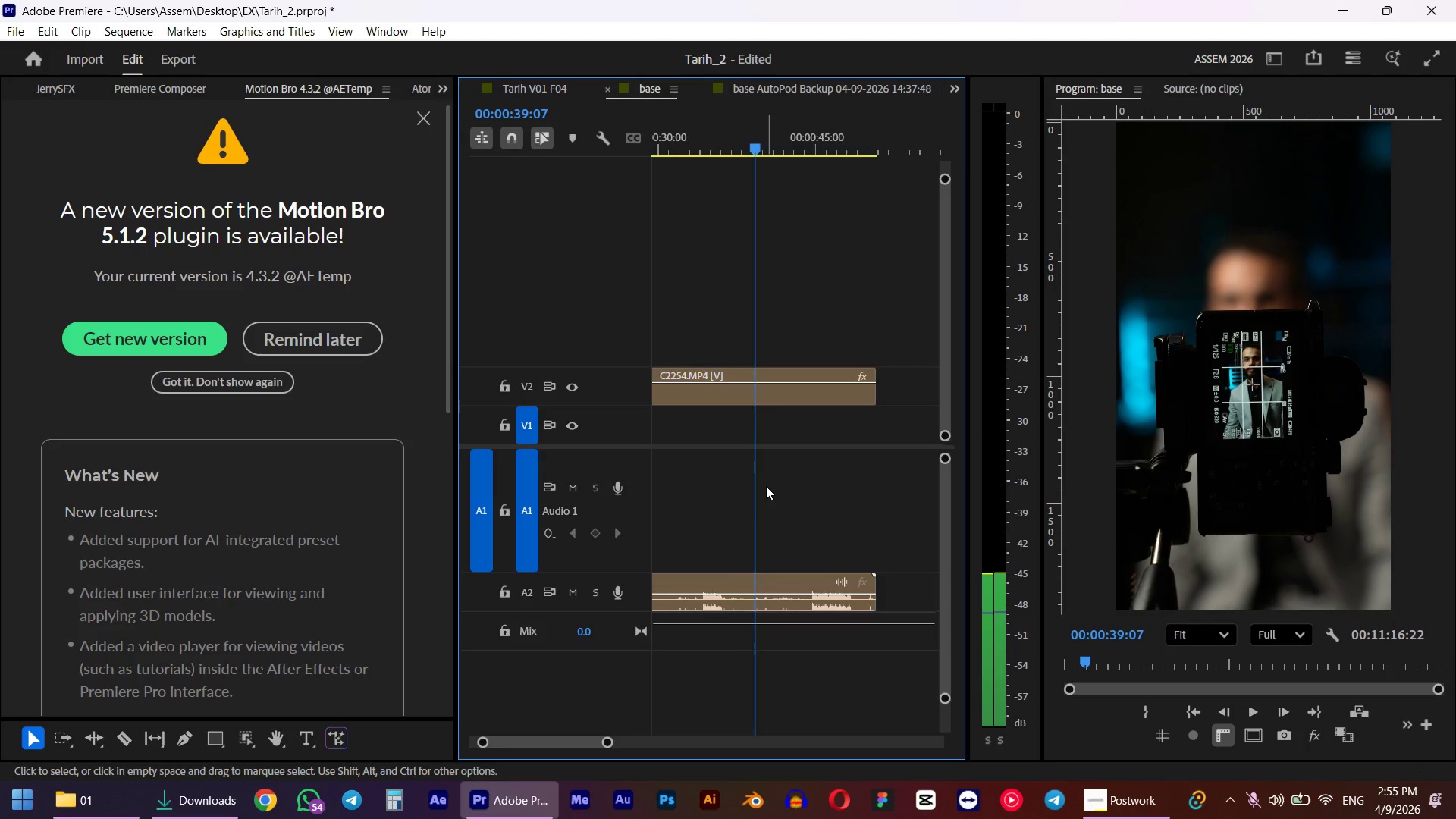 
key(ArrowLeft)
 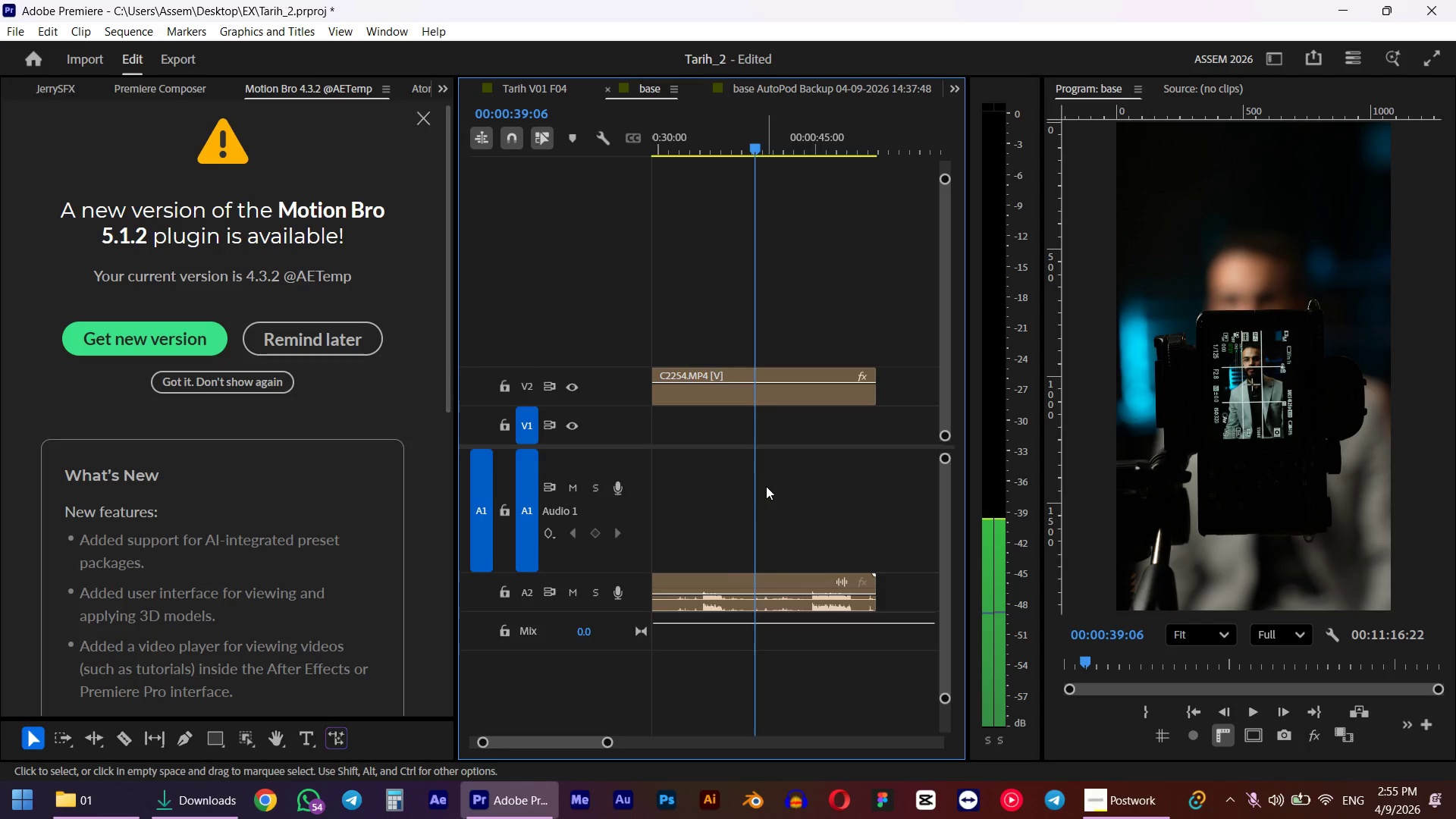 
key(Q)
 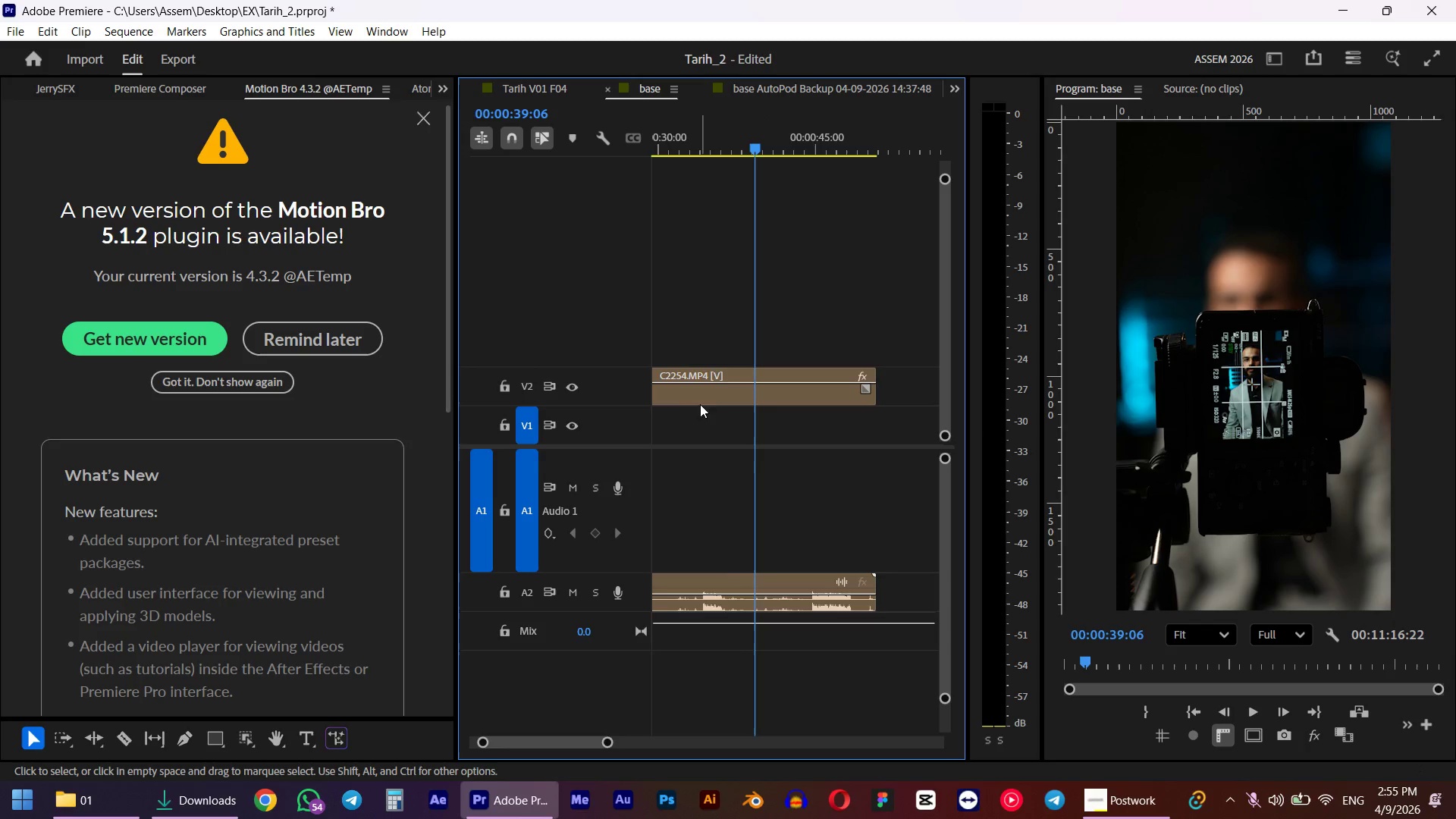 
left_click([522, 393])
 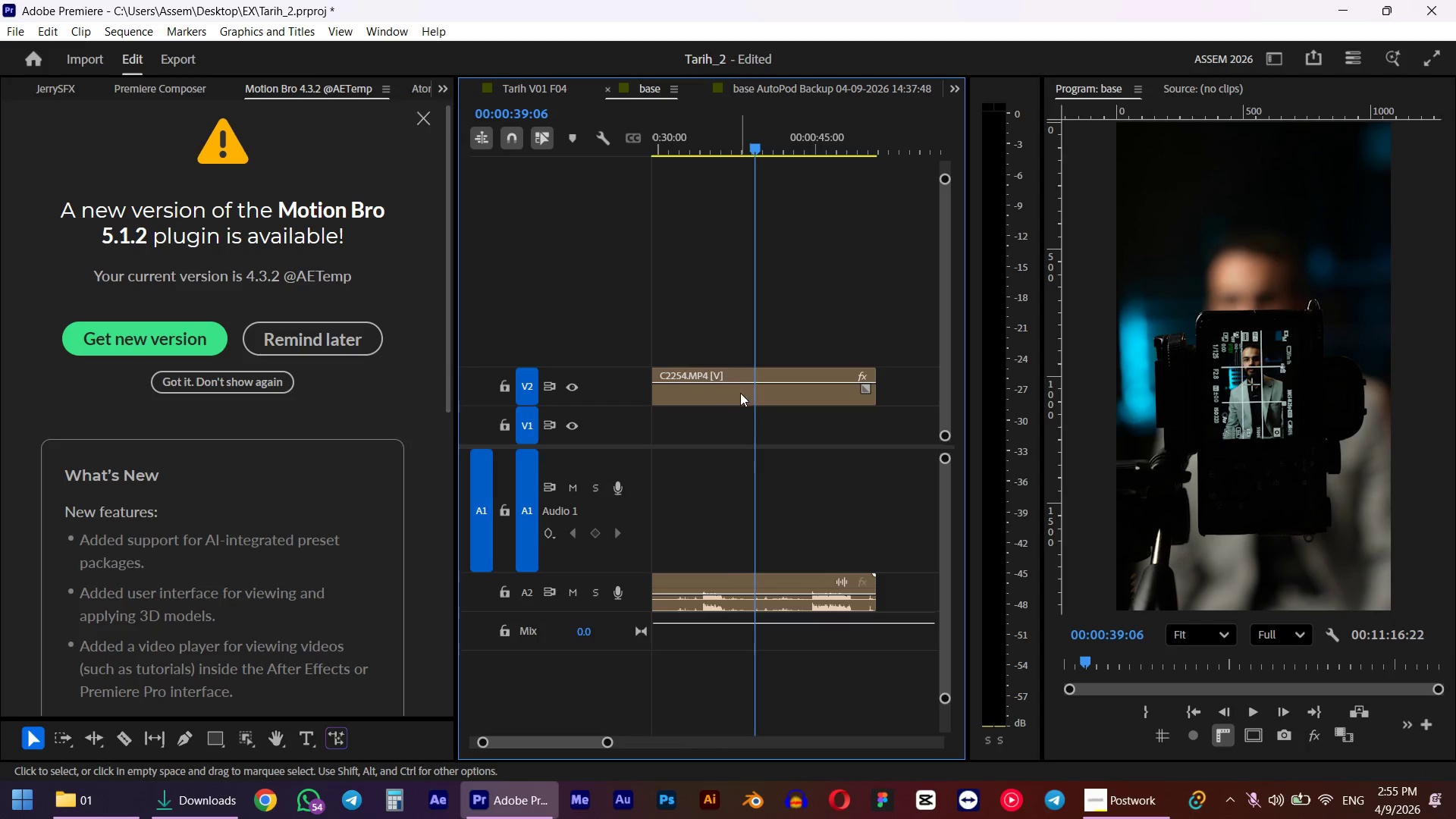 
left_click([754, 403])
 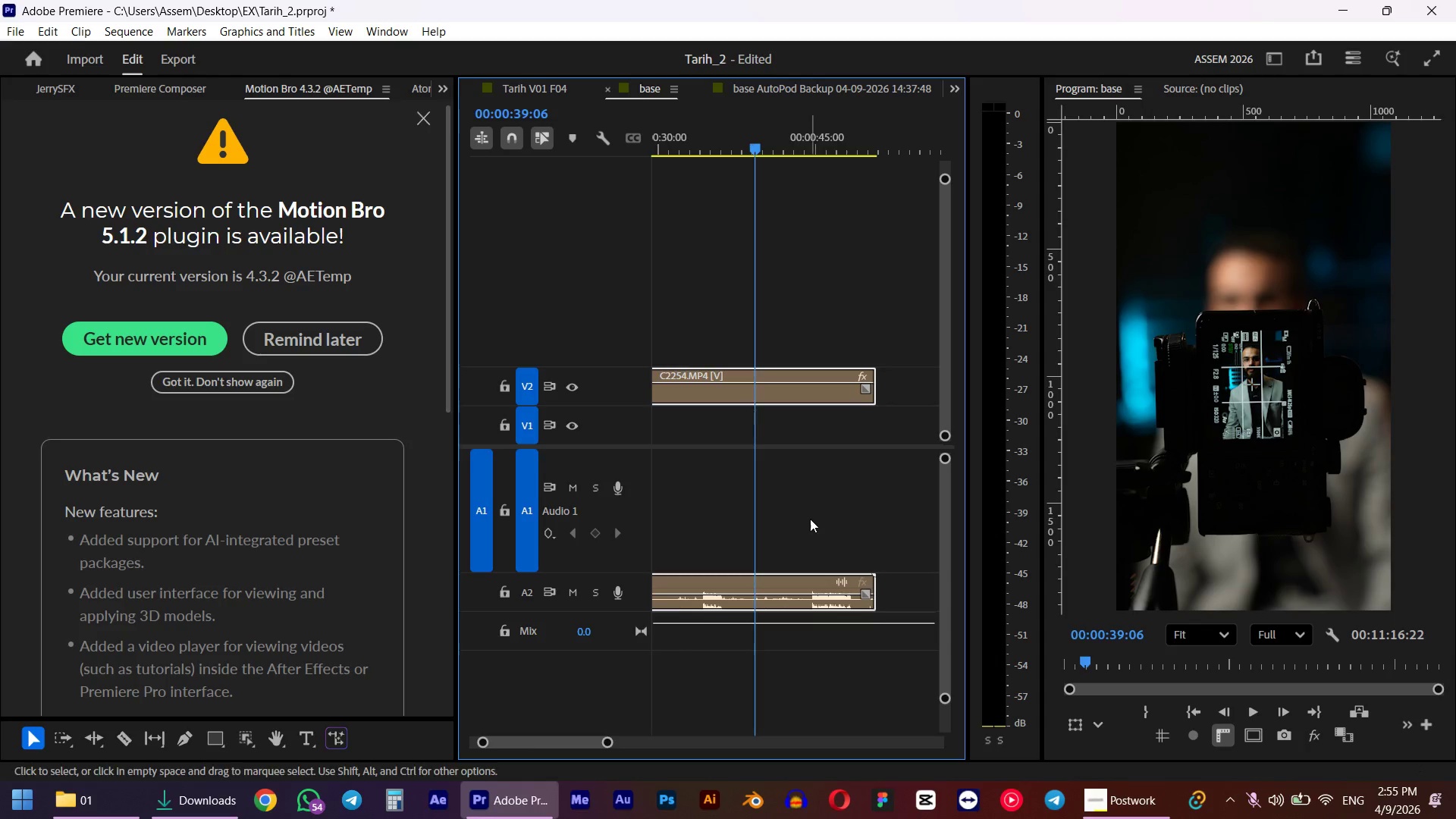 
key(Q)
 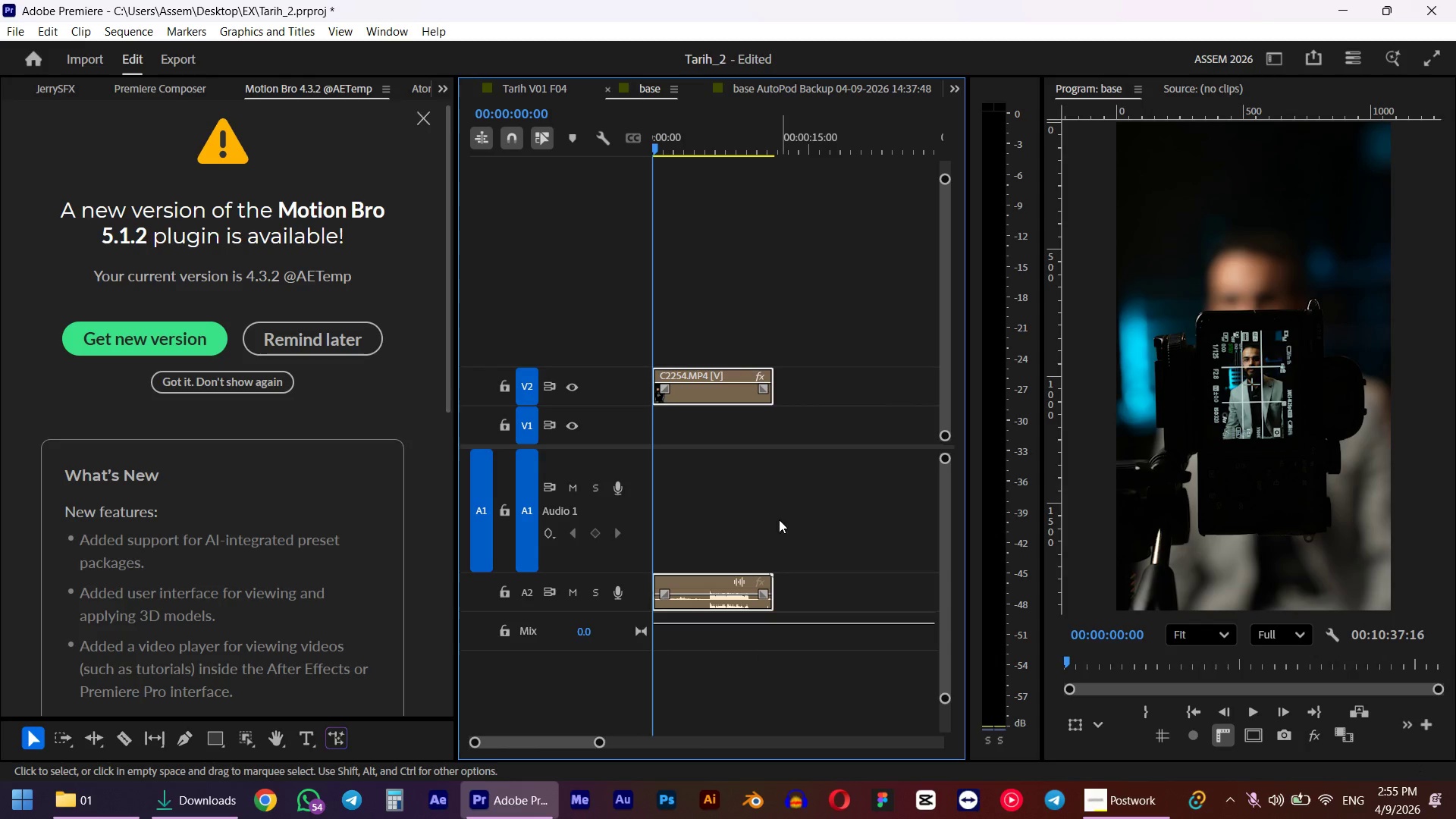 
scroll: coordinate [744, 523], scroll_direction: up, amount: 5.0
 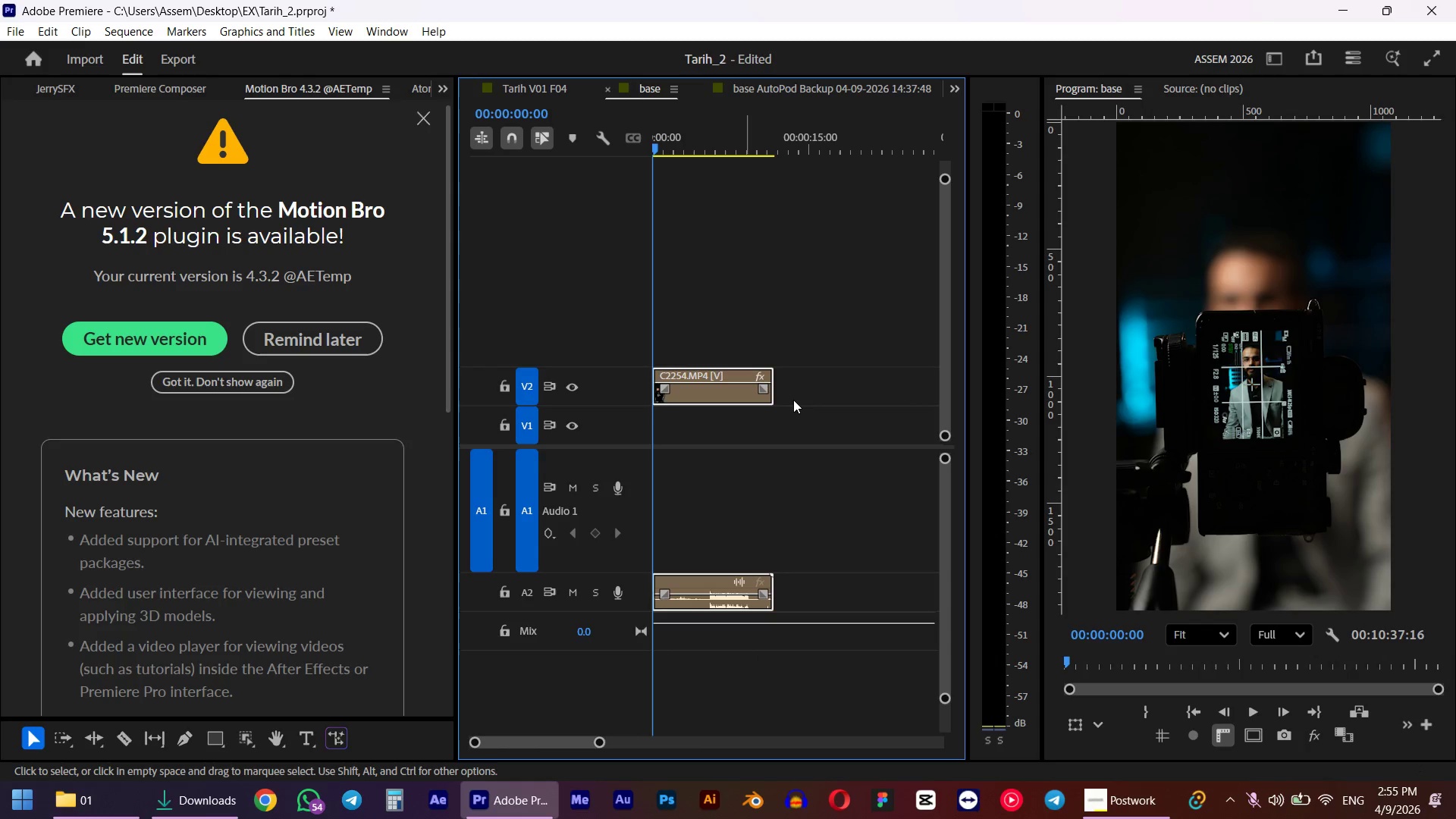 
left_click([793, 397])
 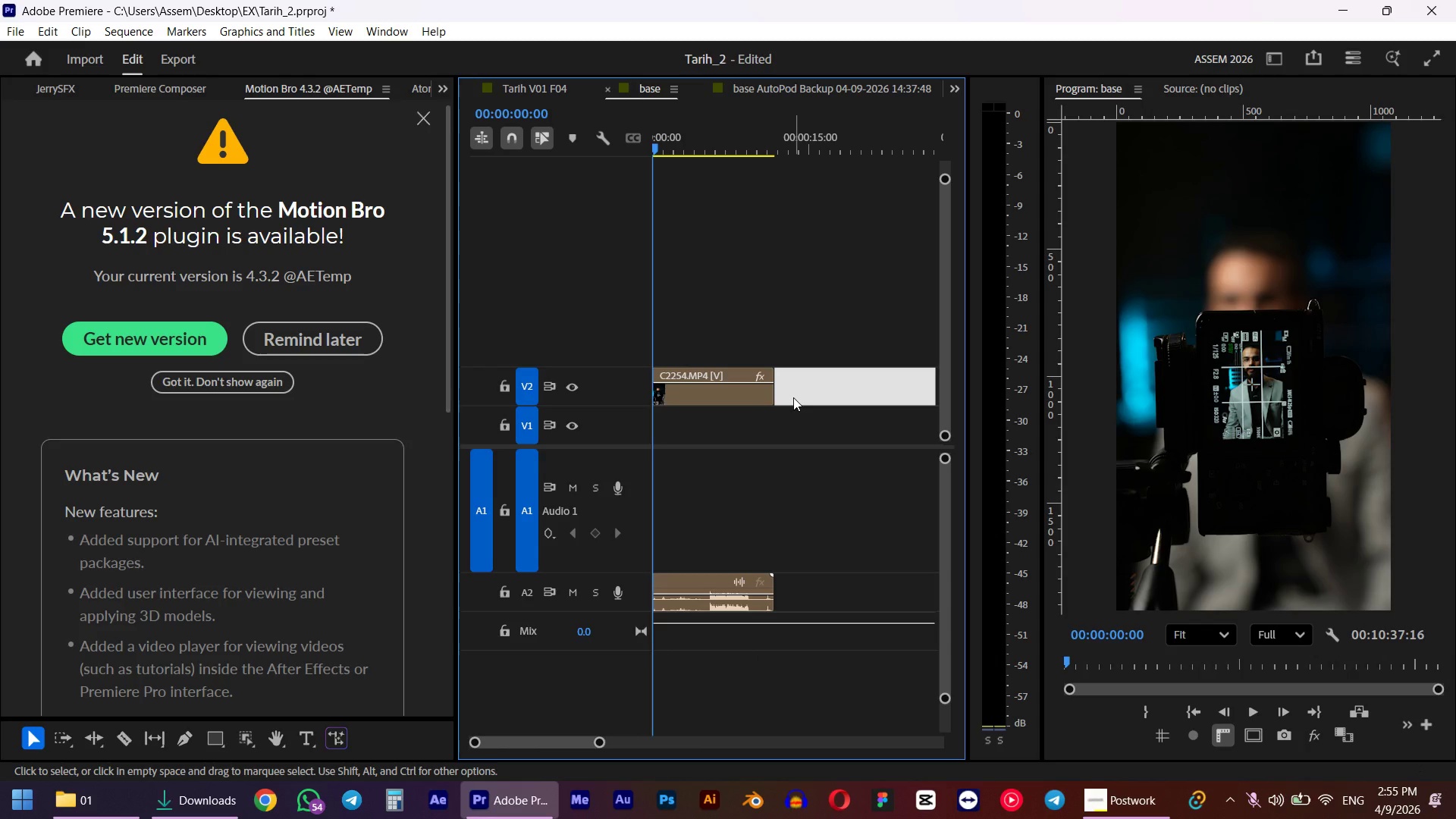 
key(D)
 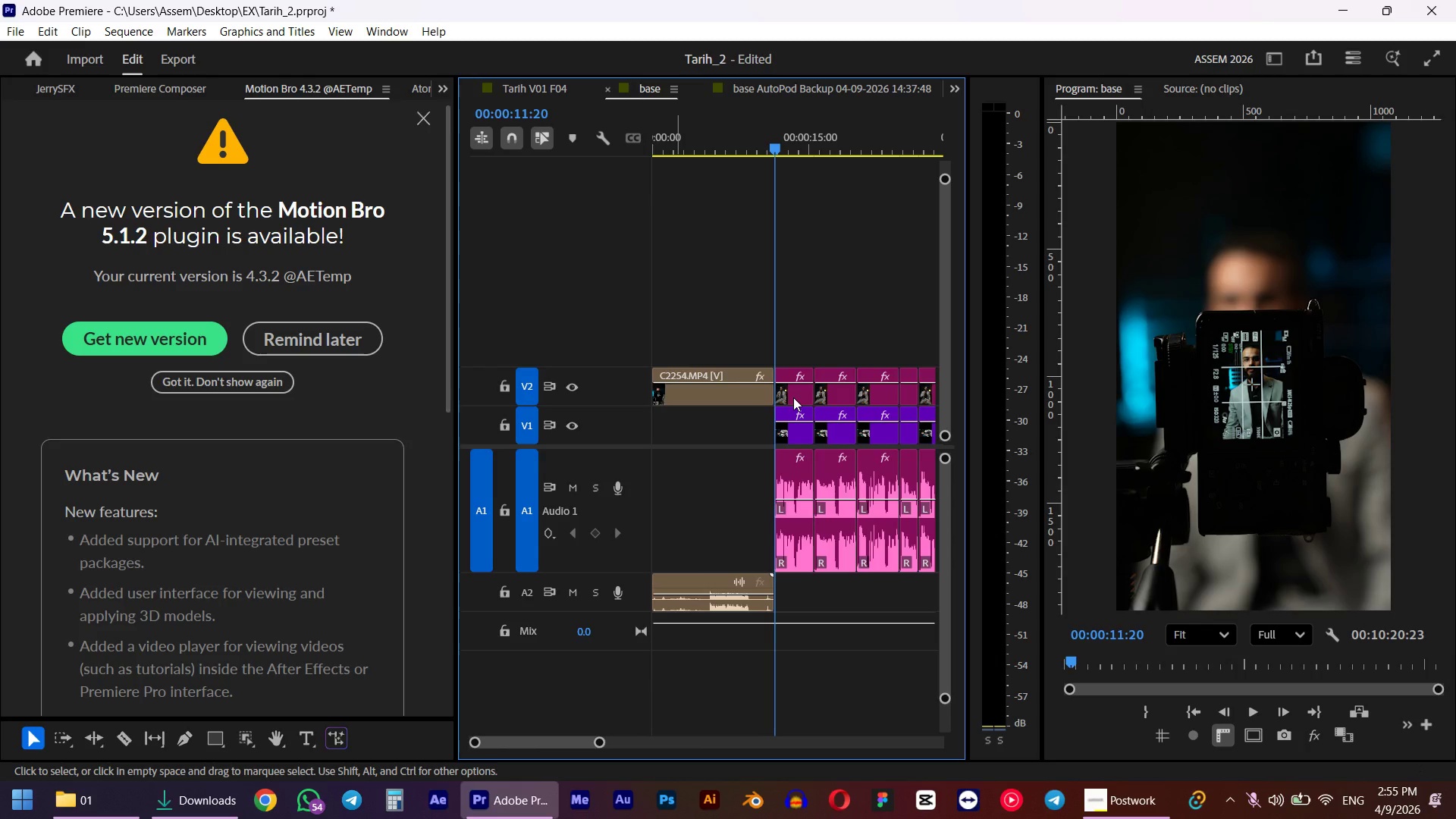 
left_click_drag(start_coordinate=[698, 126], to_coordinate=[626, 149])
 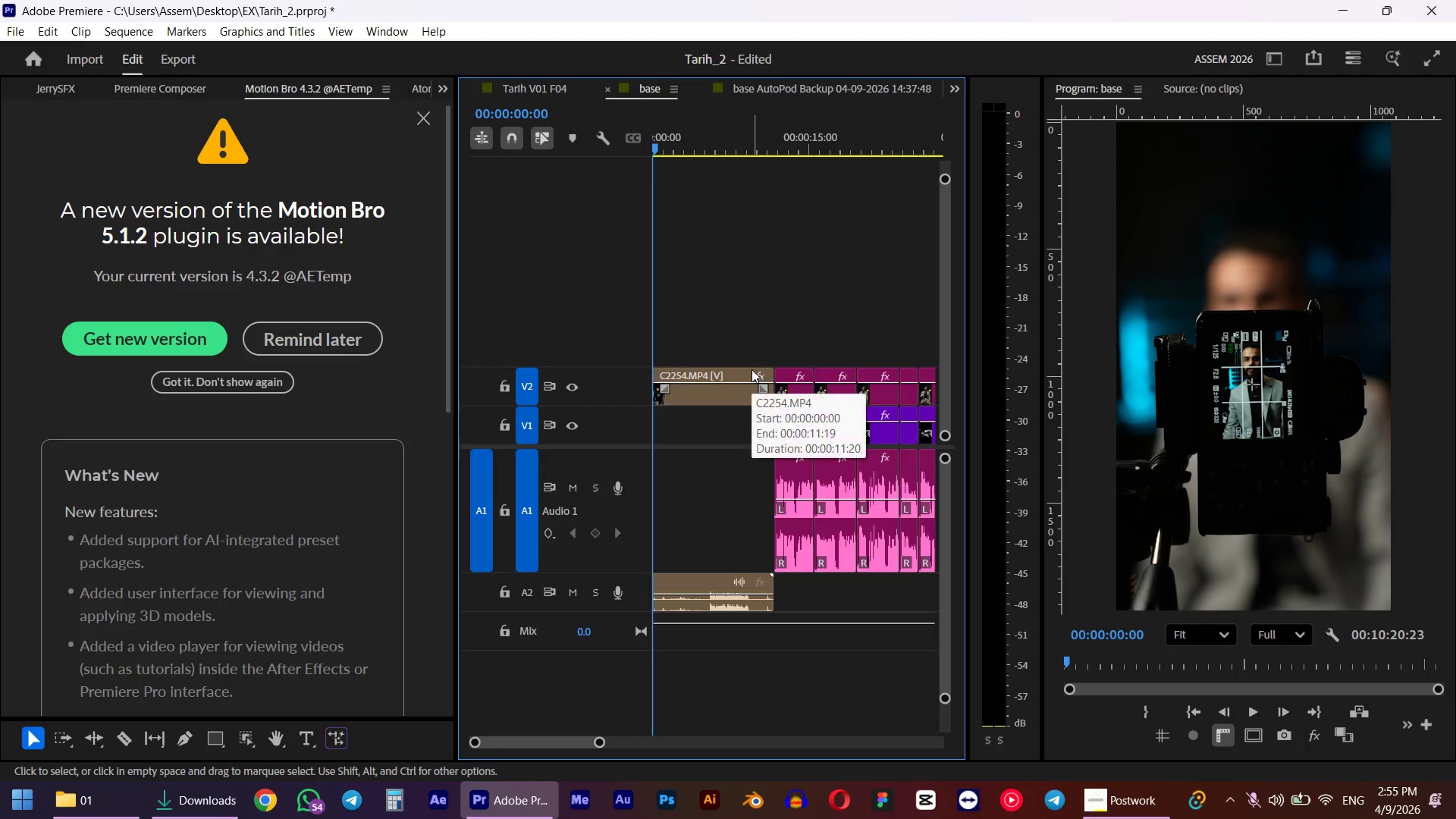 
key(Space)
 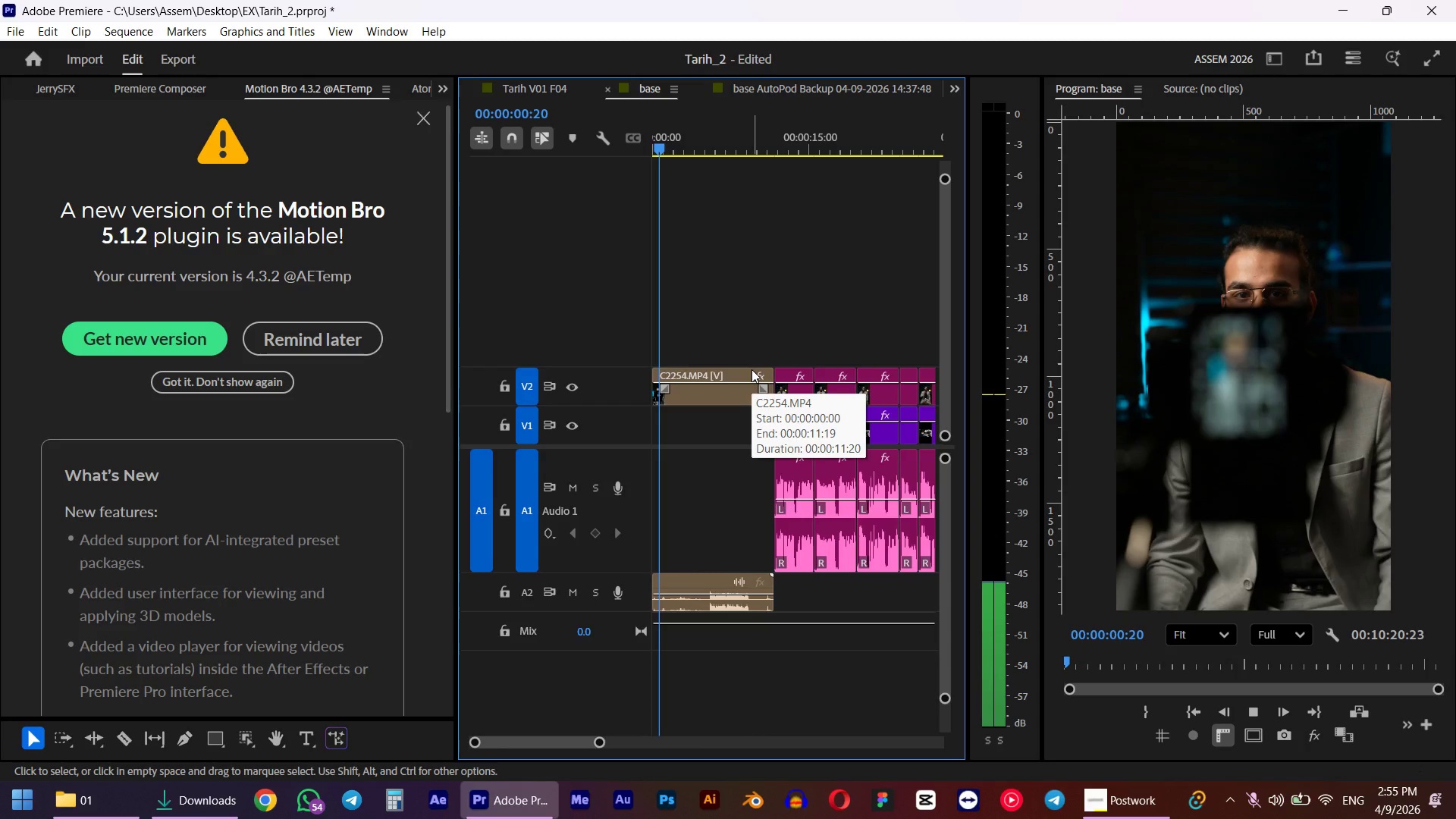 
key(Space)
 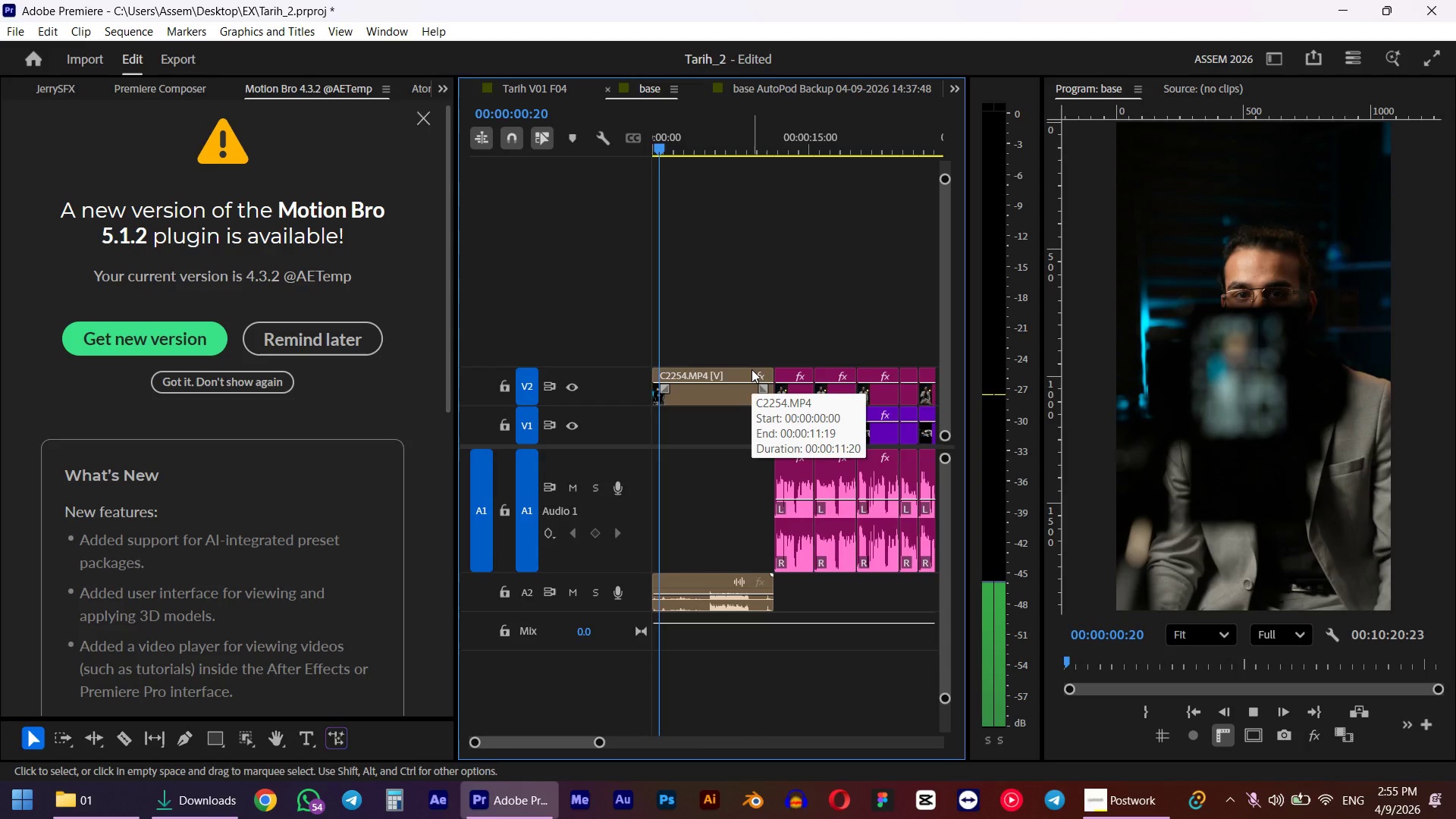 
hold_key(key=AltLeft, duration=0.38)
scroll: coordinate [728, 526], scroll_direction: up, amount: 7.0
 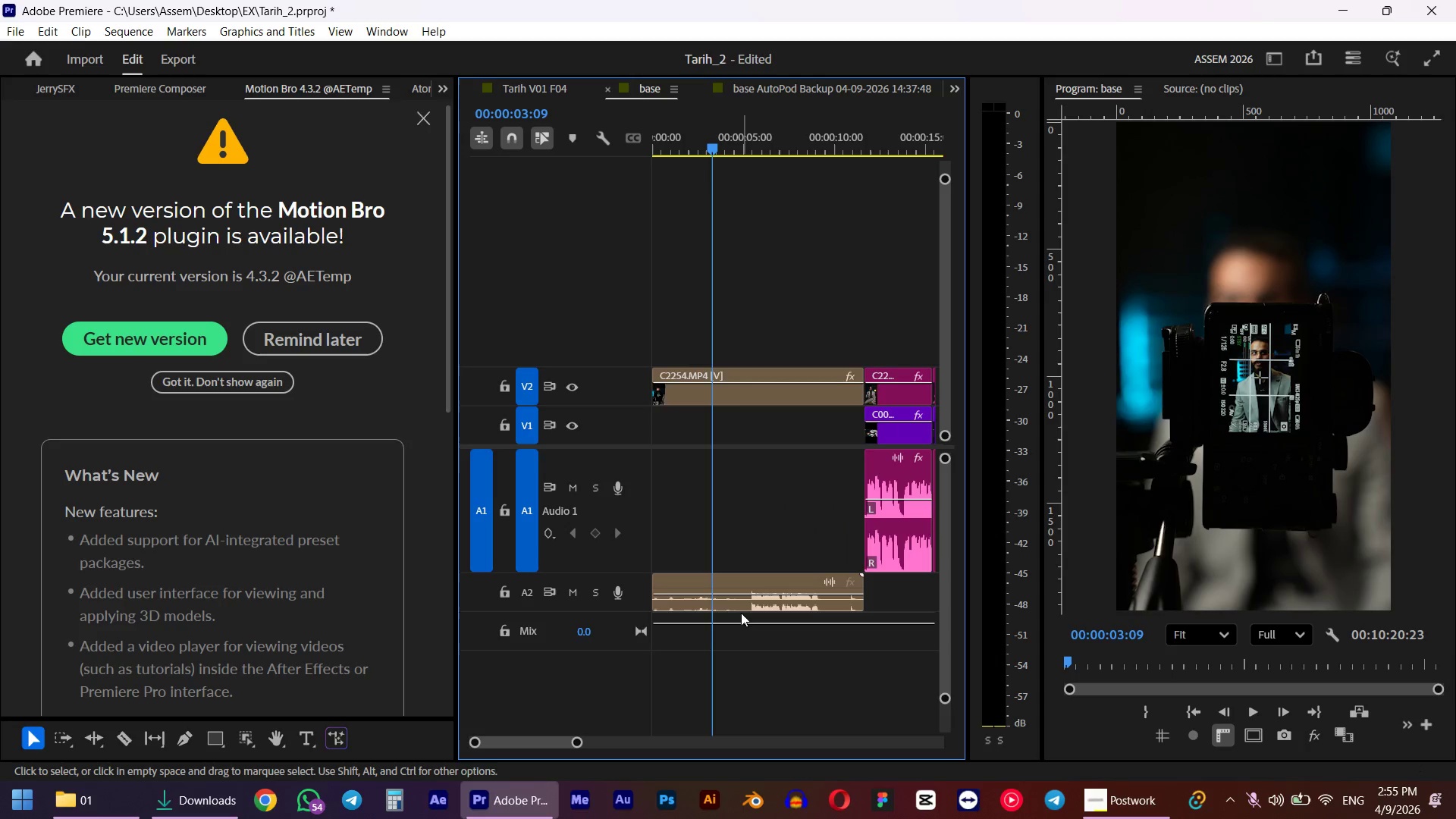 
left_click([740, 610])
 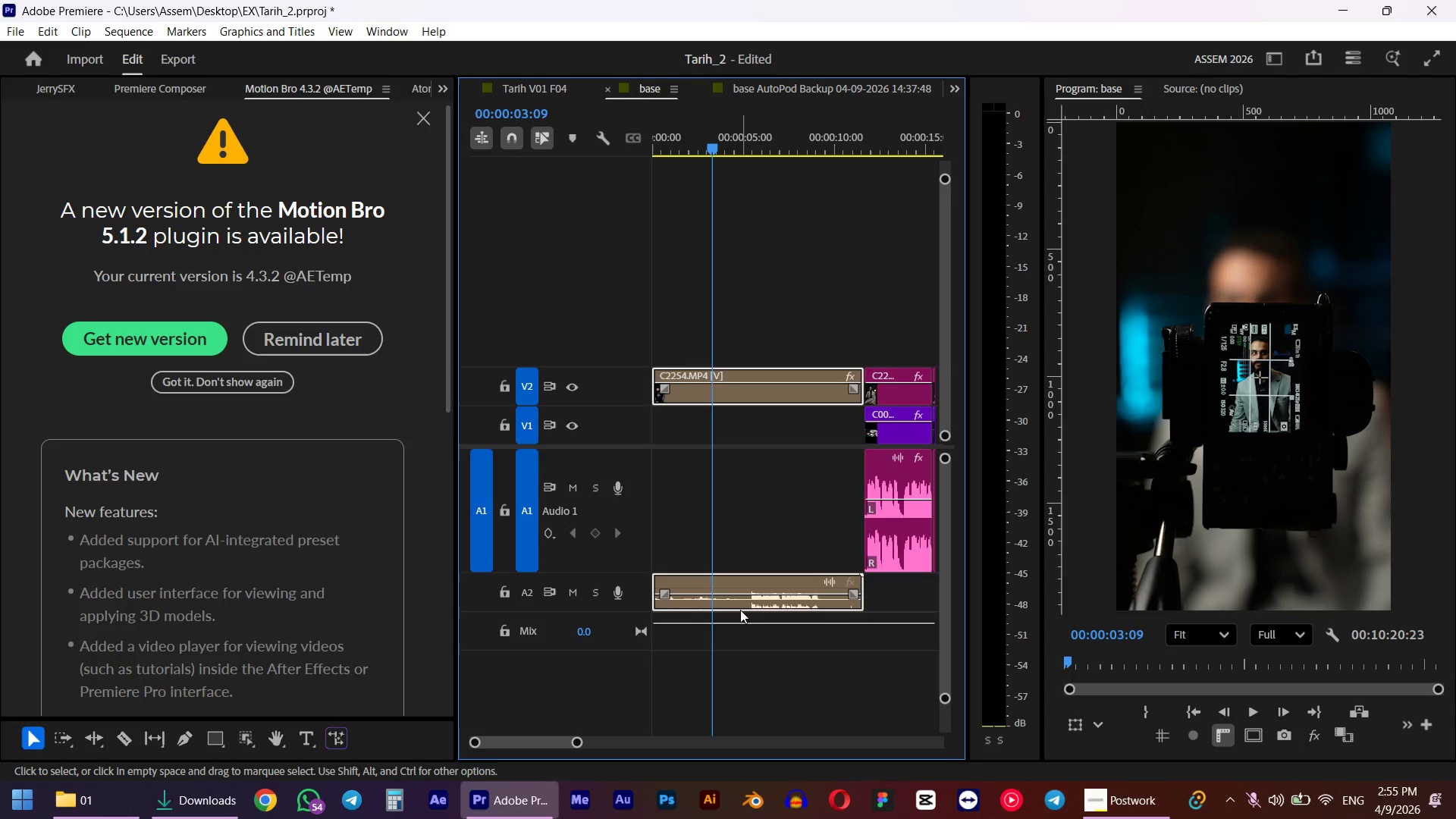 
key(Q)
 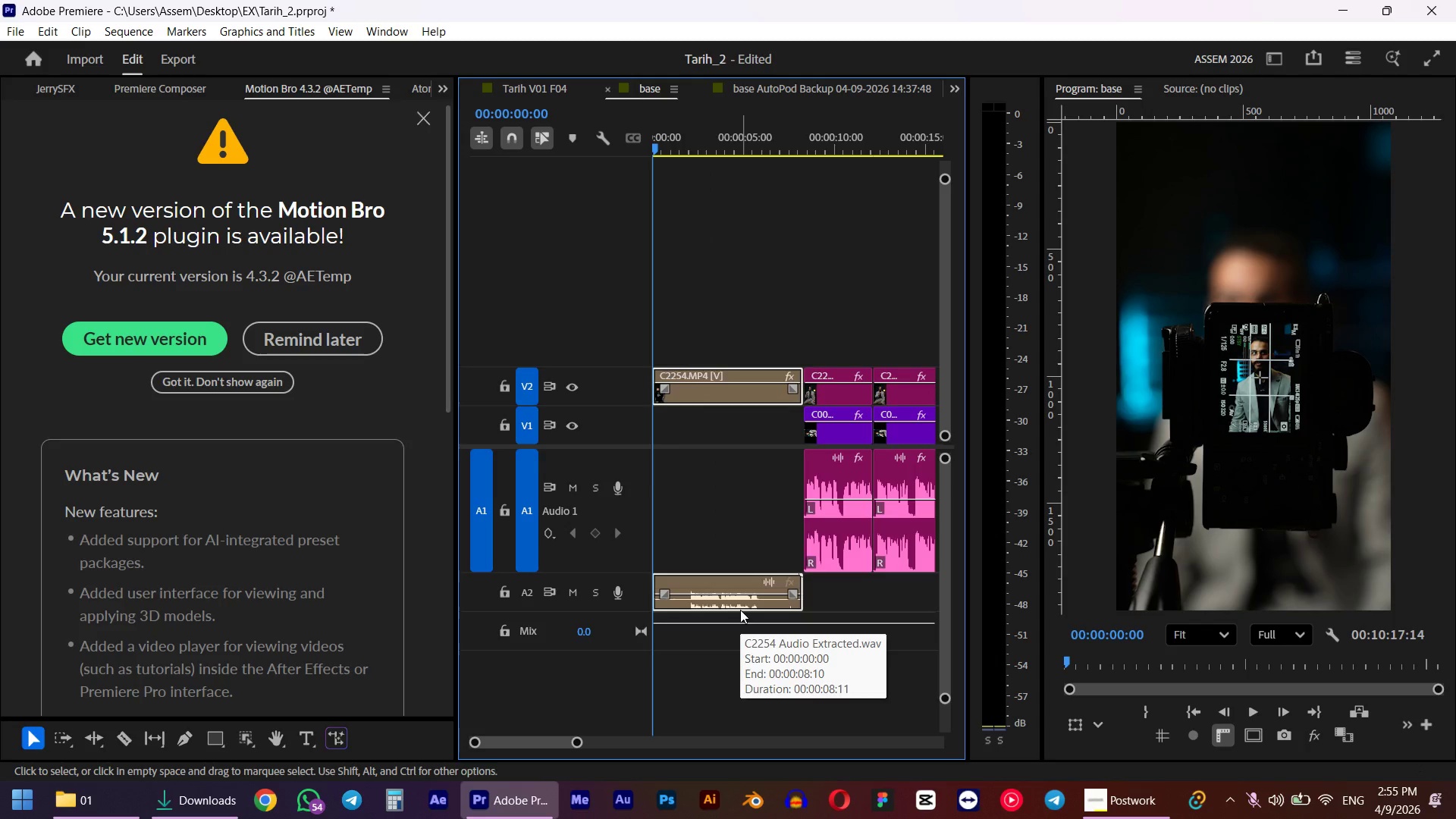 
key(Space)
 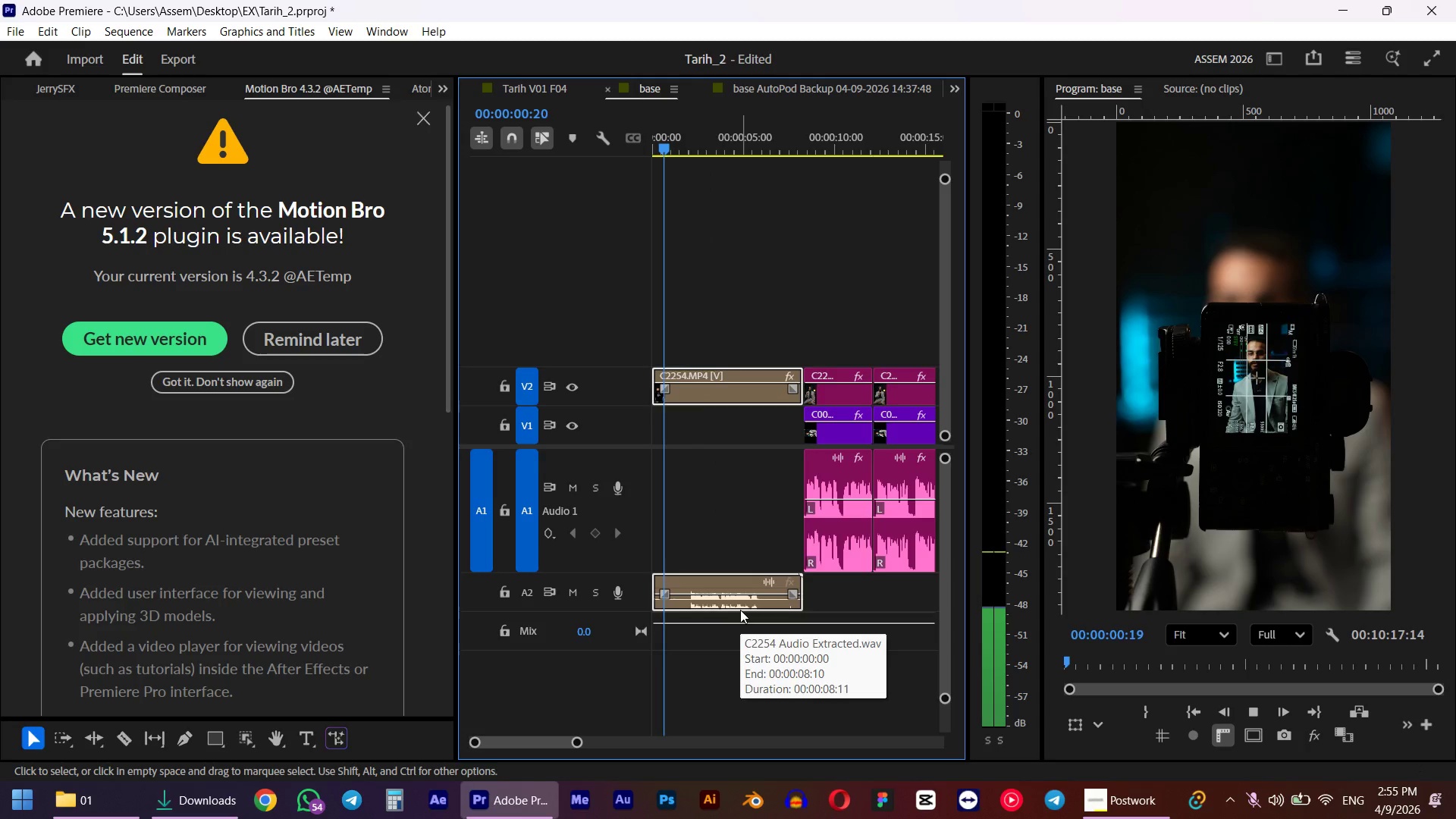 
key(Space)
 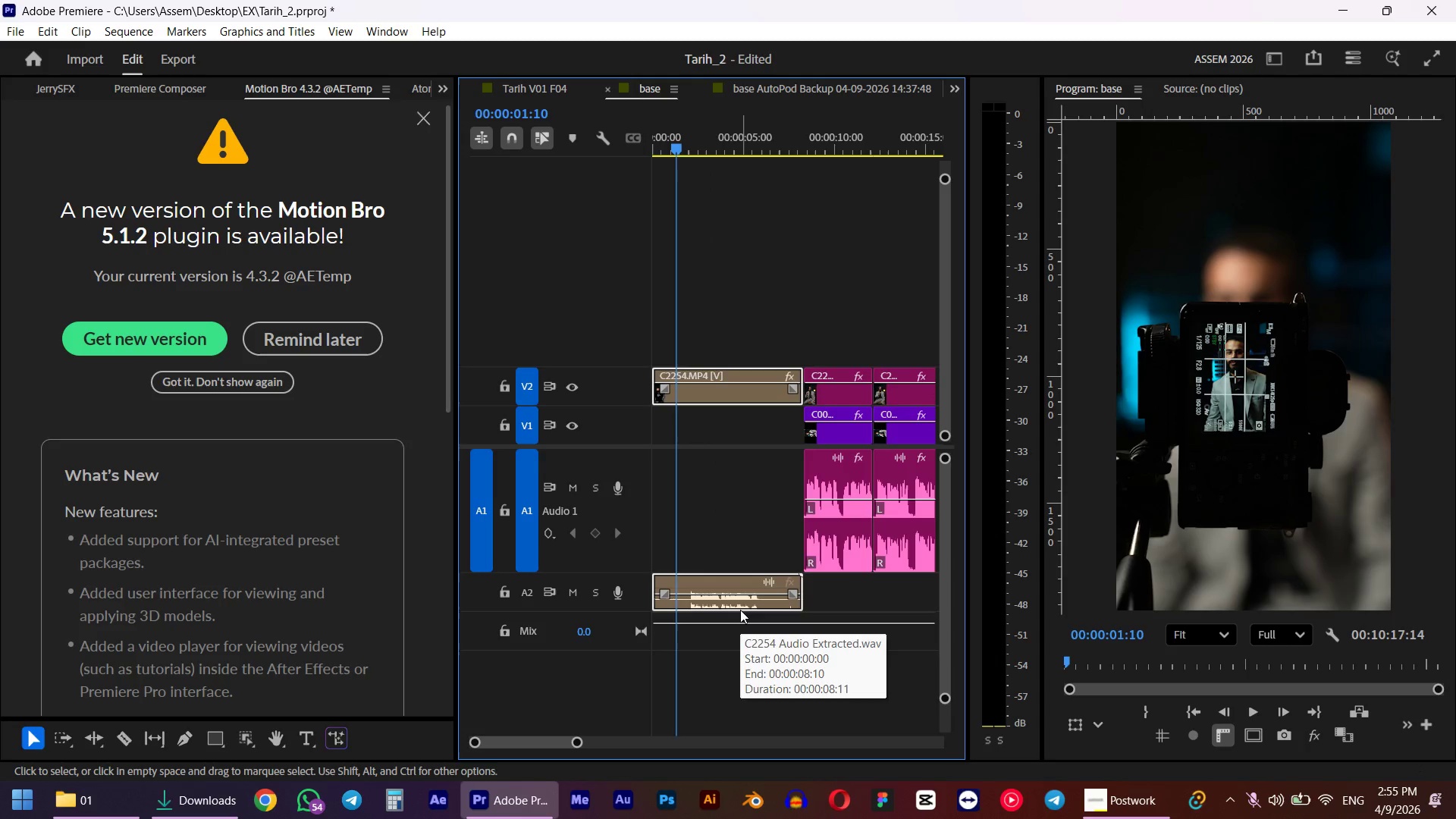 
key(Q)
 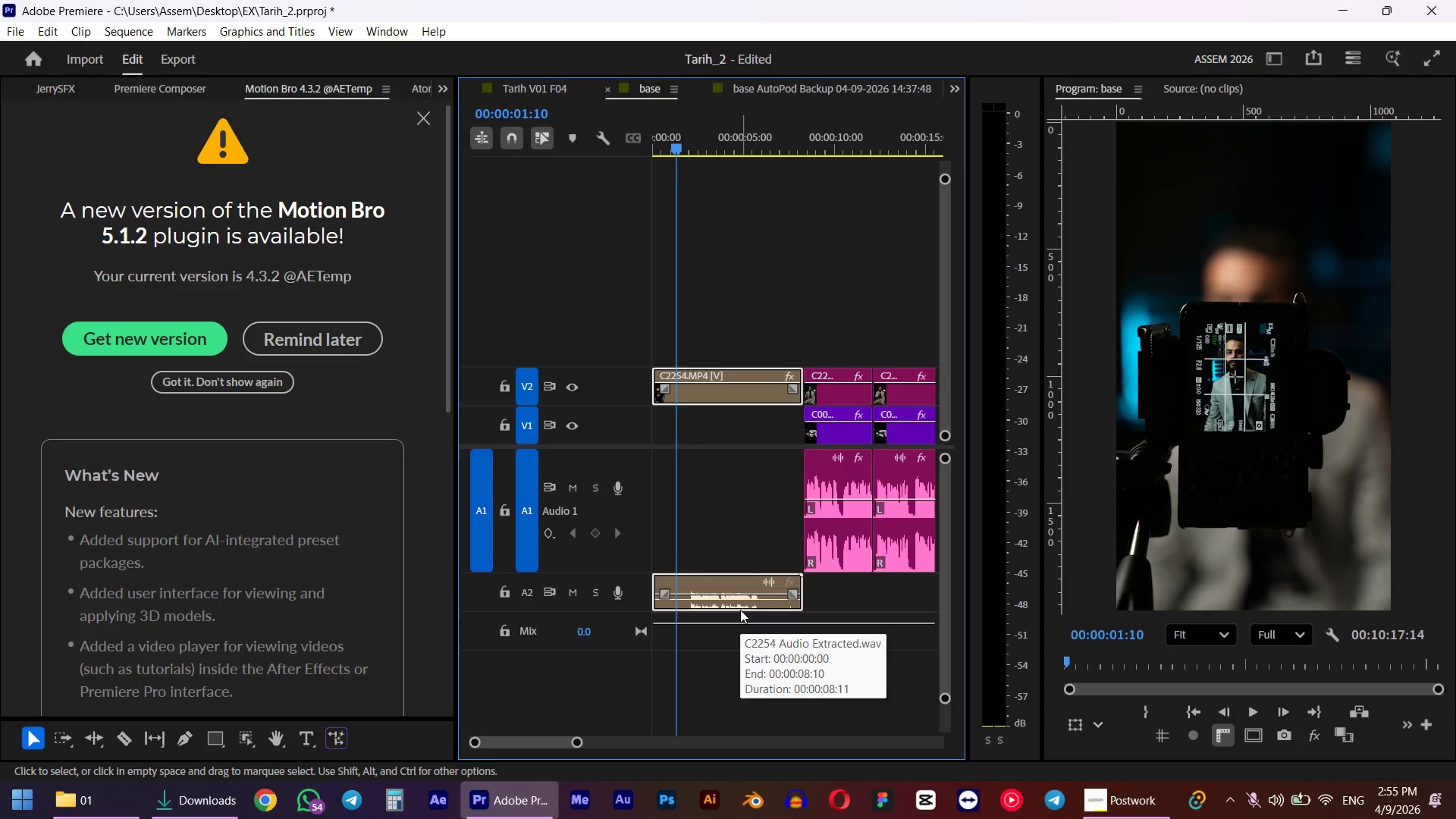 
key(Space)
 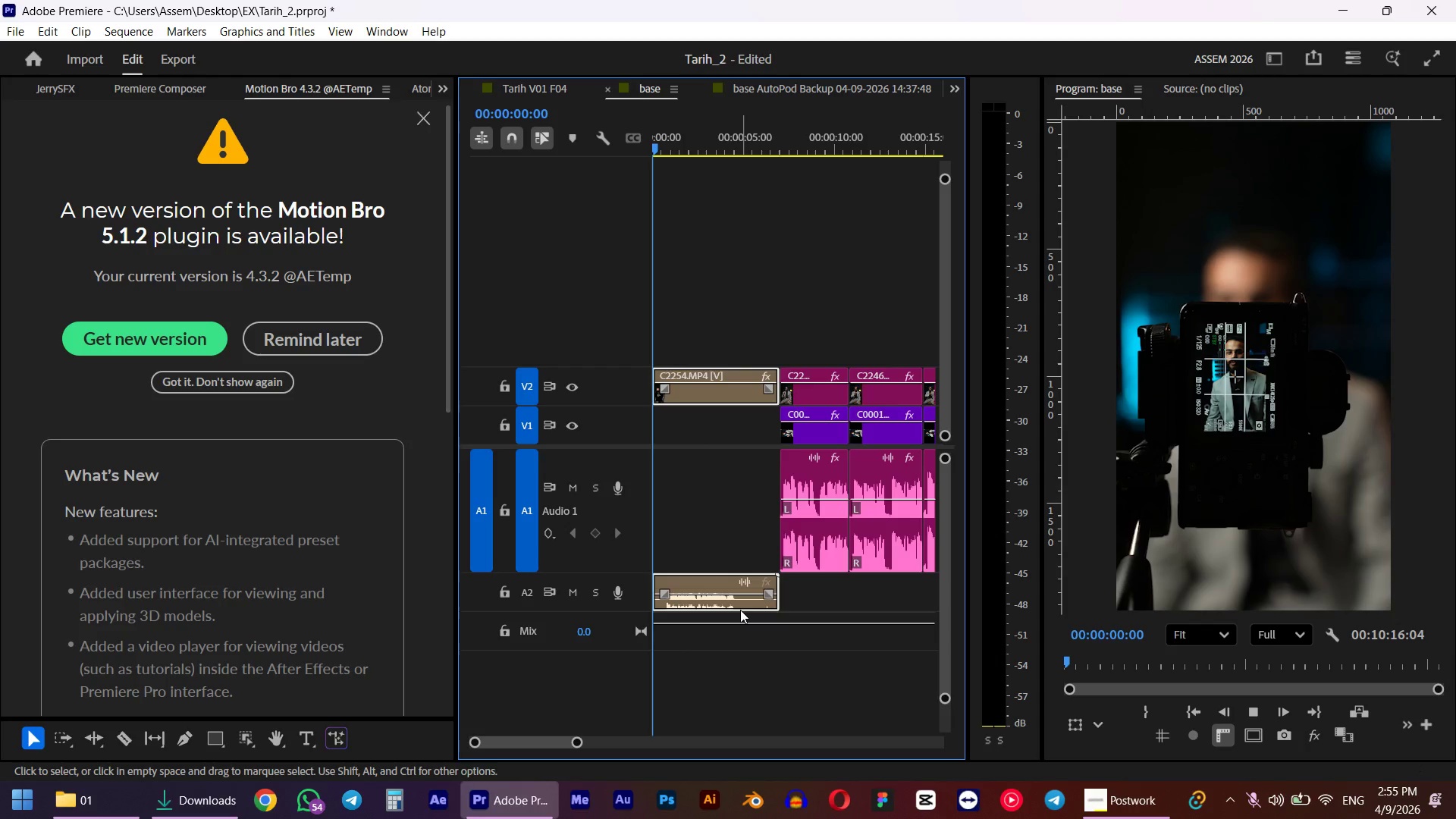 
key(Space)
 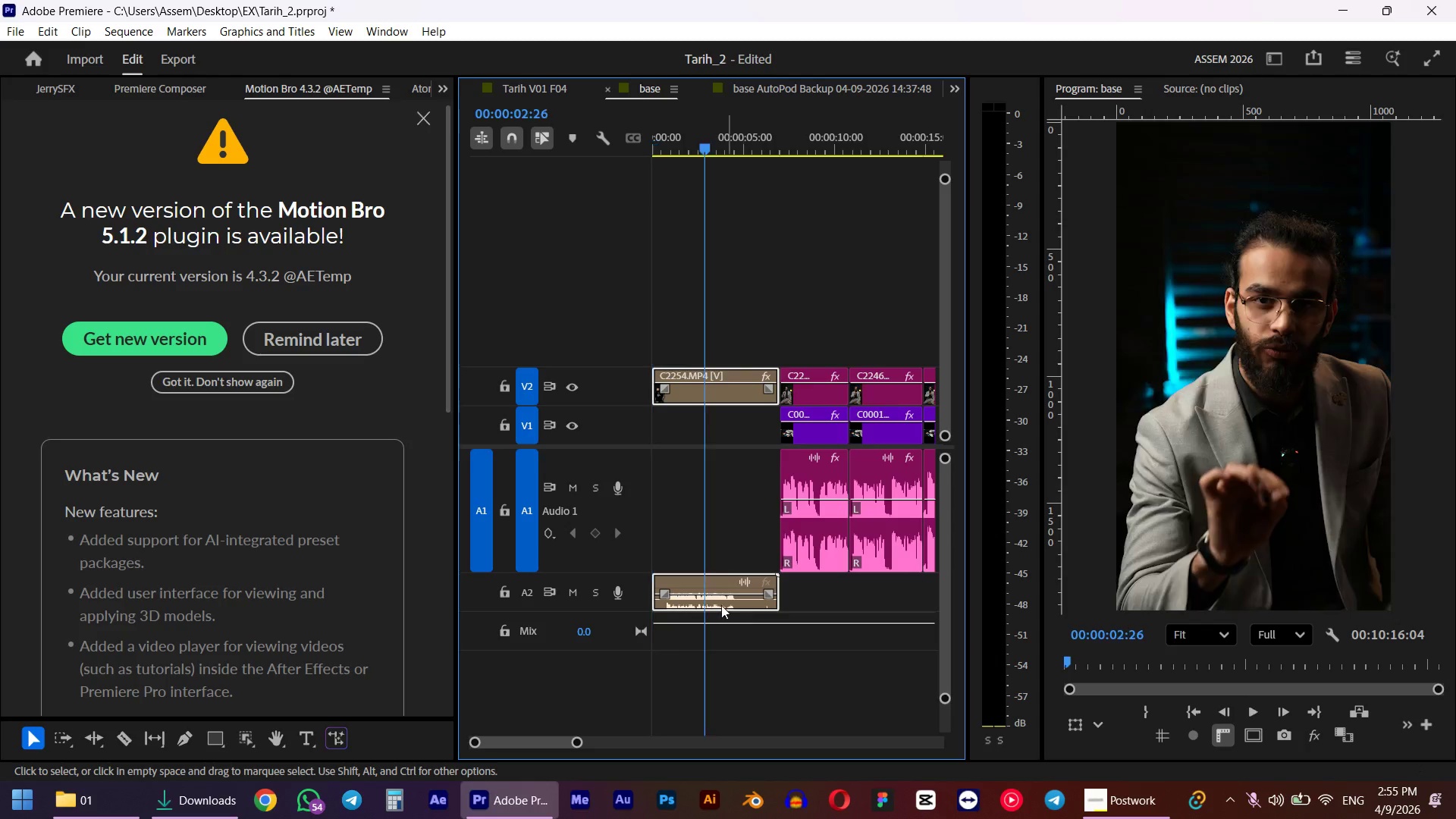 
scroll: coordinate [713, 600], scroll_direction: up, amount: 5.0
 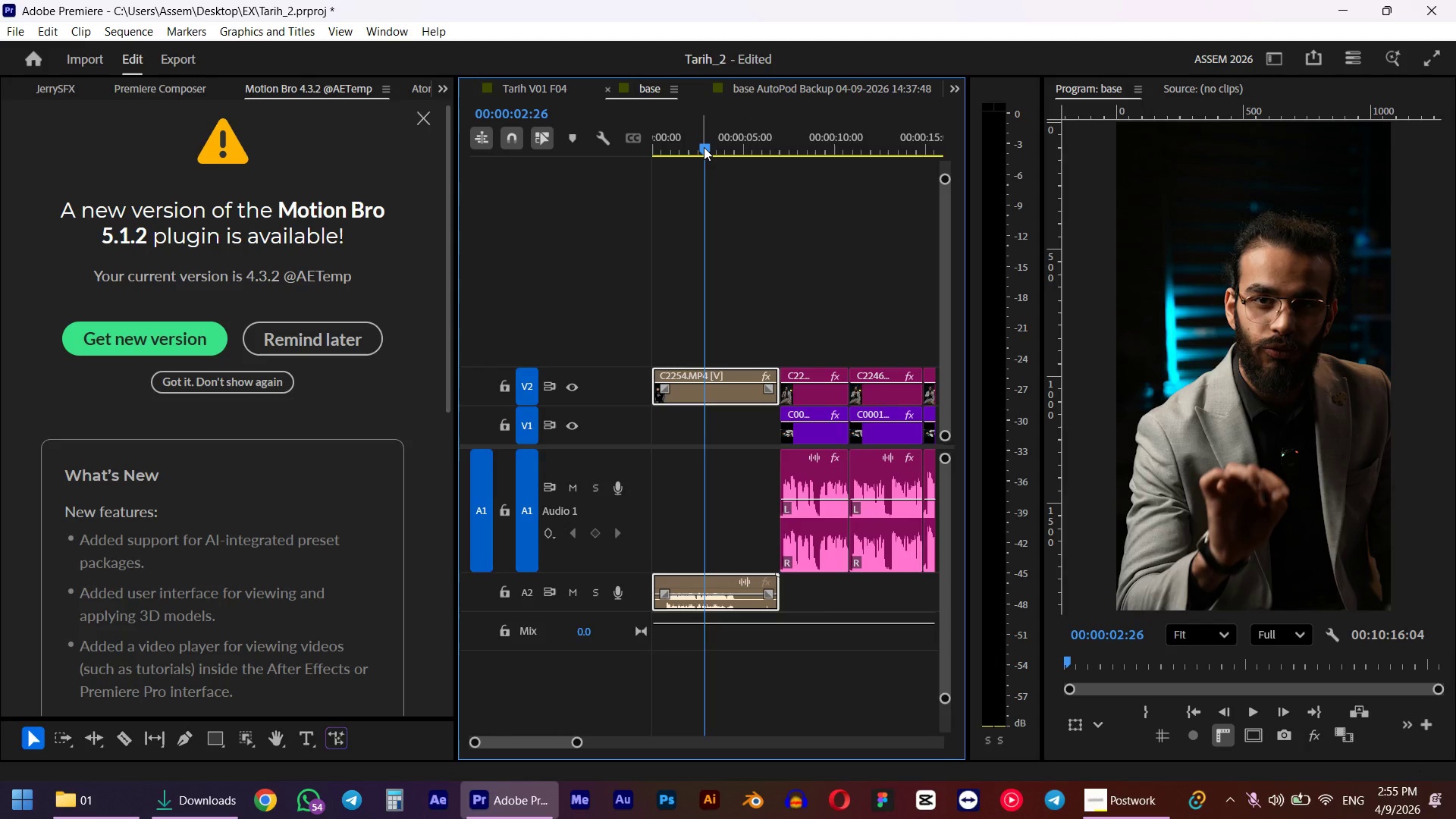 
left_click_drag(start_coordinate=[704, 147], to_coordinate=[538, 175])
 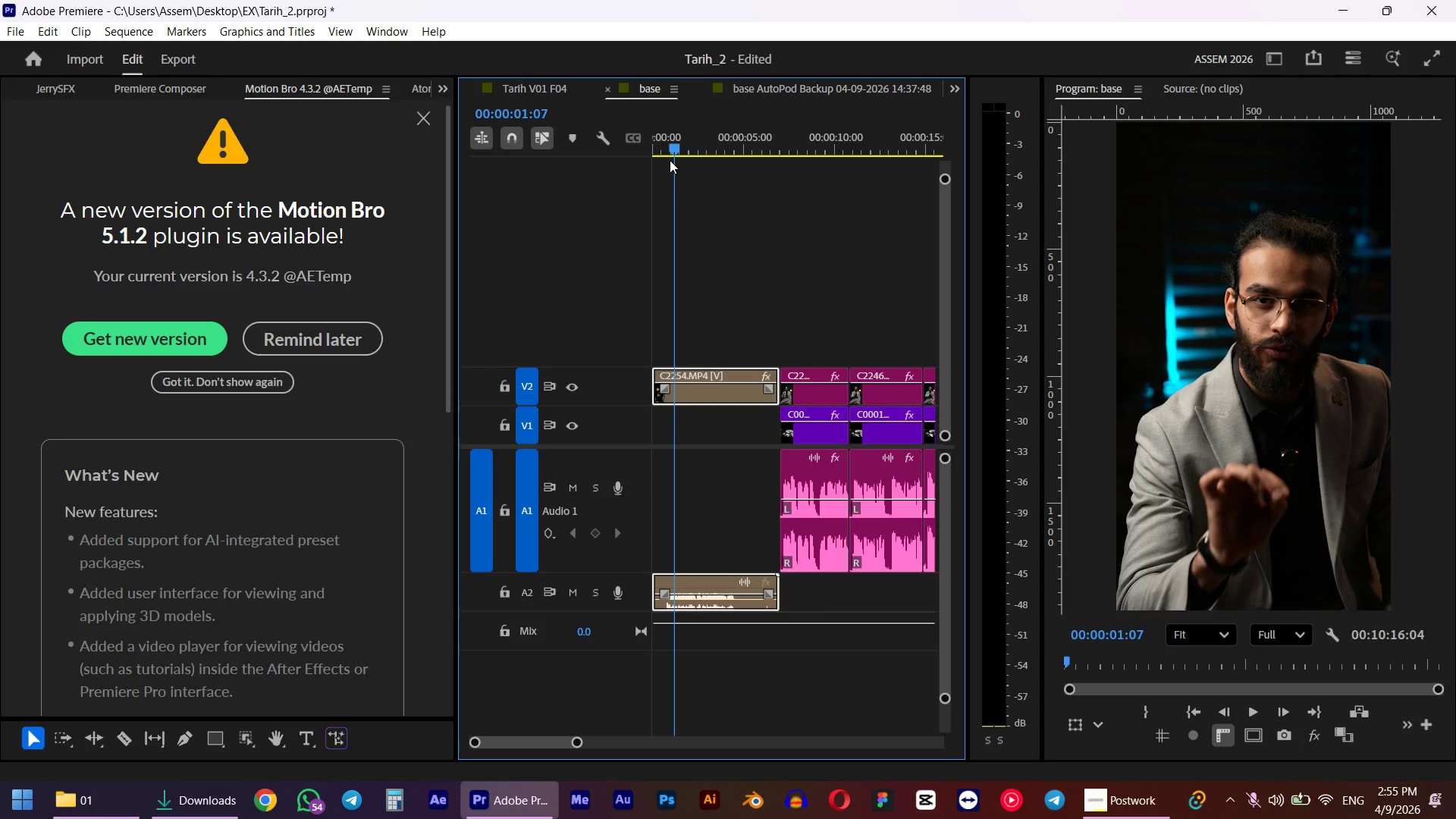 
key(Space)
 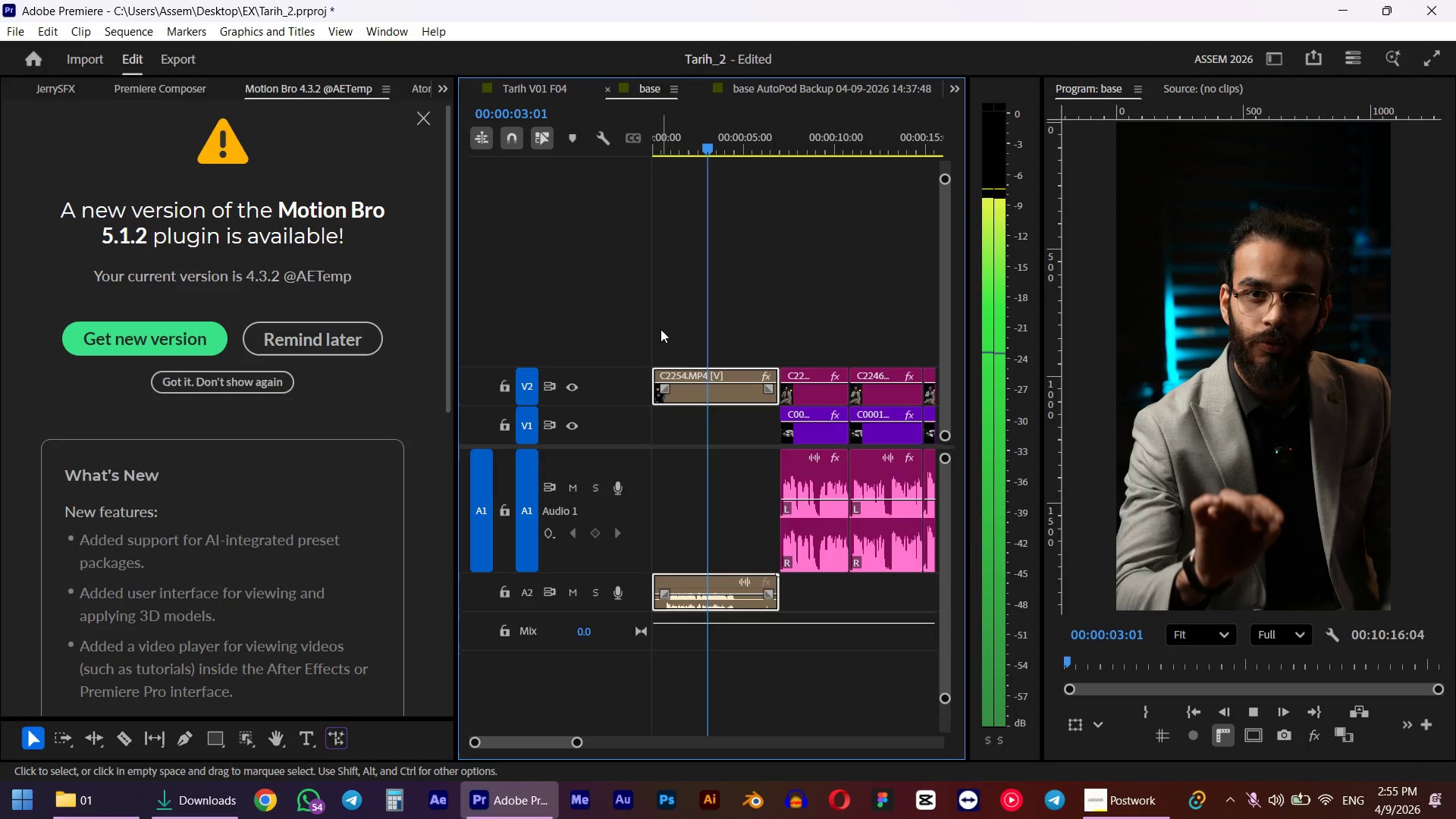 
wait(6.42)
 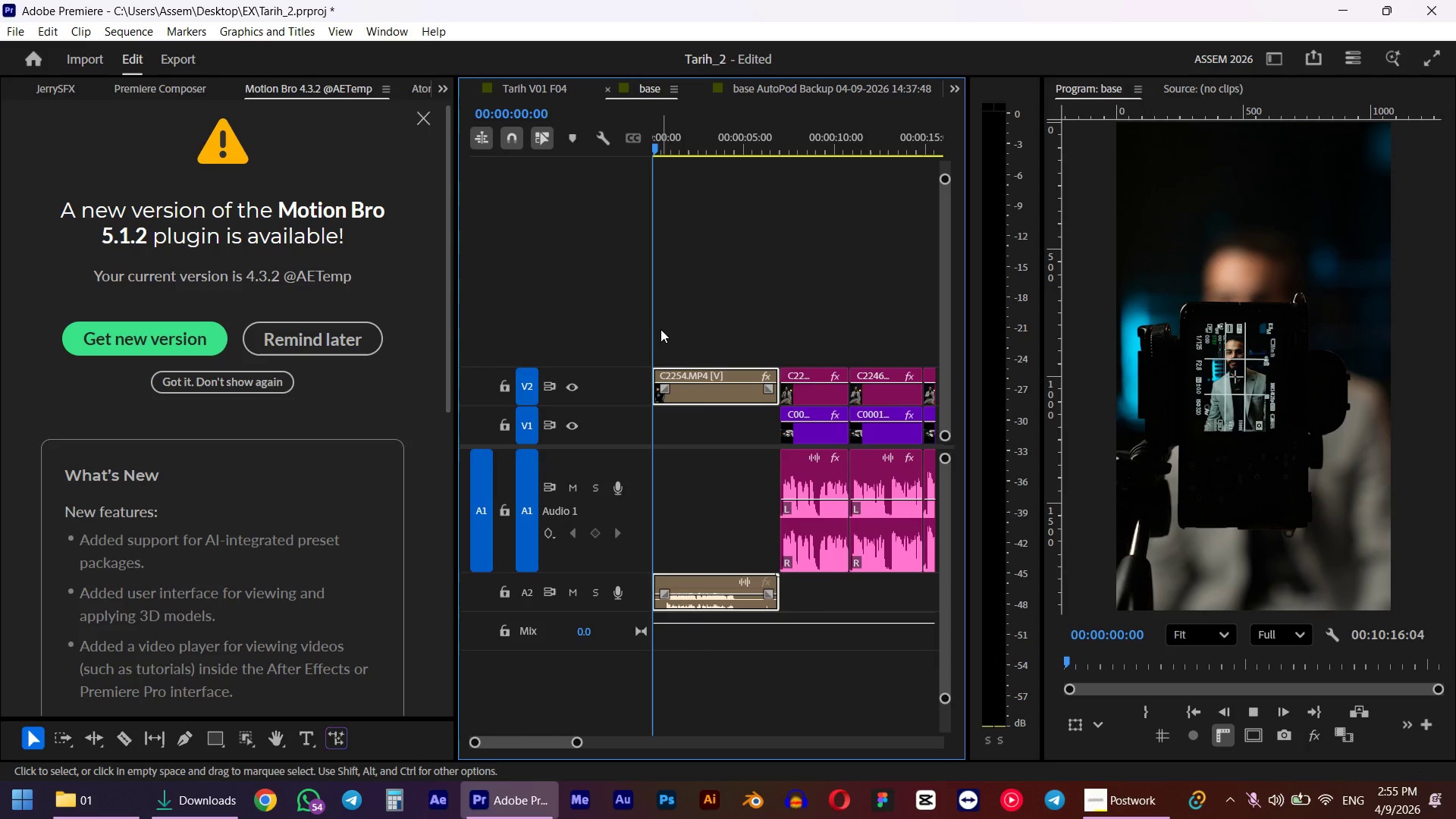 
key(Space)
 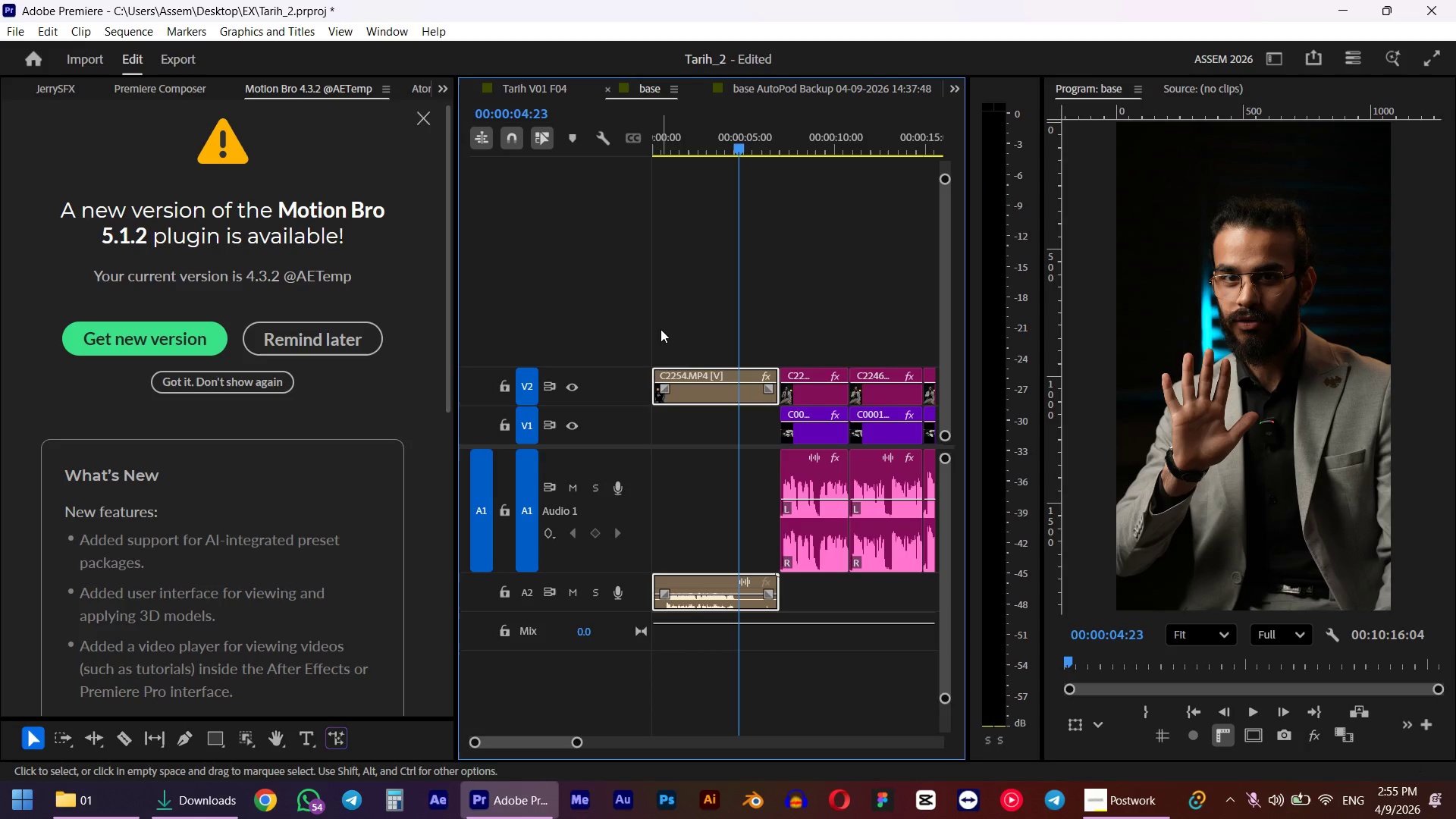 
hold_key(key=AltLeft, duration=0.56)
scroll: coordinate [707, 415], scroll_direction: up, amount: 4.0
 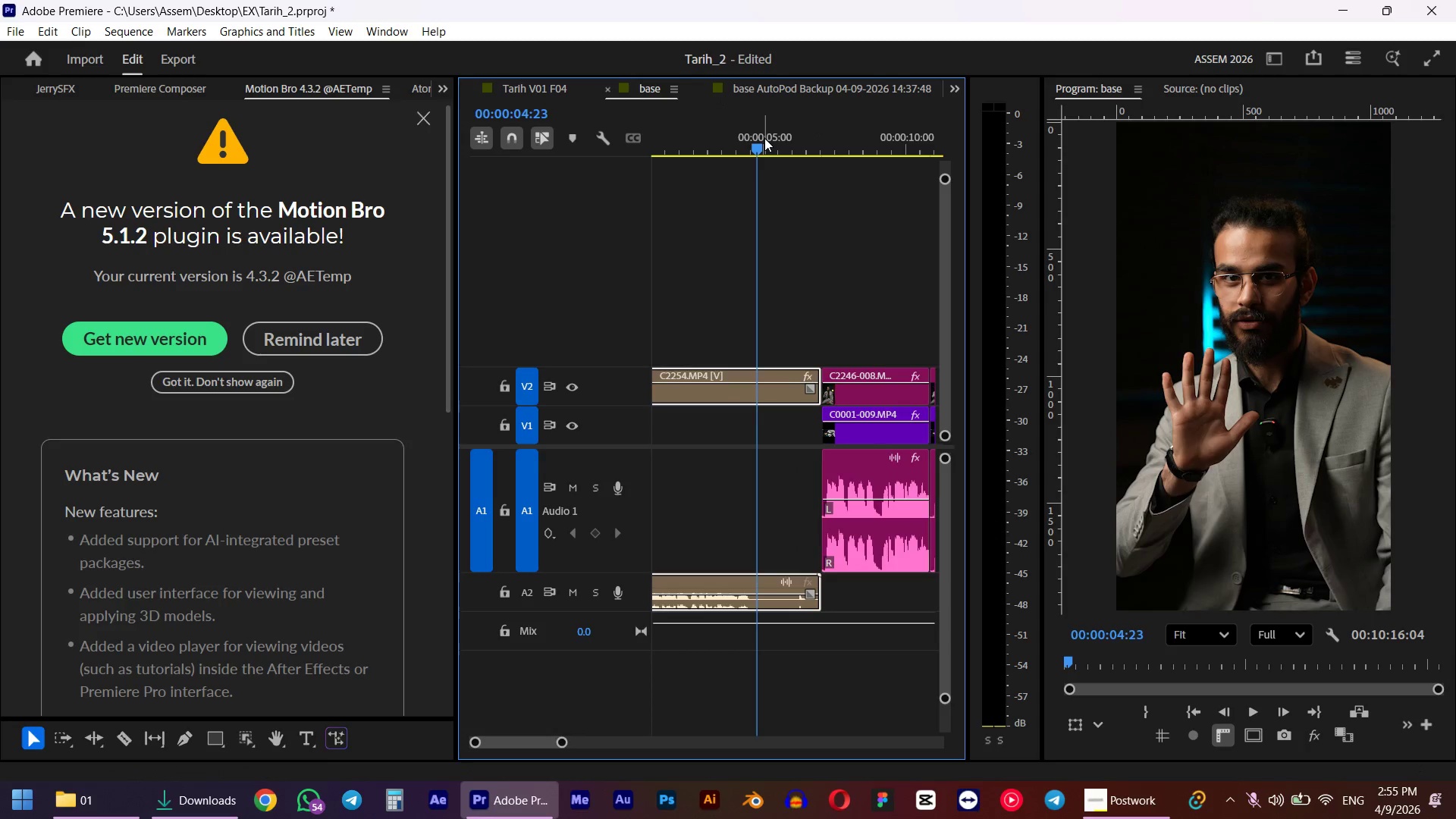 
left_click_drag(start_coordinate=[755, 149], to_coordinate=[748, 155])
 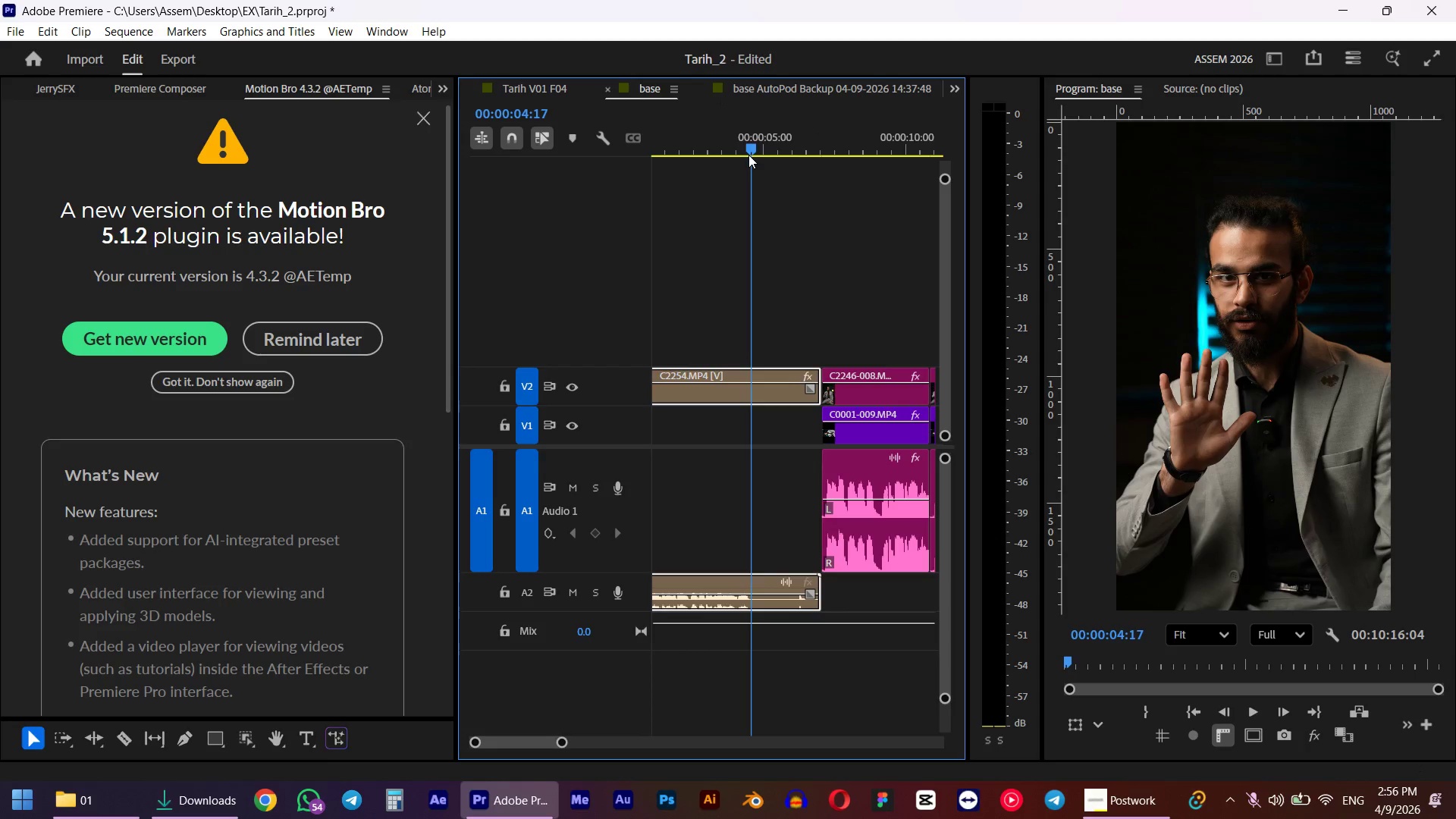 
hold_key(key=AltLeft, duration=0.78)
scroll: coordinate [770, 460], scroll_direction: up, amount: 10.0
 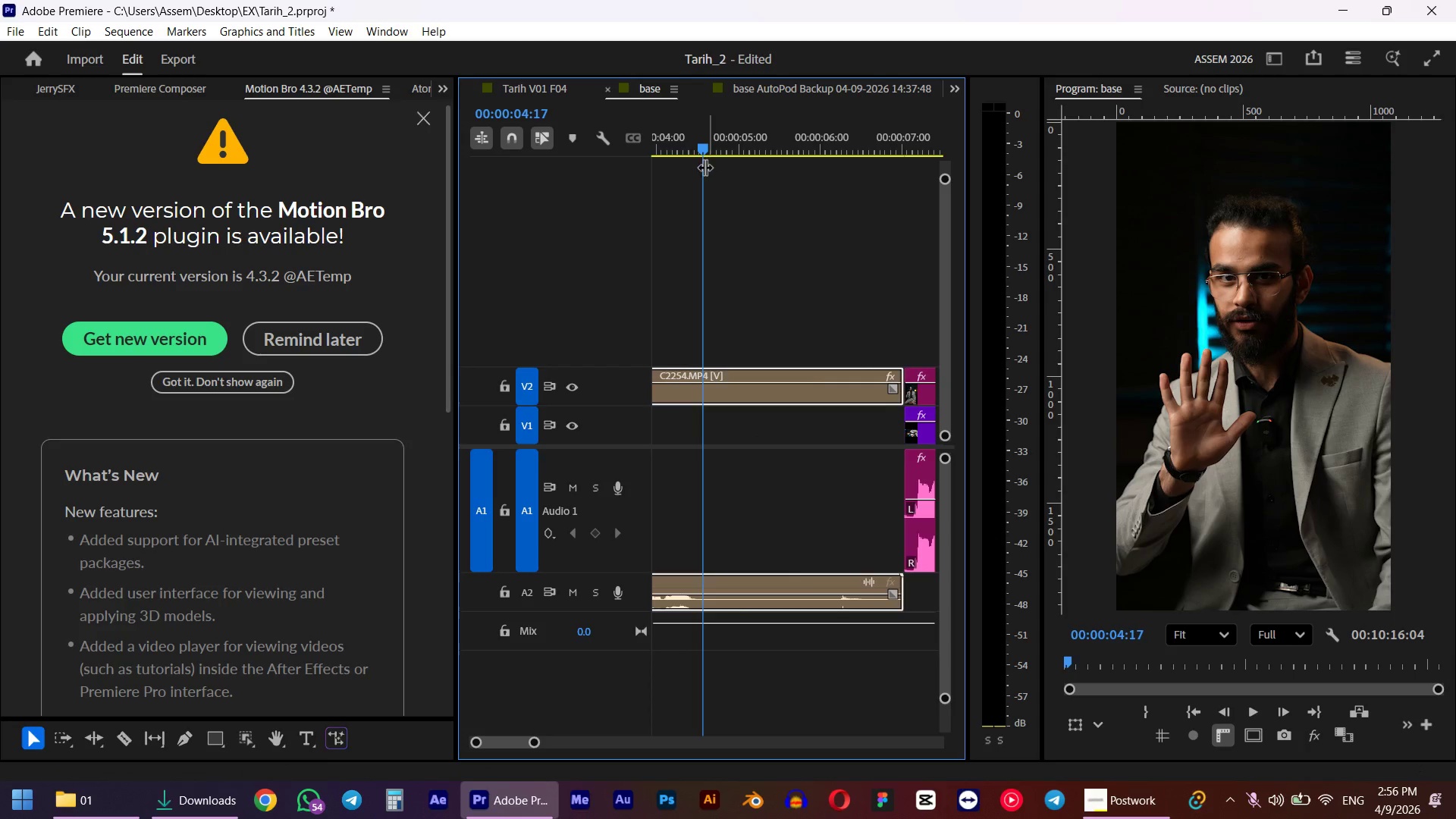 
hold_key(key=AltLeft, duration=0.67)
scroll: coordinate [563, 597], scroll_direction: up, amount: 5.0
 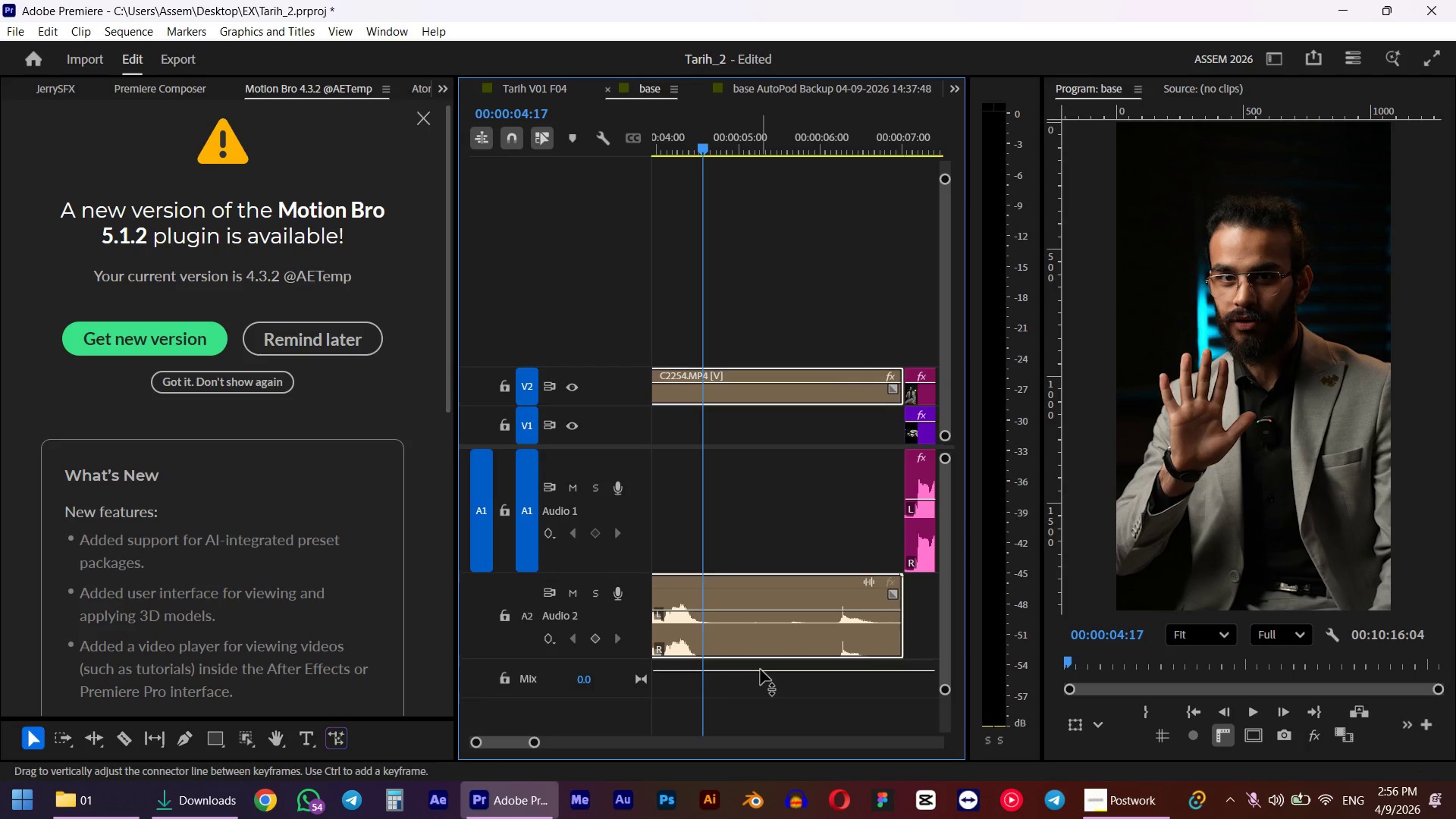 
key(Space)
 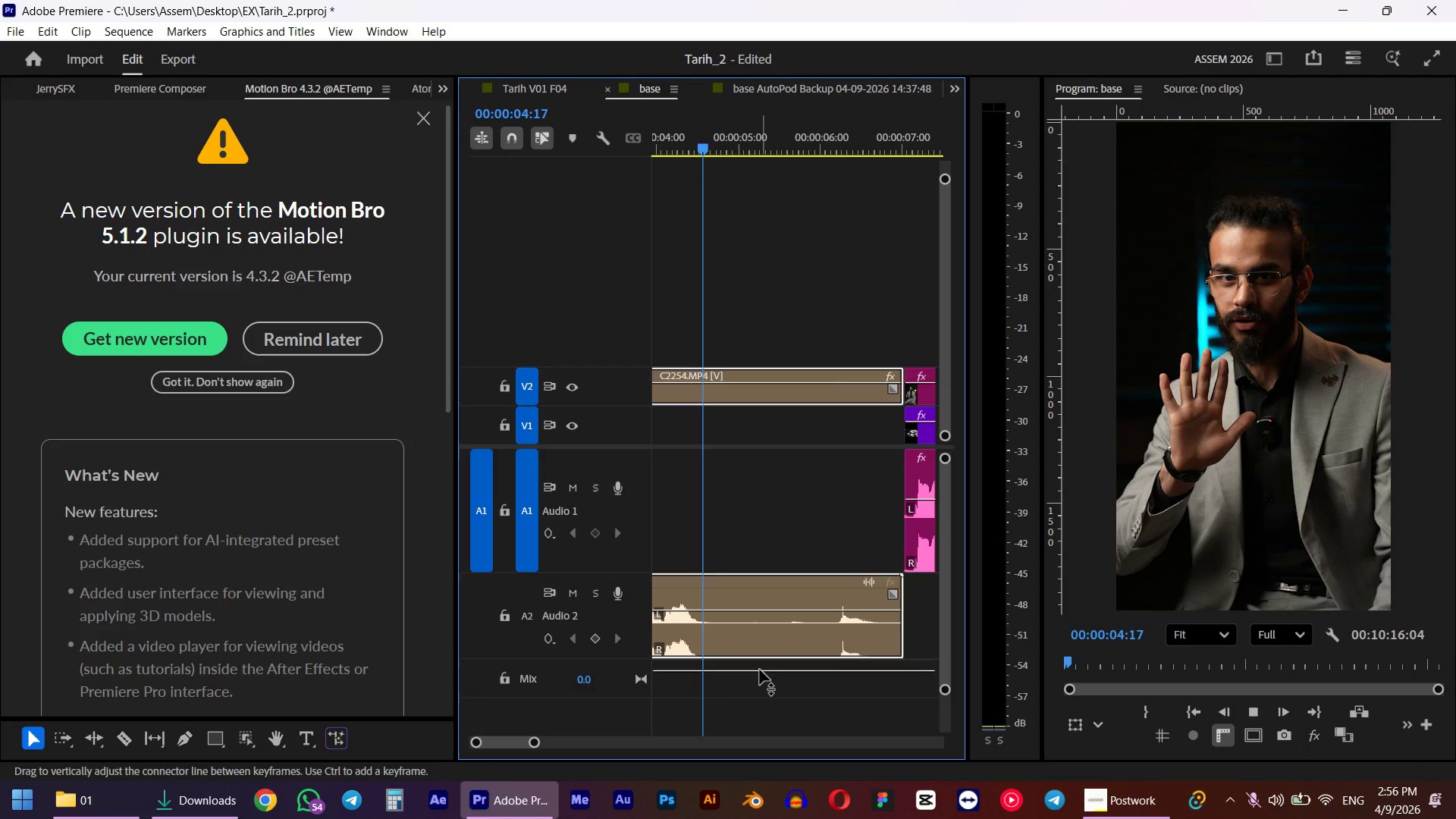 
key(Space)
 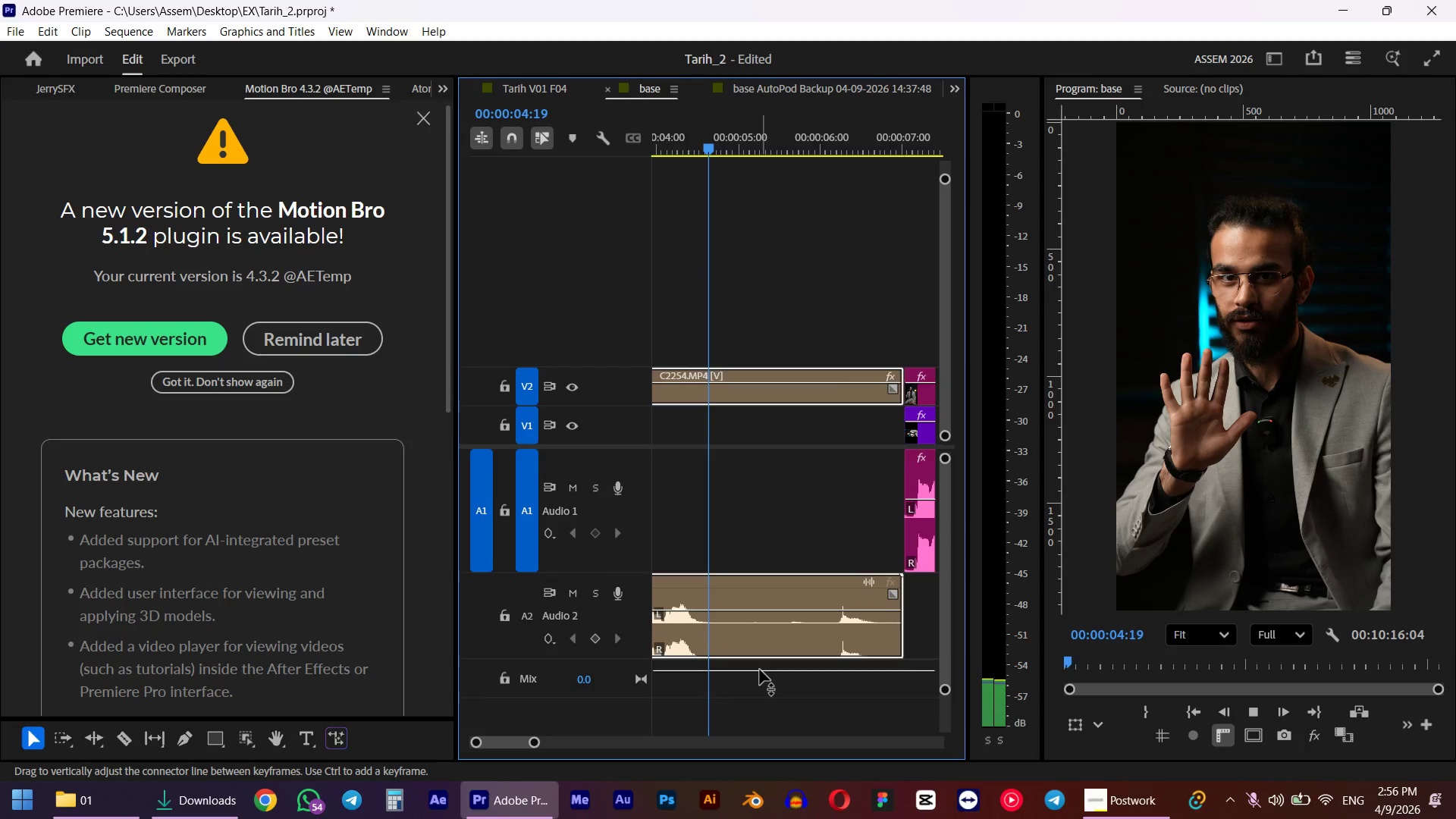 
scroll: coordinate [767, 607], scroll_direction: up, amount: 5.0
 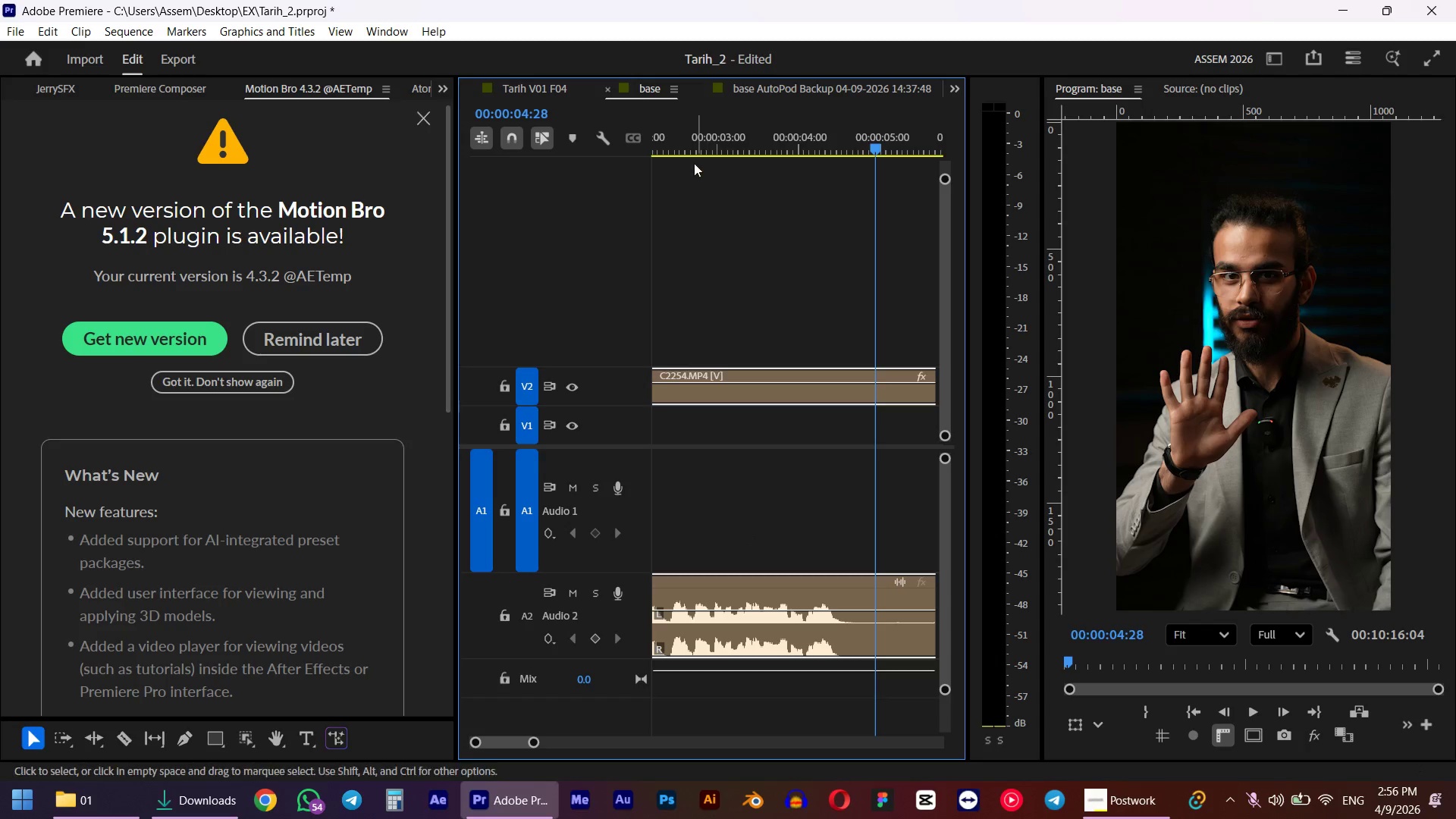 
left_click([675, 146])
 